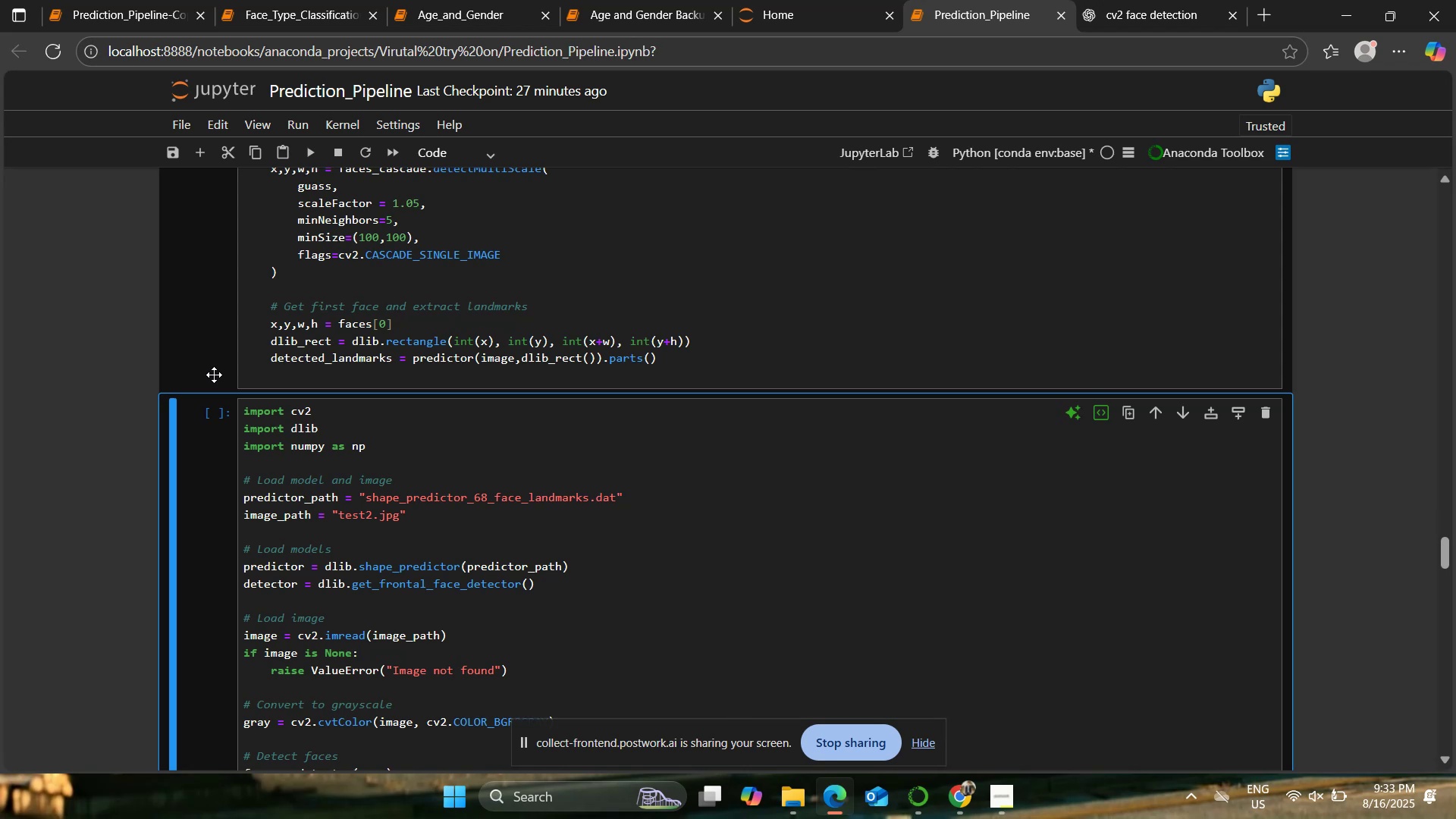 
wait(16.95)
 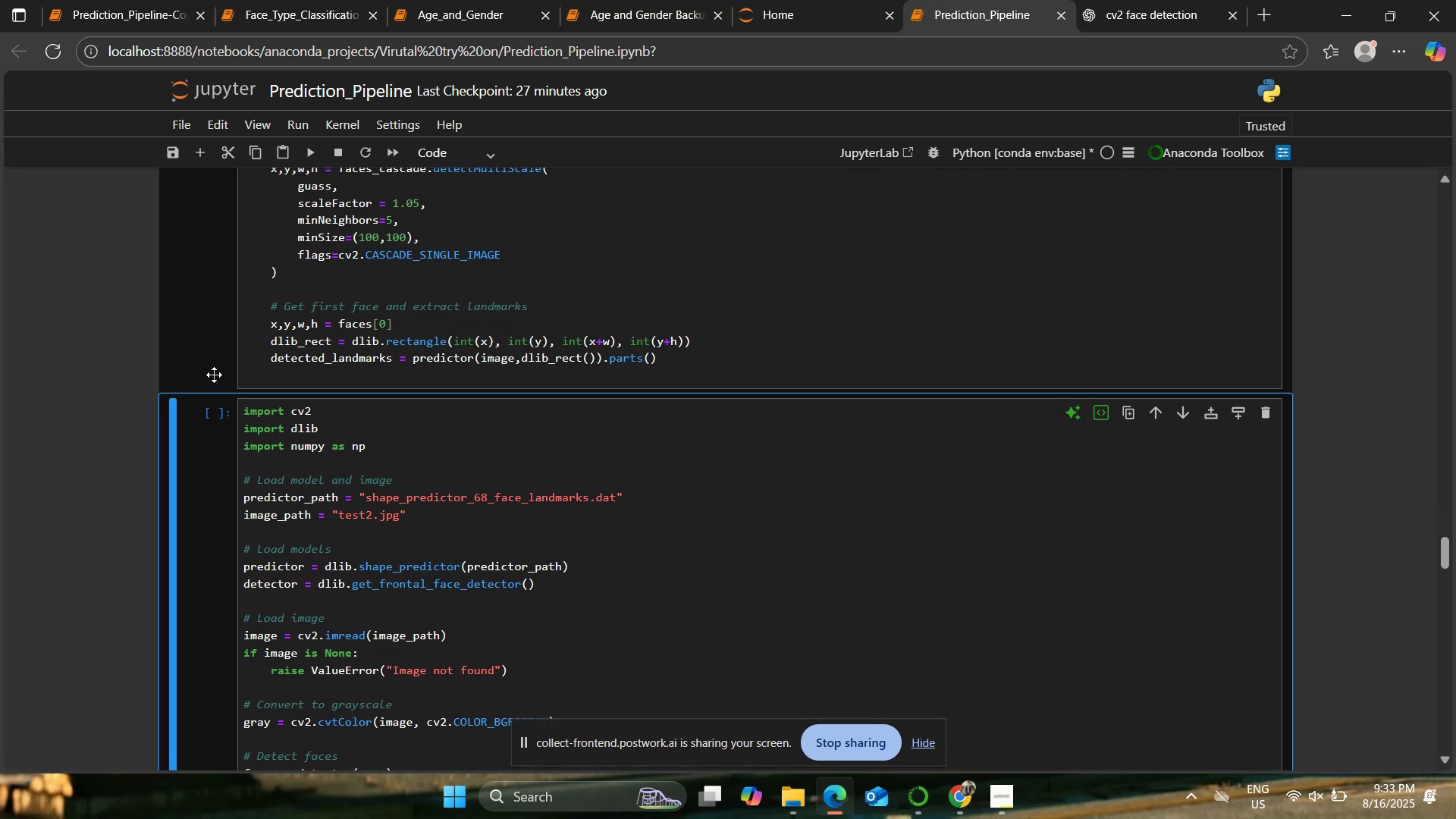 
left_click([530, 376])
 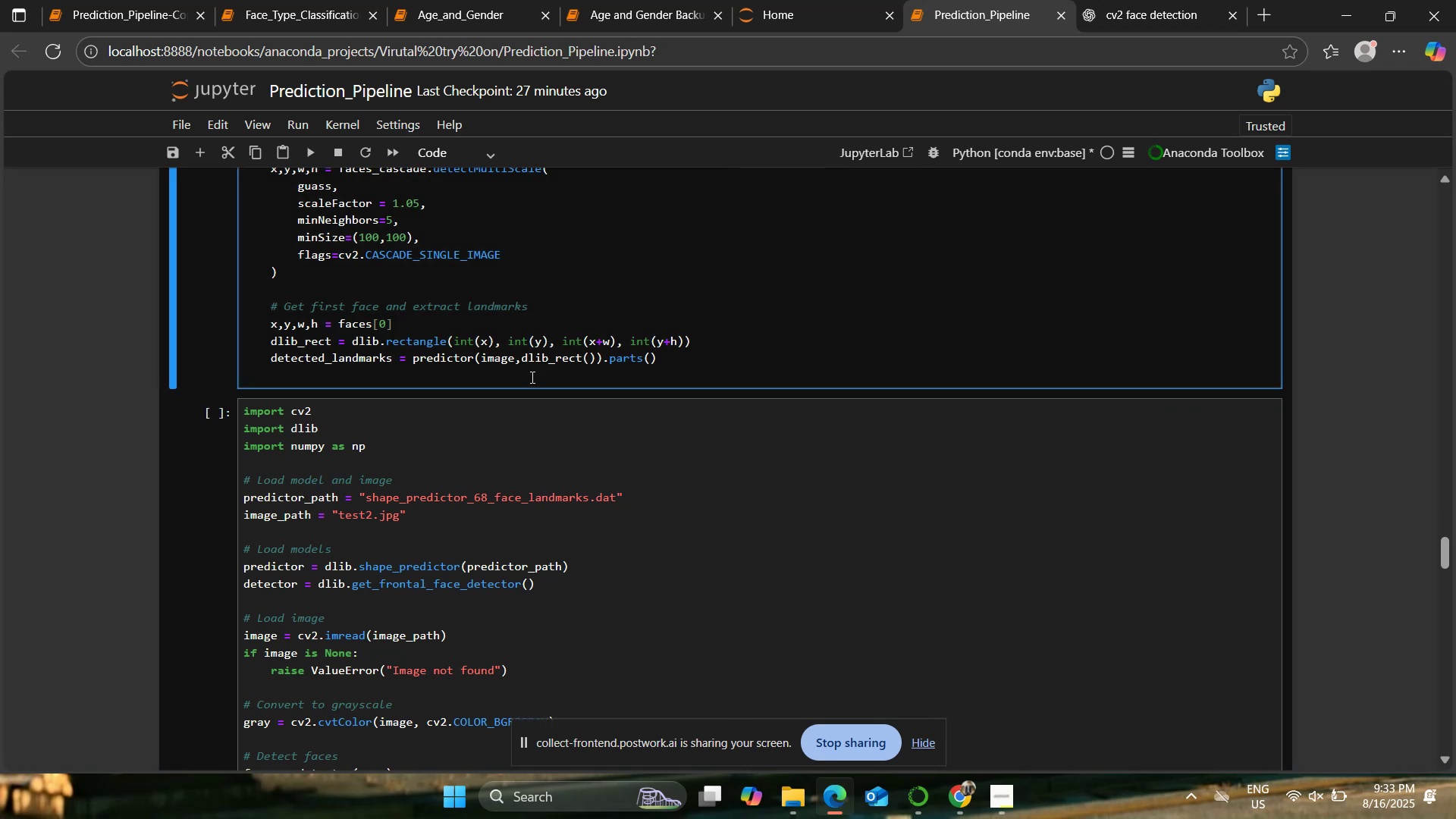 
key(Enter)
 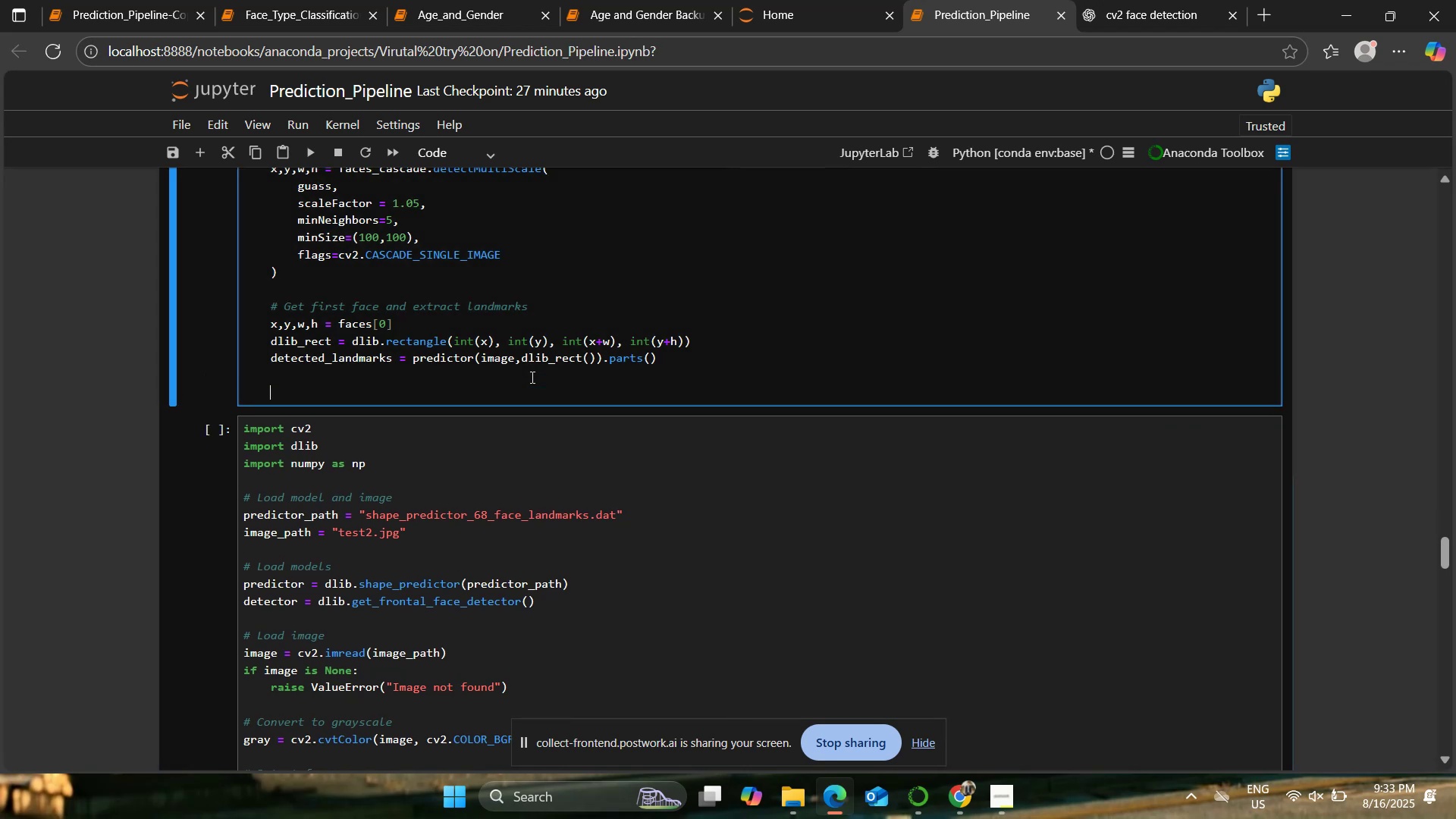 
key(Backspace)
type(def detect_dace)
key(Backspace)
key(Backspace)
key(Backspace)
key(Backspace)
type(face_landmarks(iag)
key(Backspace)
key(Backspace)
type(mage_path):)
 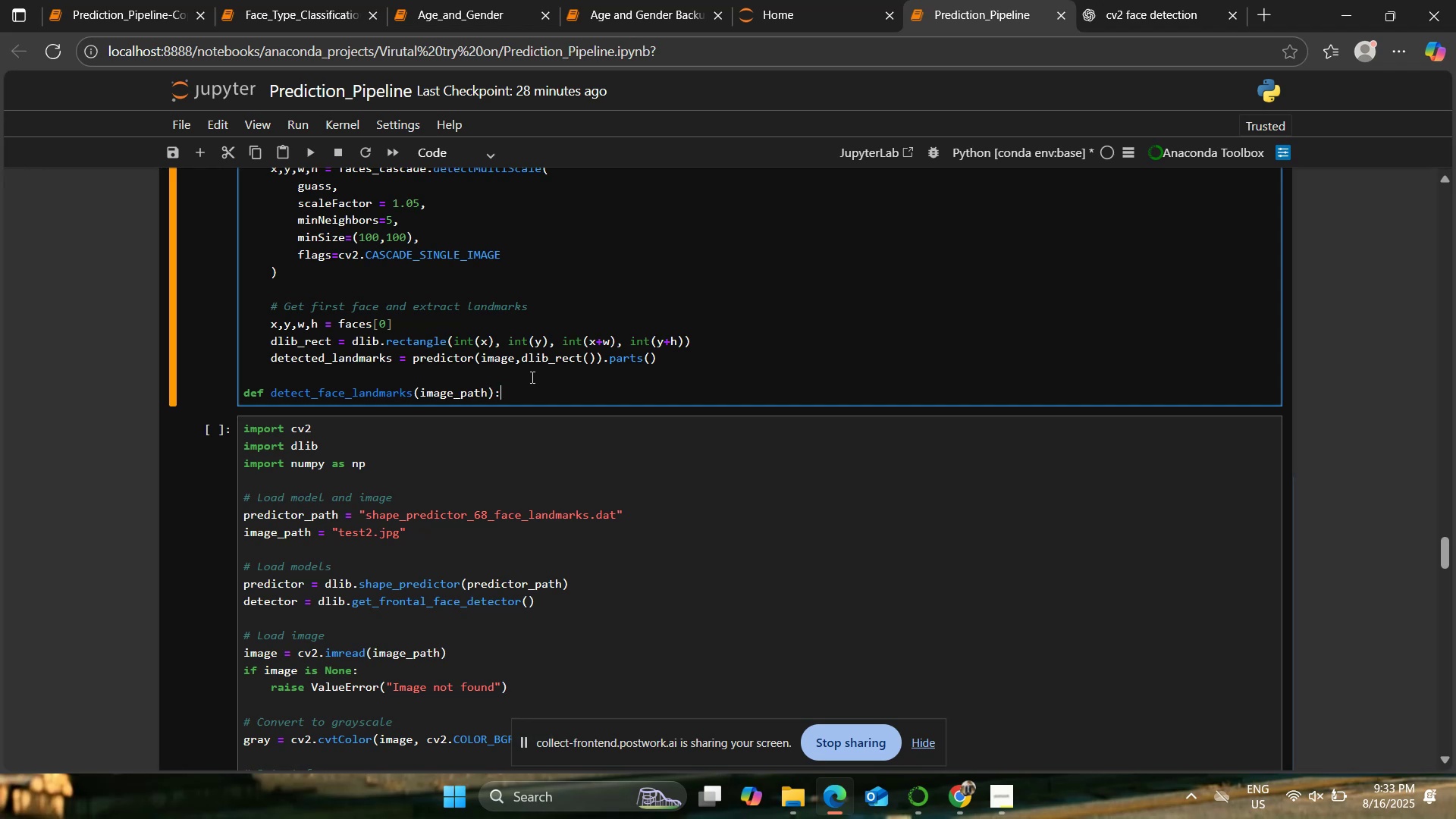 
wait(8.08)
 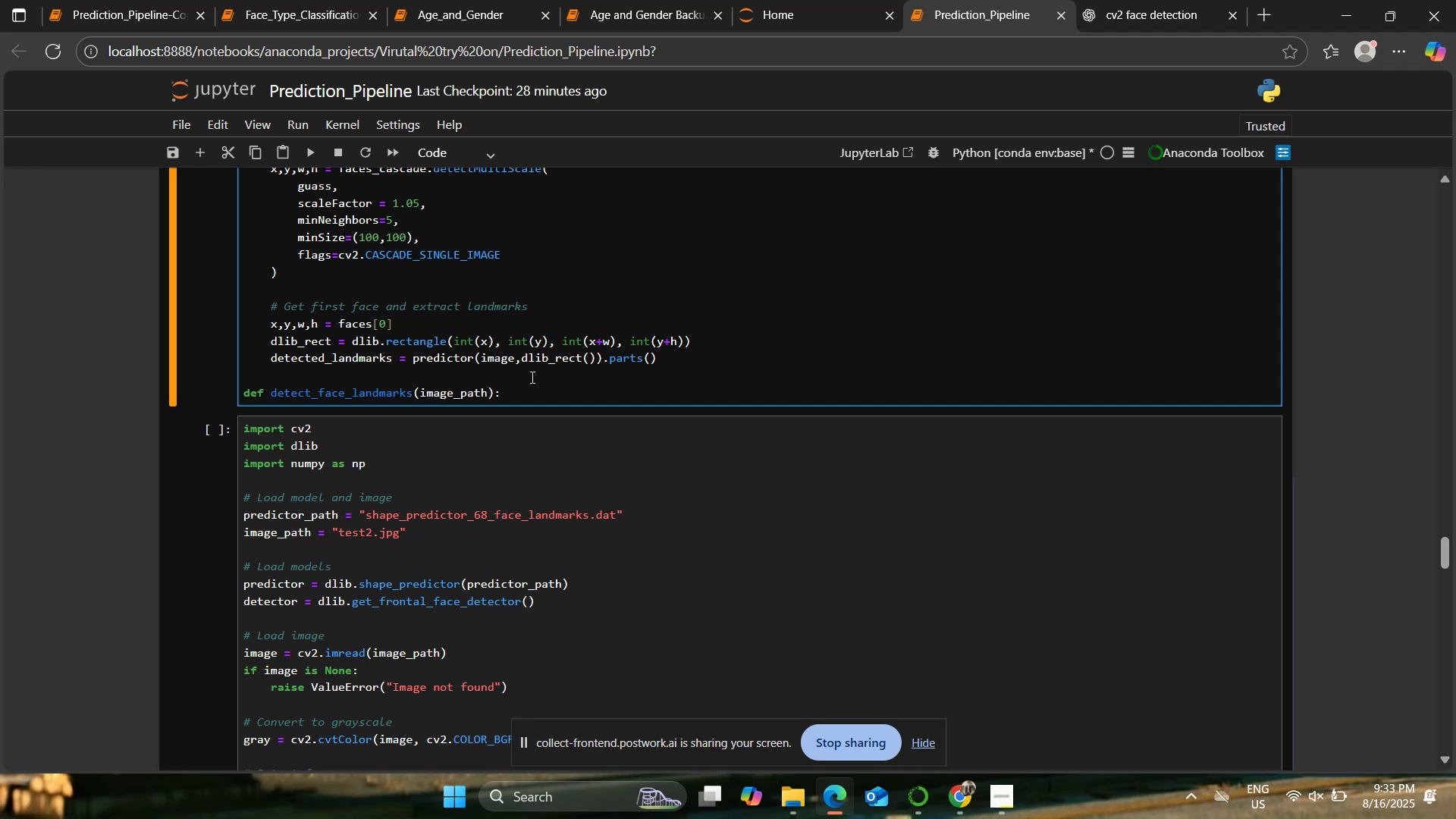 
key(Enter)
 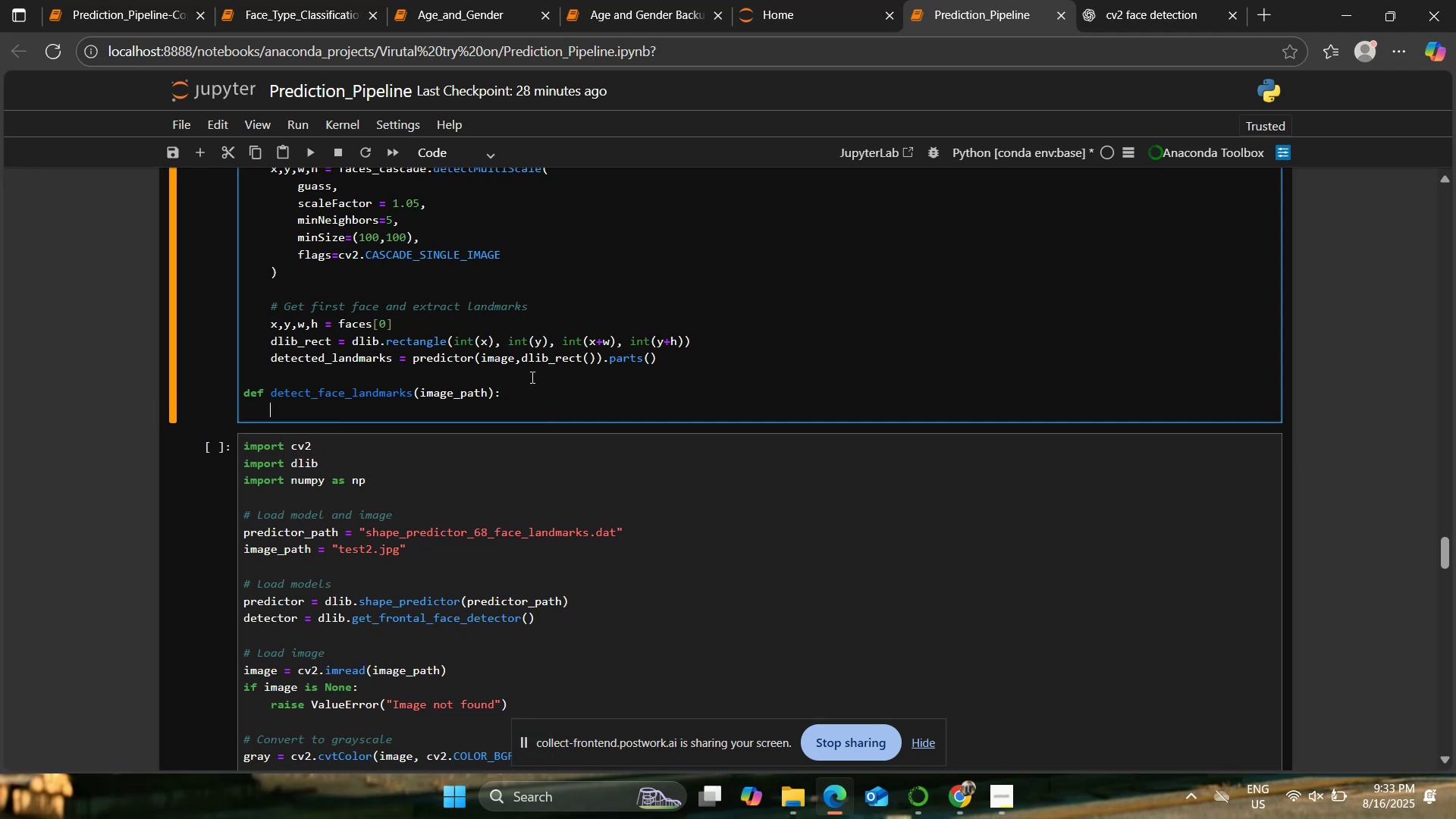 
type(if len(faces) == 0 )
key(Backspace)
type(:)
 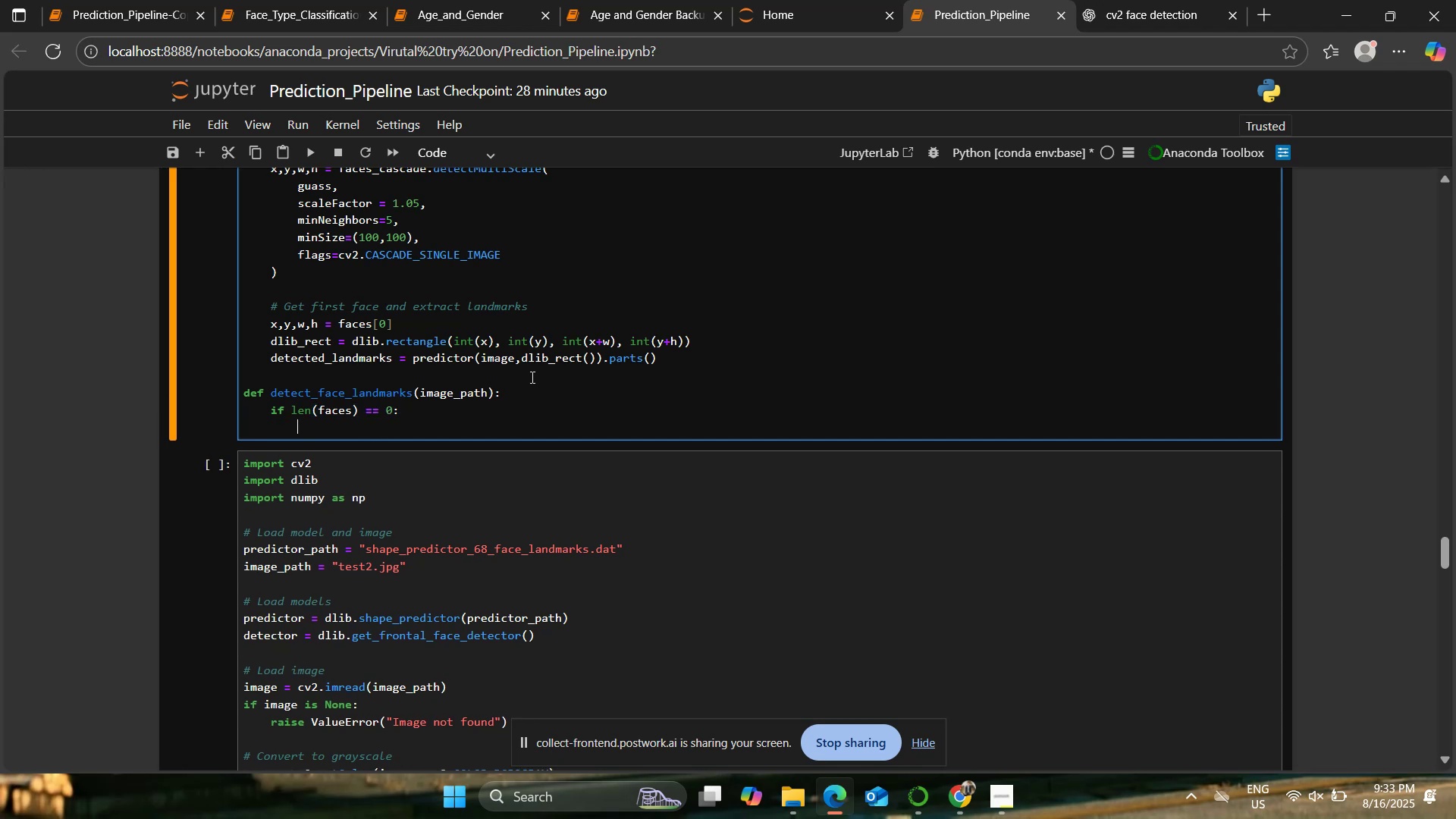 
 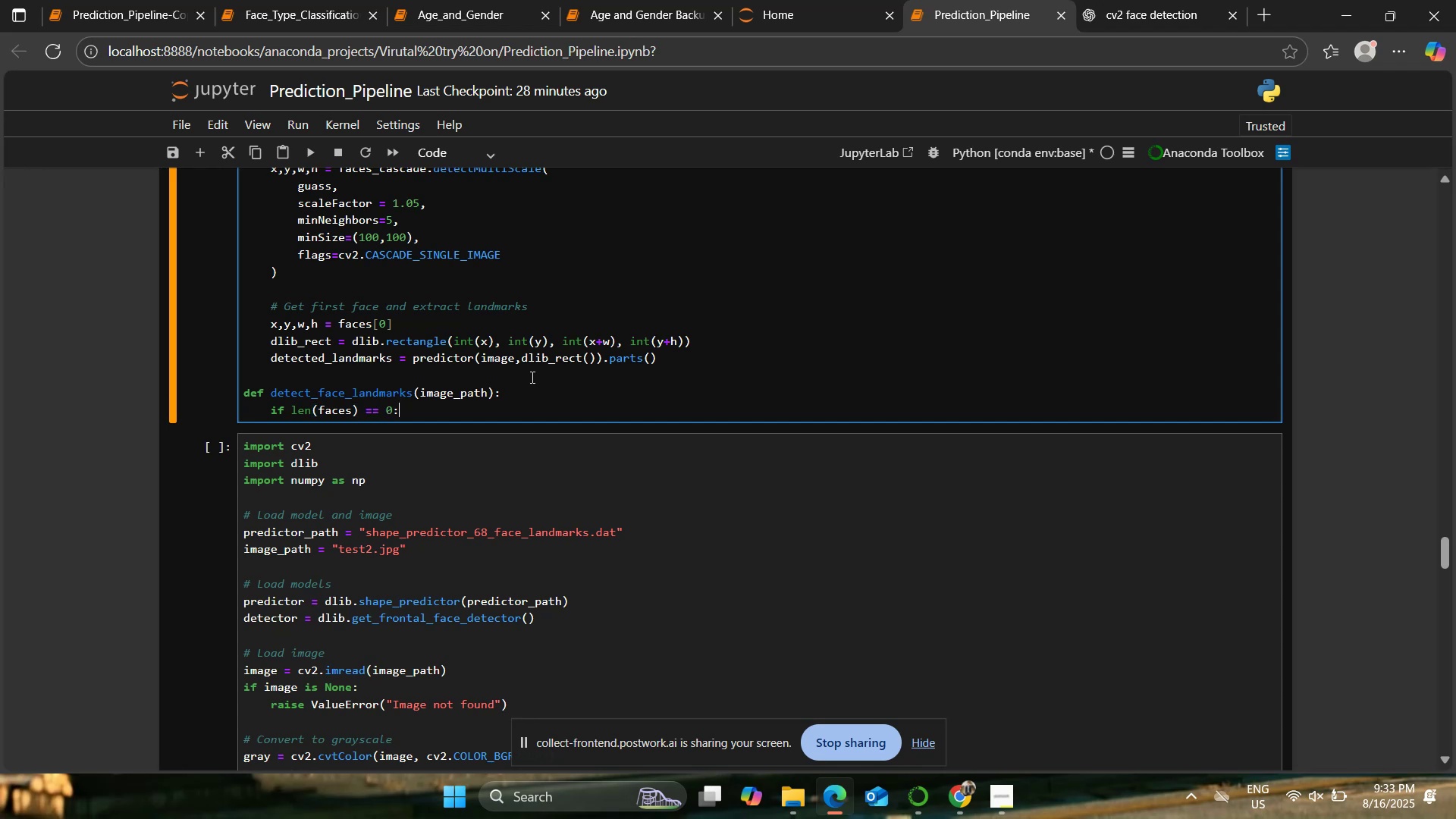 
key(Enter)
 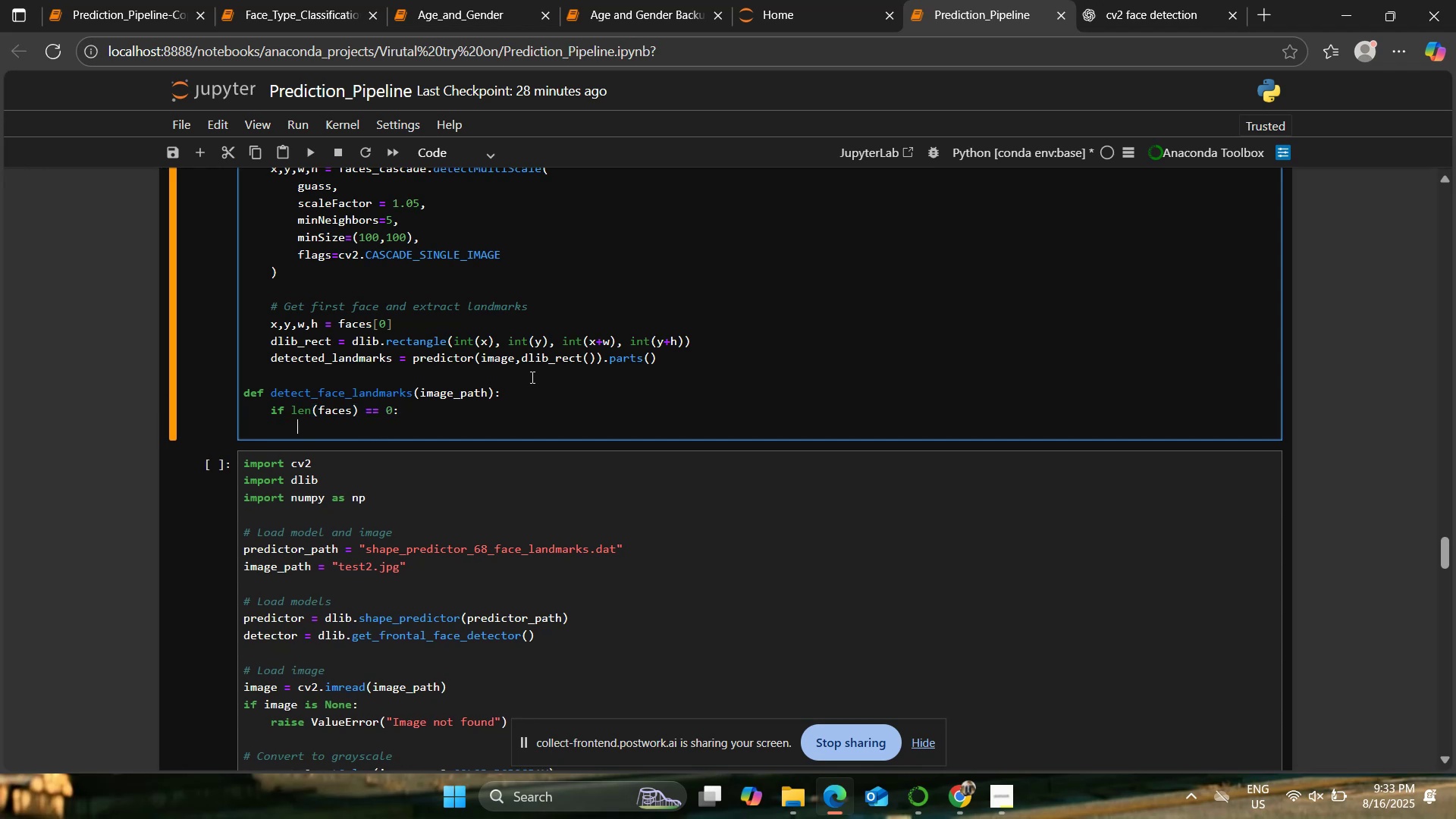 
type(raise ValueError("NO )
key(Backspace)
key(Backspace)
type(o Face)
key(Backspace)
type(e Dete)
 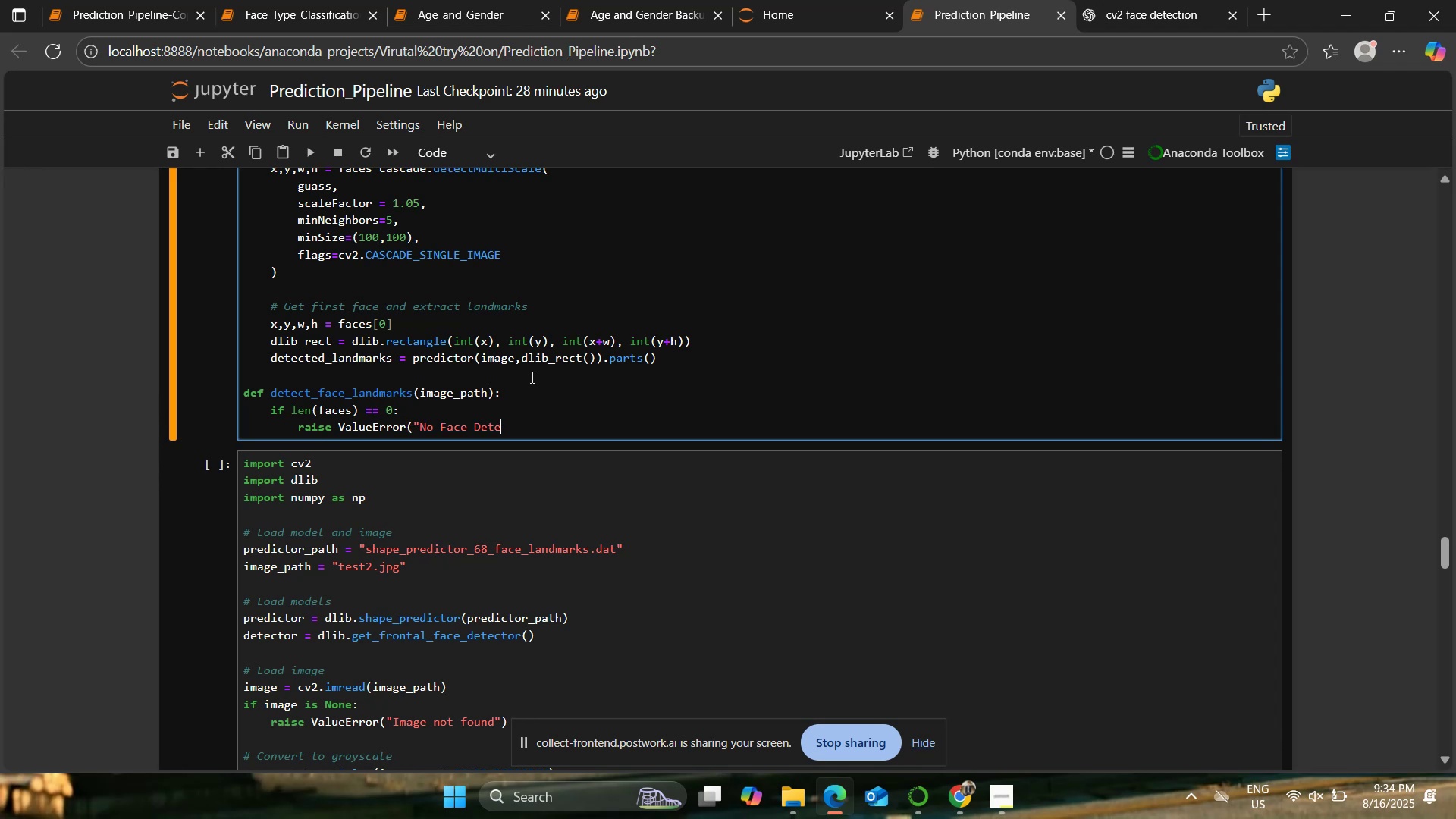 
wait(5.76)
 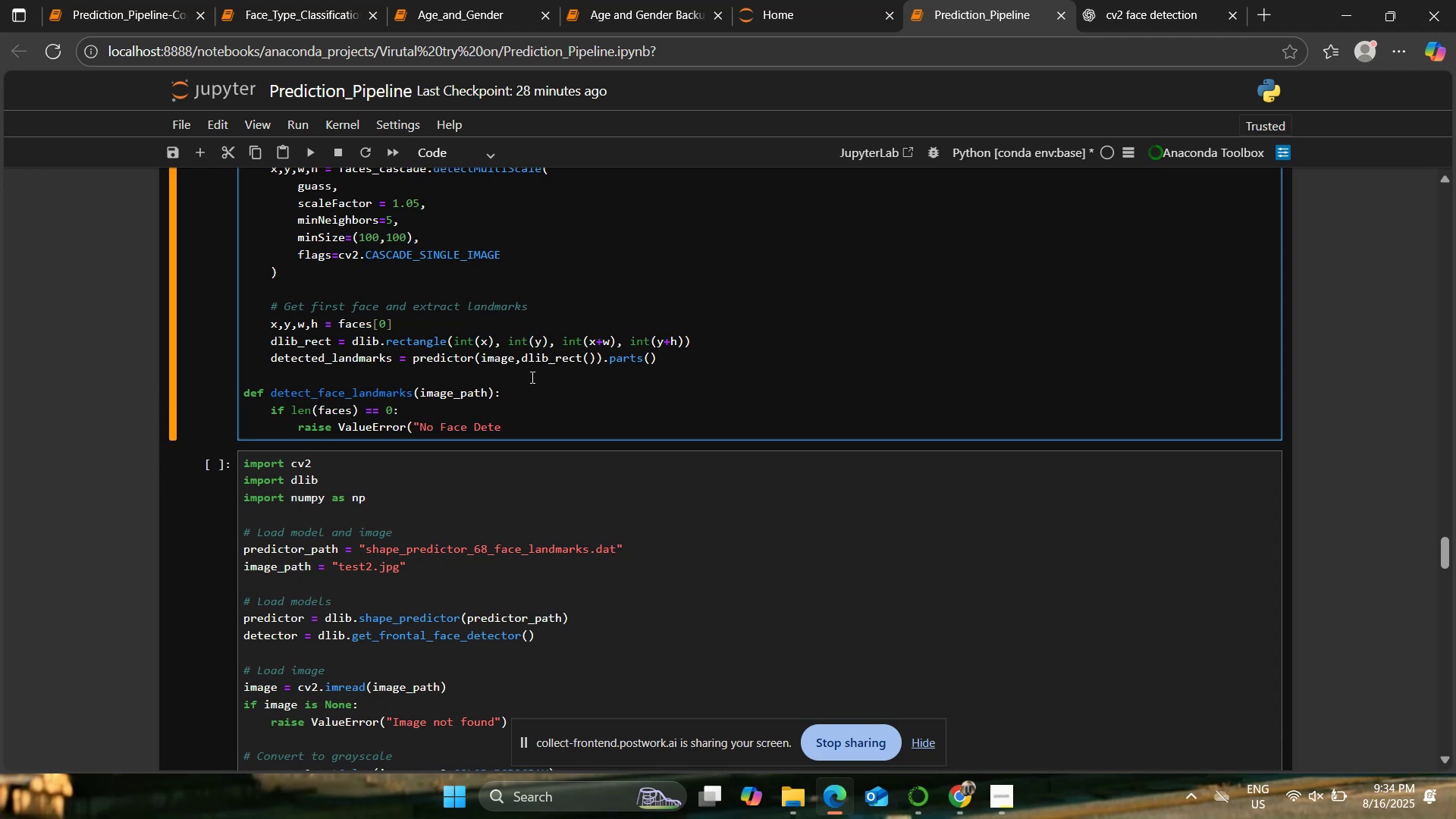 
type(cted in image()
key(Backspace)
type("))
 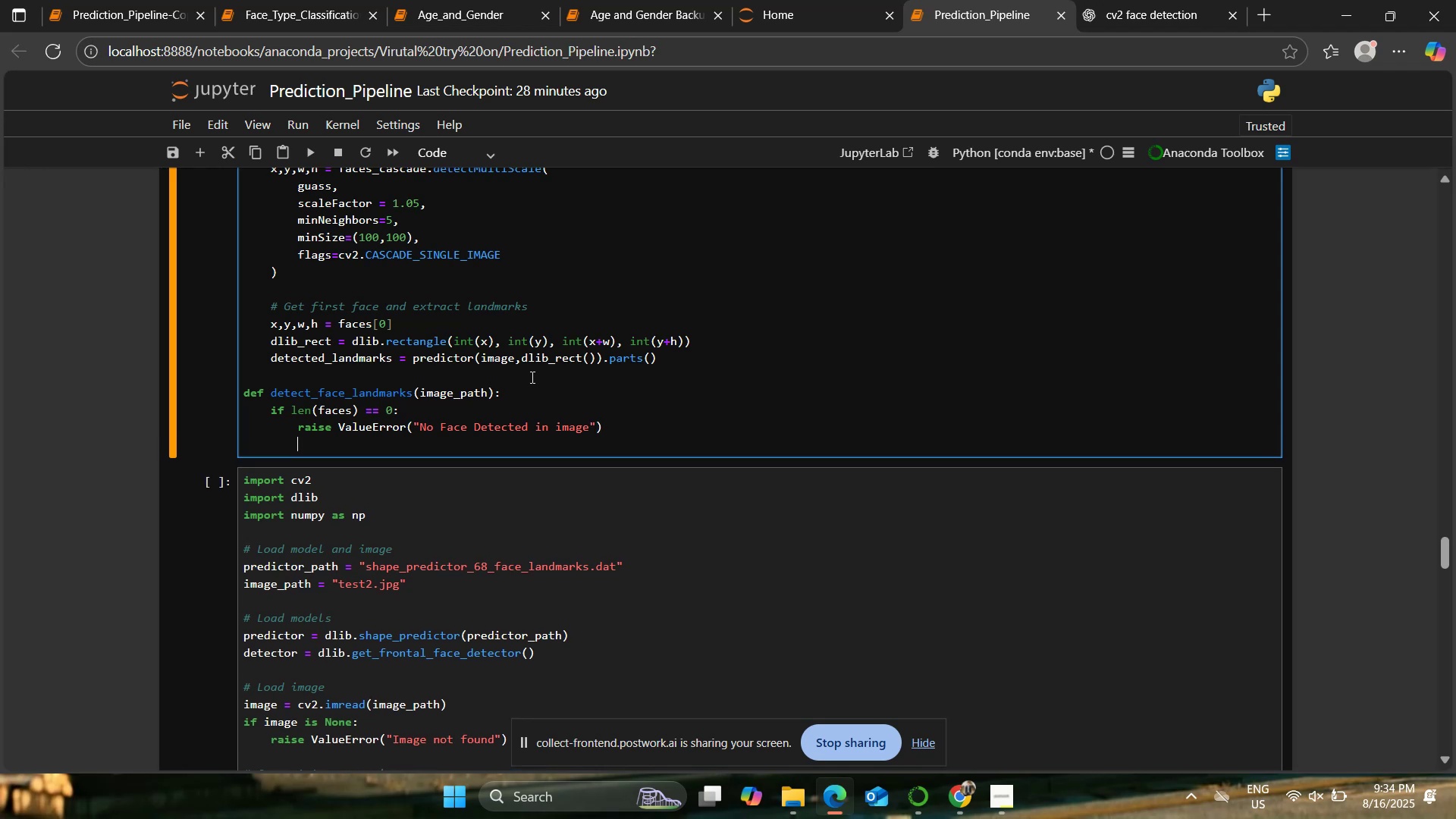 
 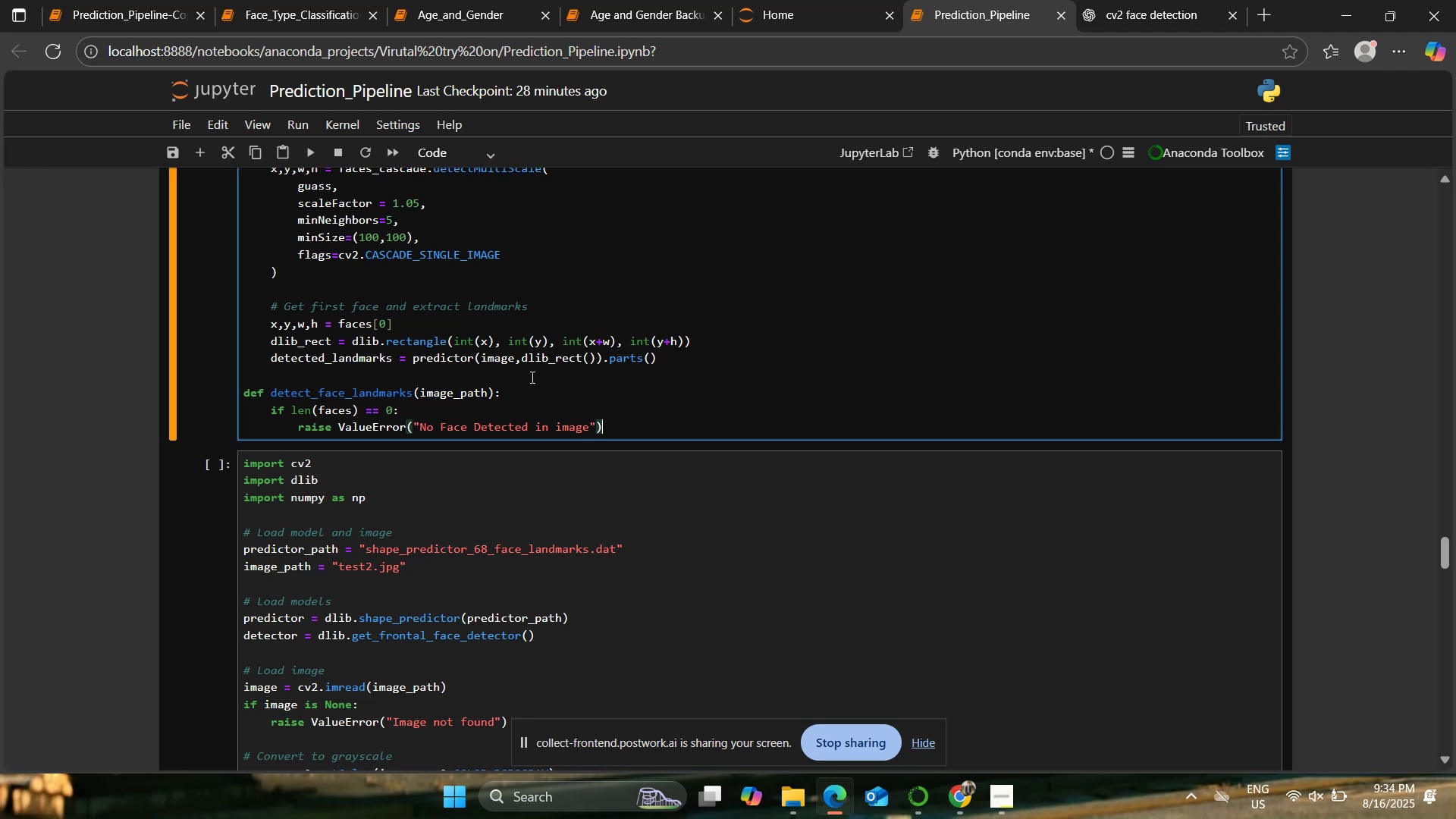 
key(Enter)
 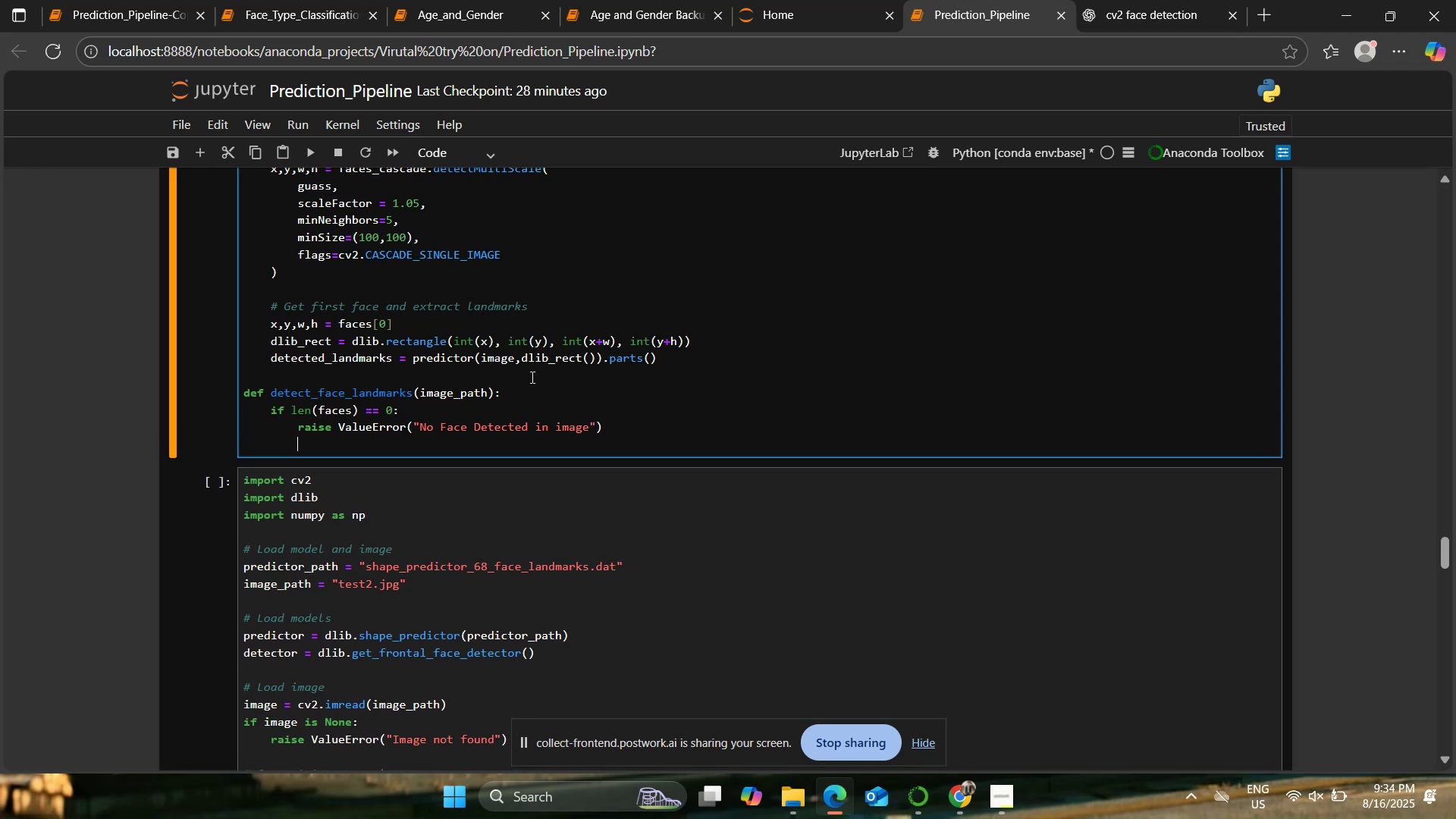 
key(Backspace)
 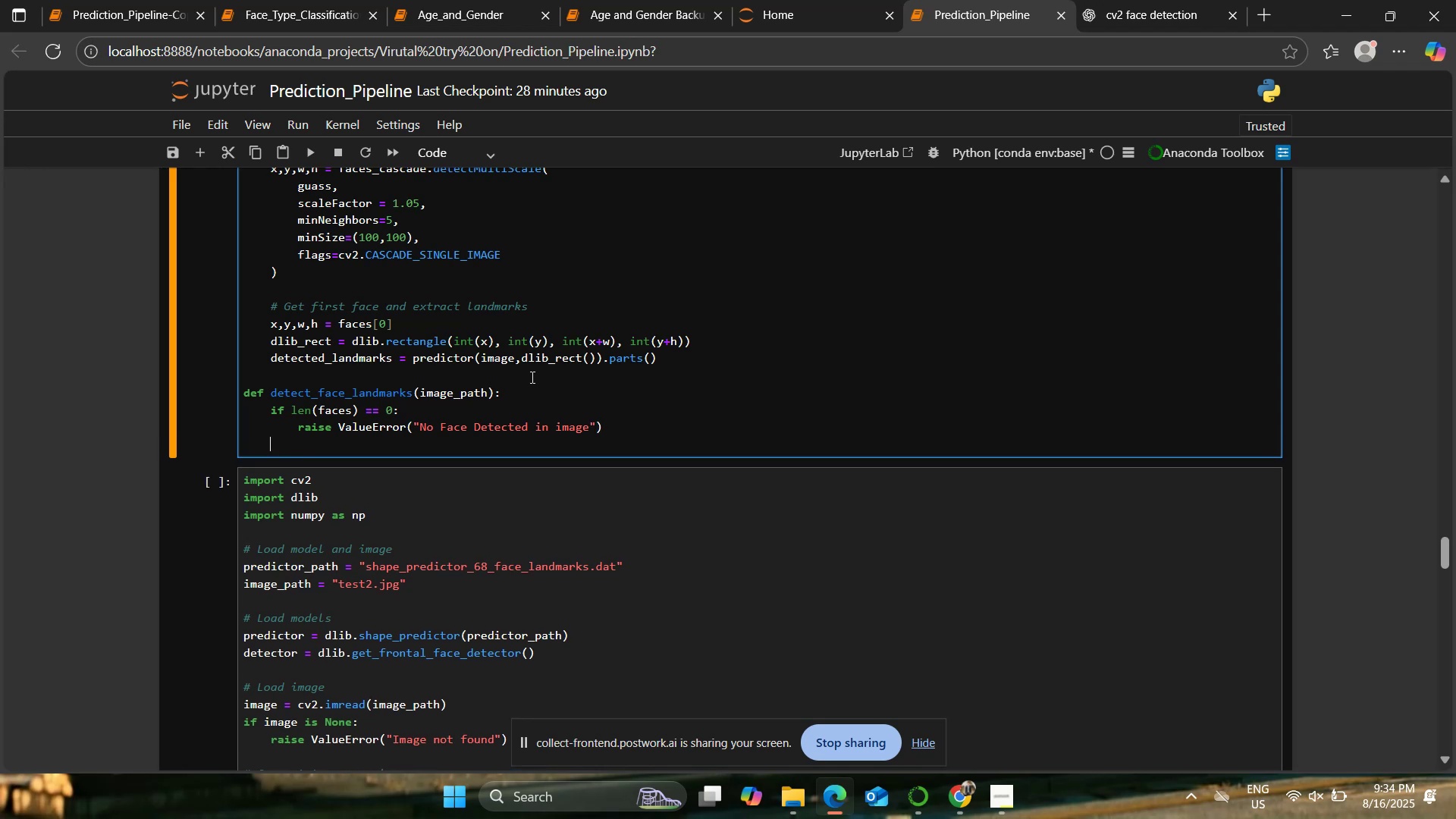 
key(Enter)
 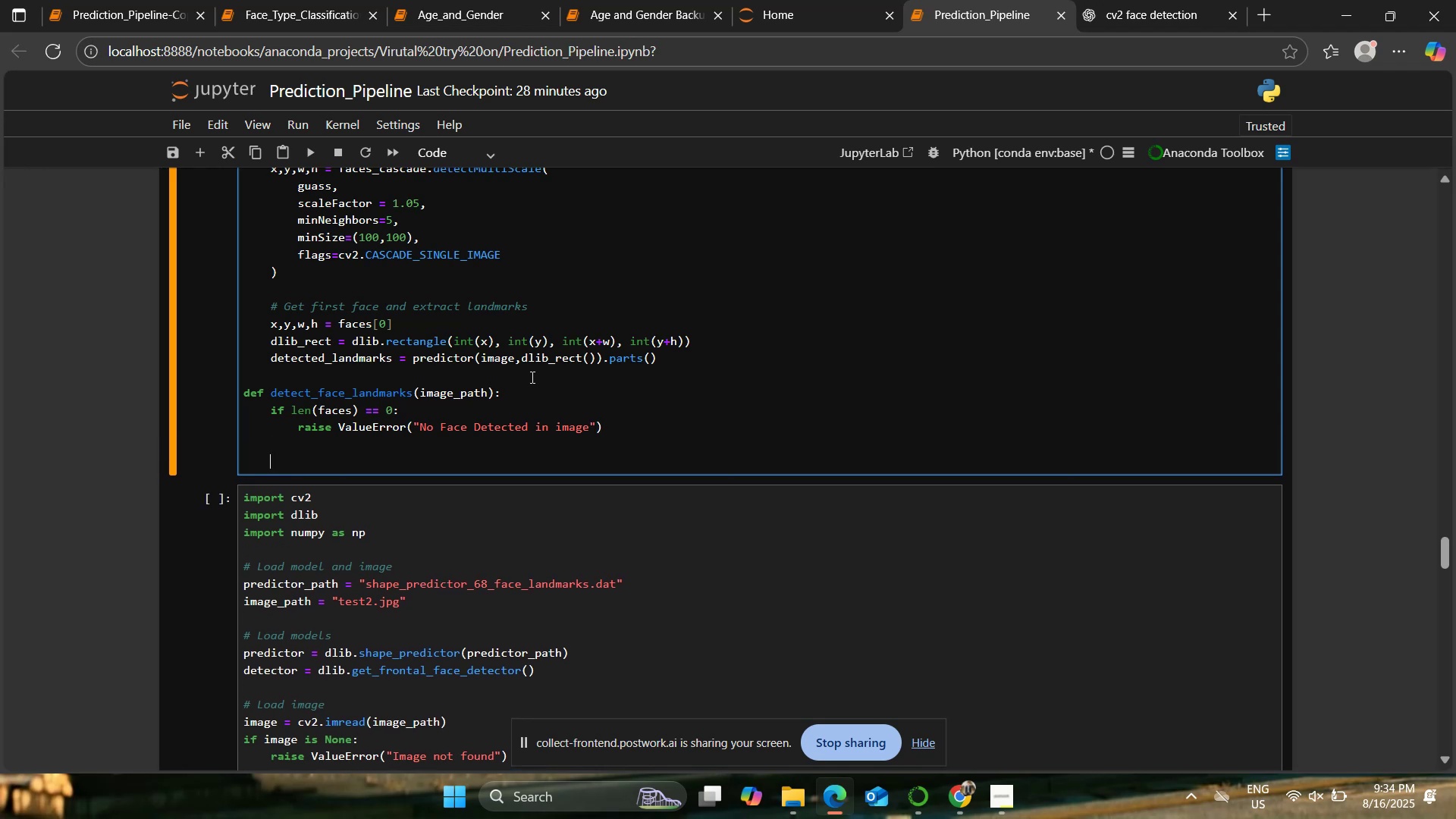 
type(# Get first face and extract l)
key(Backspace)
type(Landmarks)
 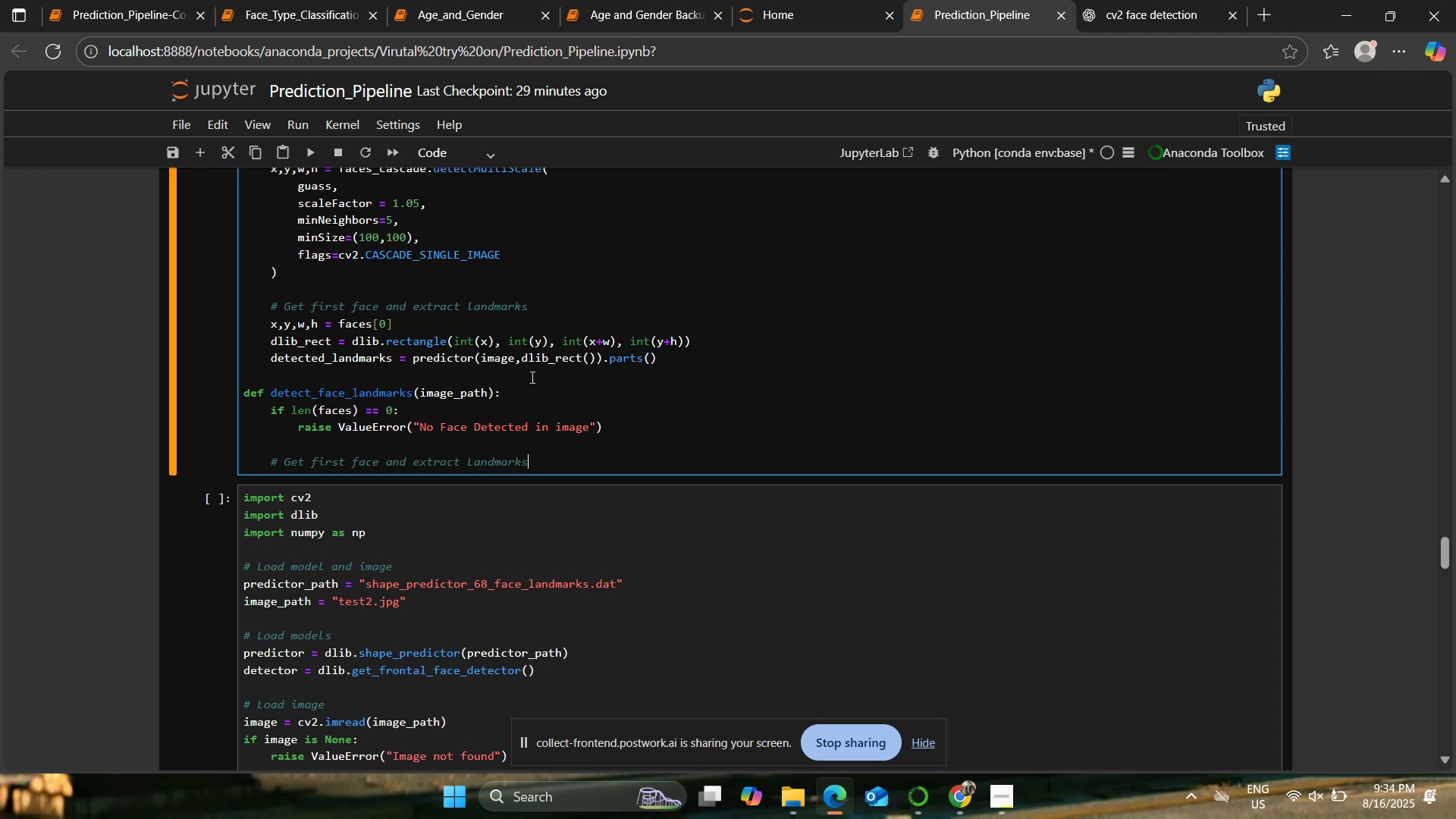 
key(Enter)
 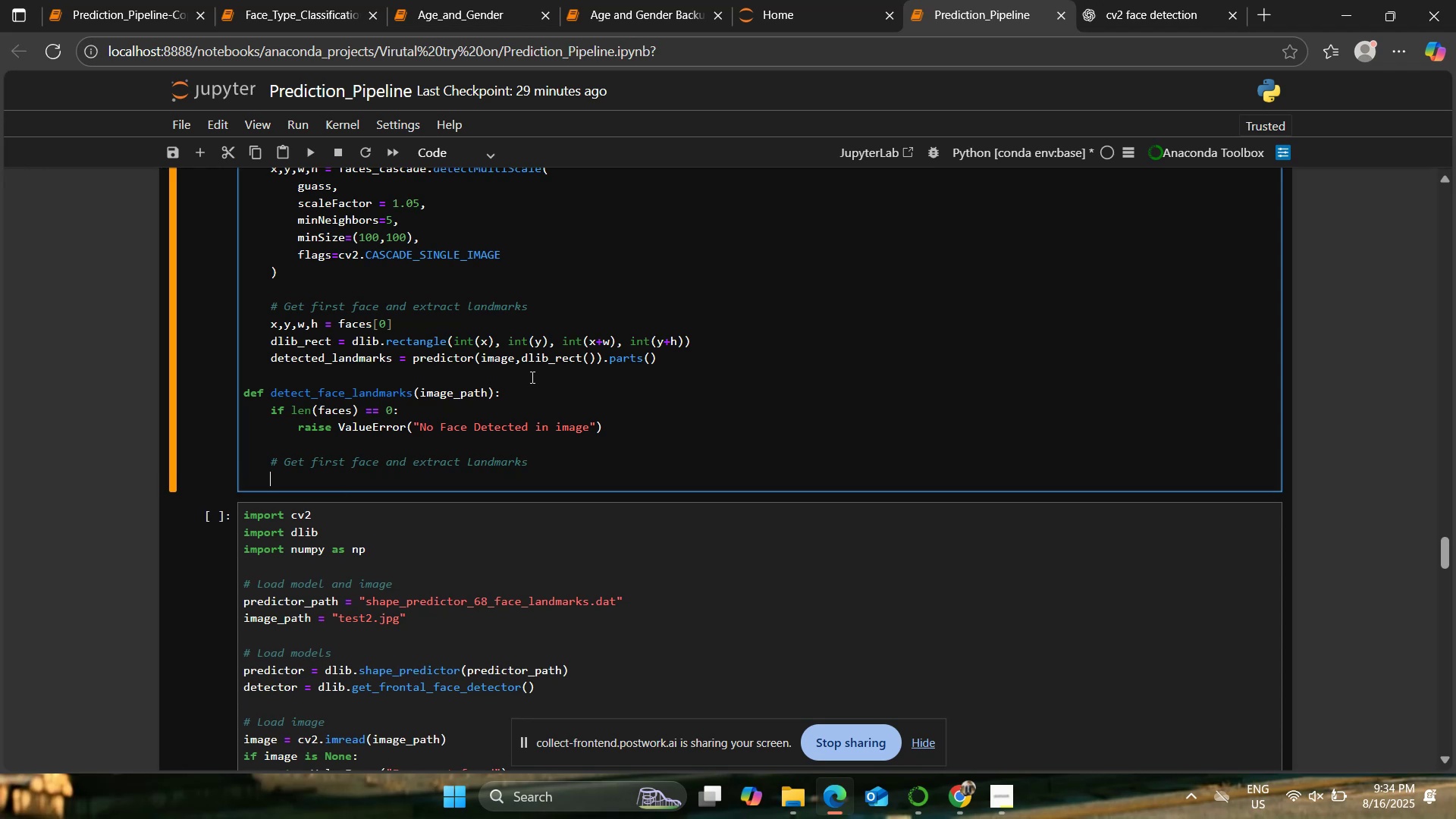 
type(x,y,w,h = faces[0])
 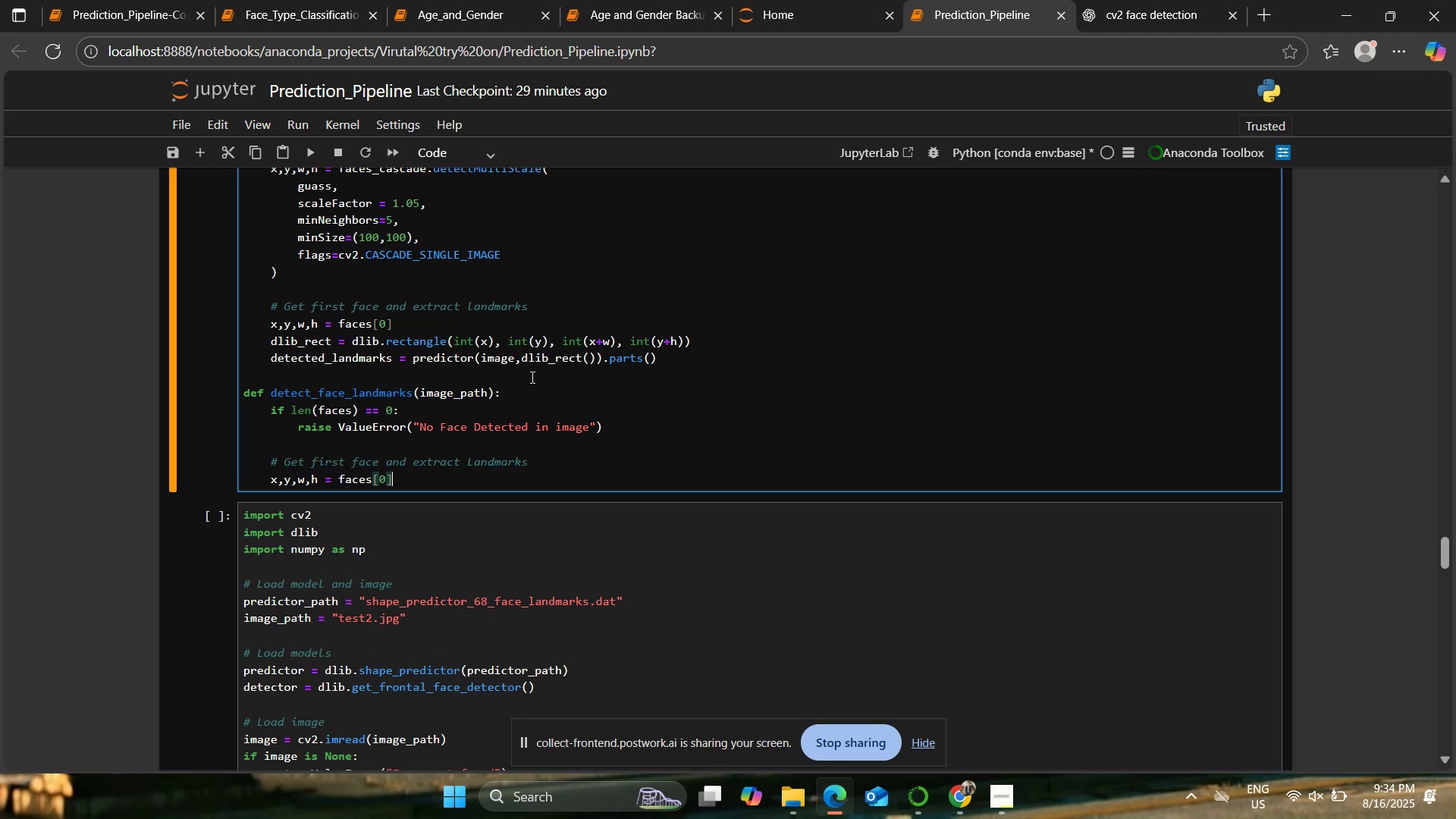 
key(Enter)
 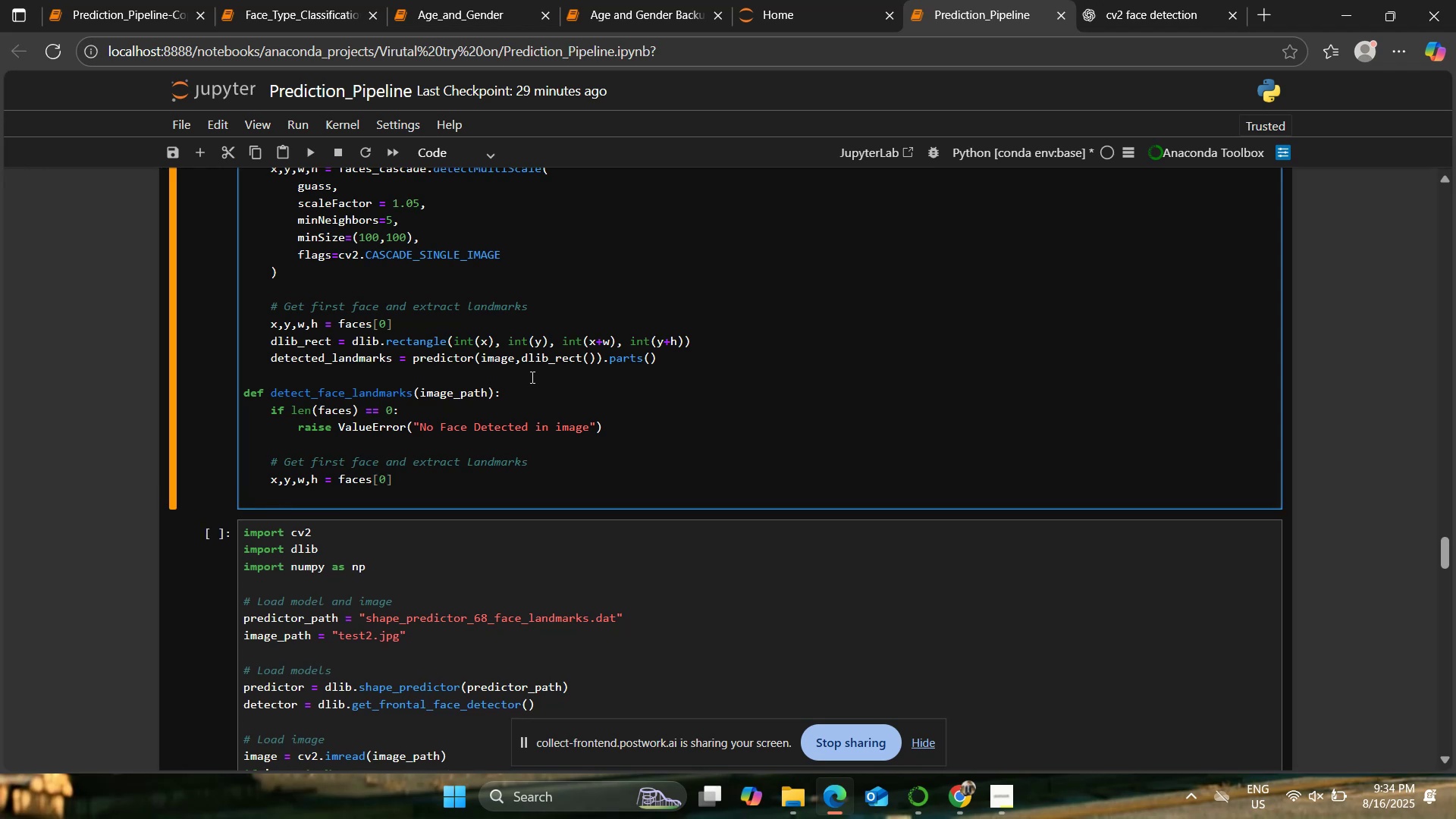 
type(dlib_rect = dlib.rectangle(int)c)
key(Backspace)
key(Backspace)
type())
key(Backspace)
type((x), int )
key(Backspace)
type((y).)
key(Backspace)
type(, int(x+w), int(y+h)))
 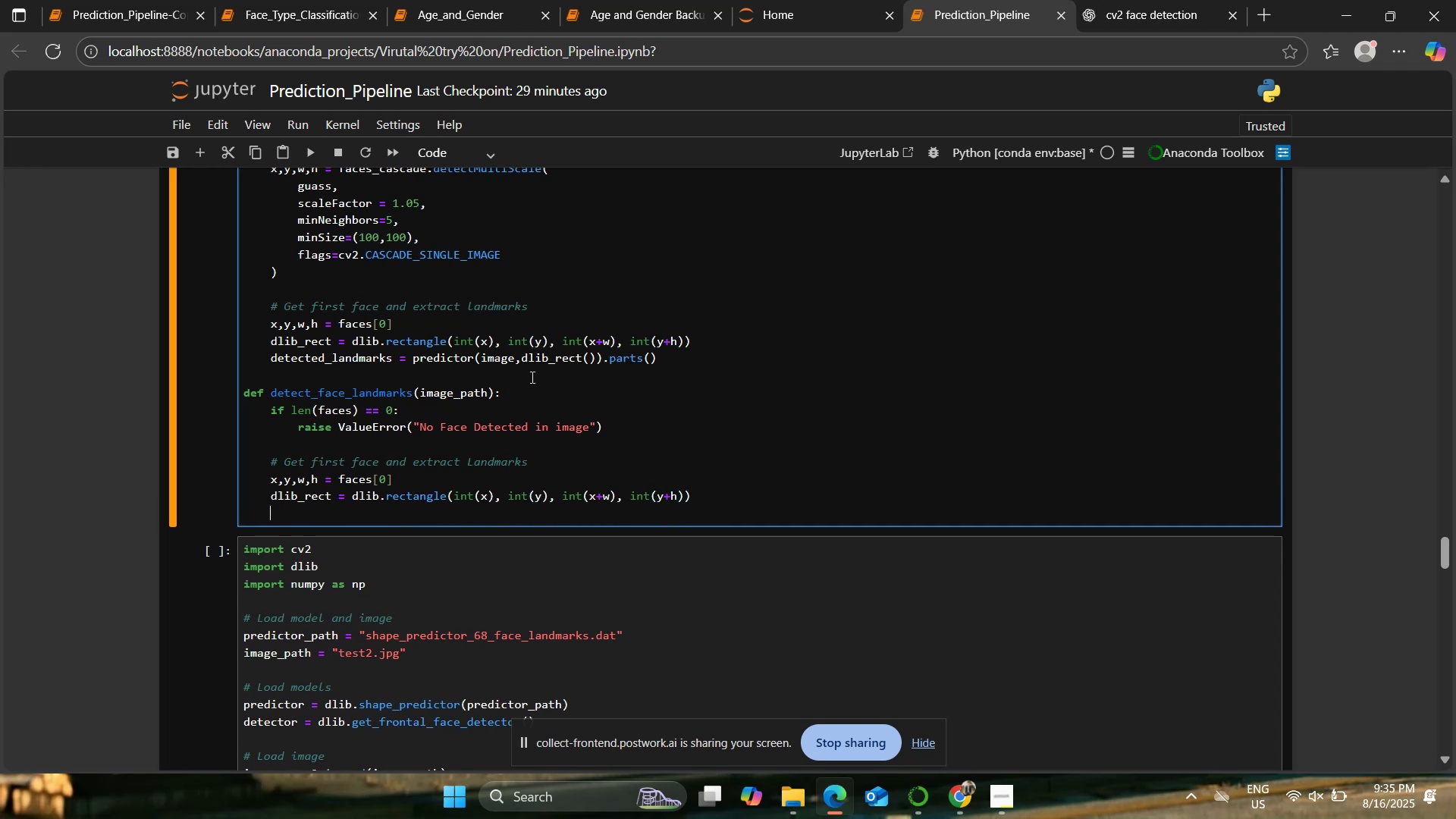 
 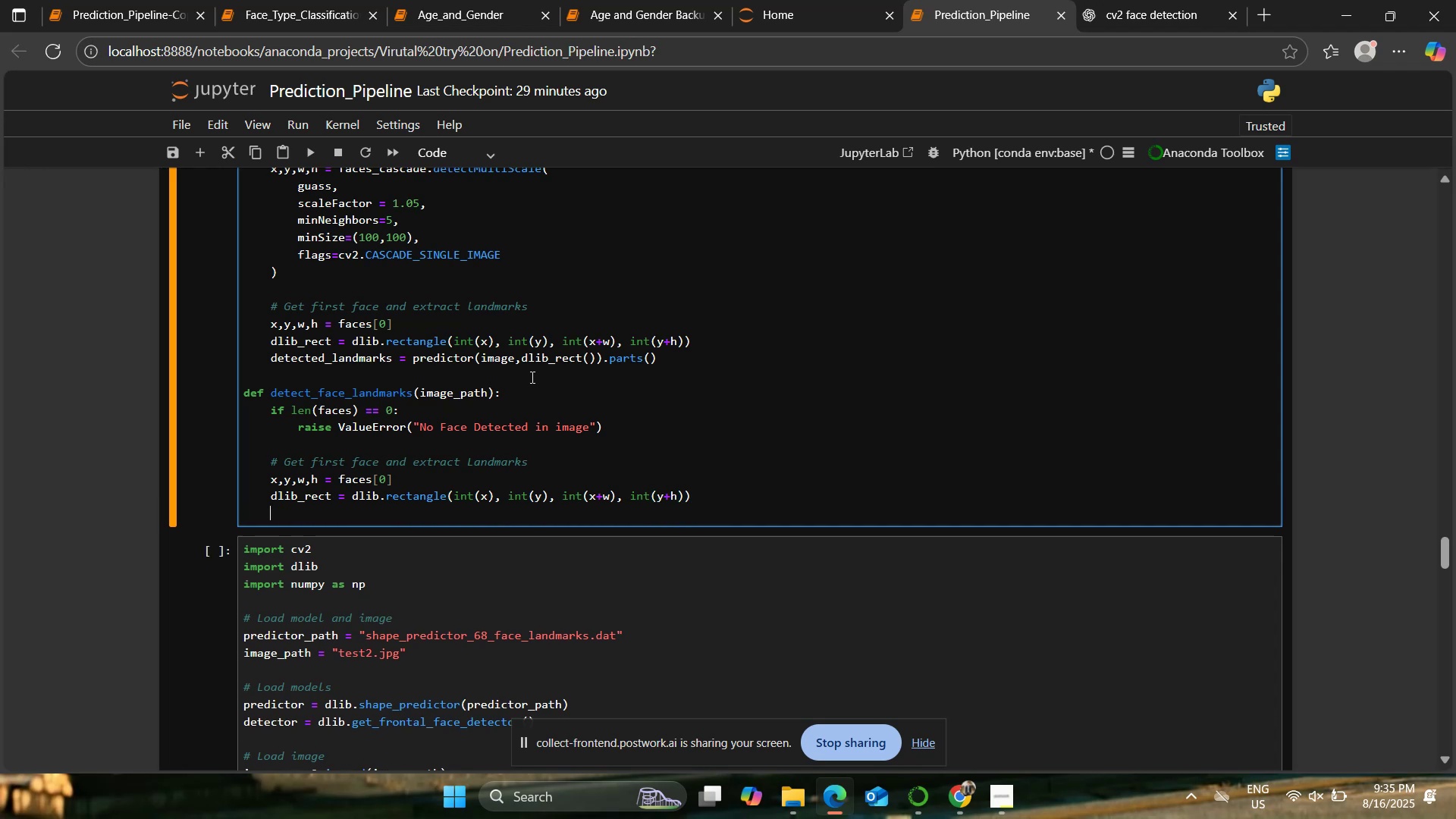 
key(Enter)
 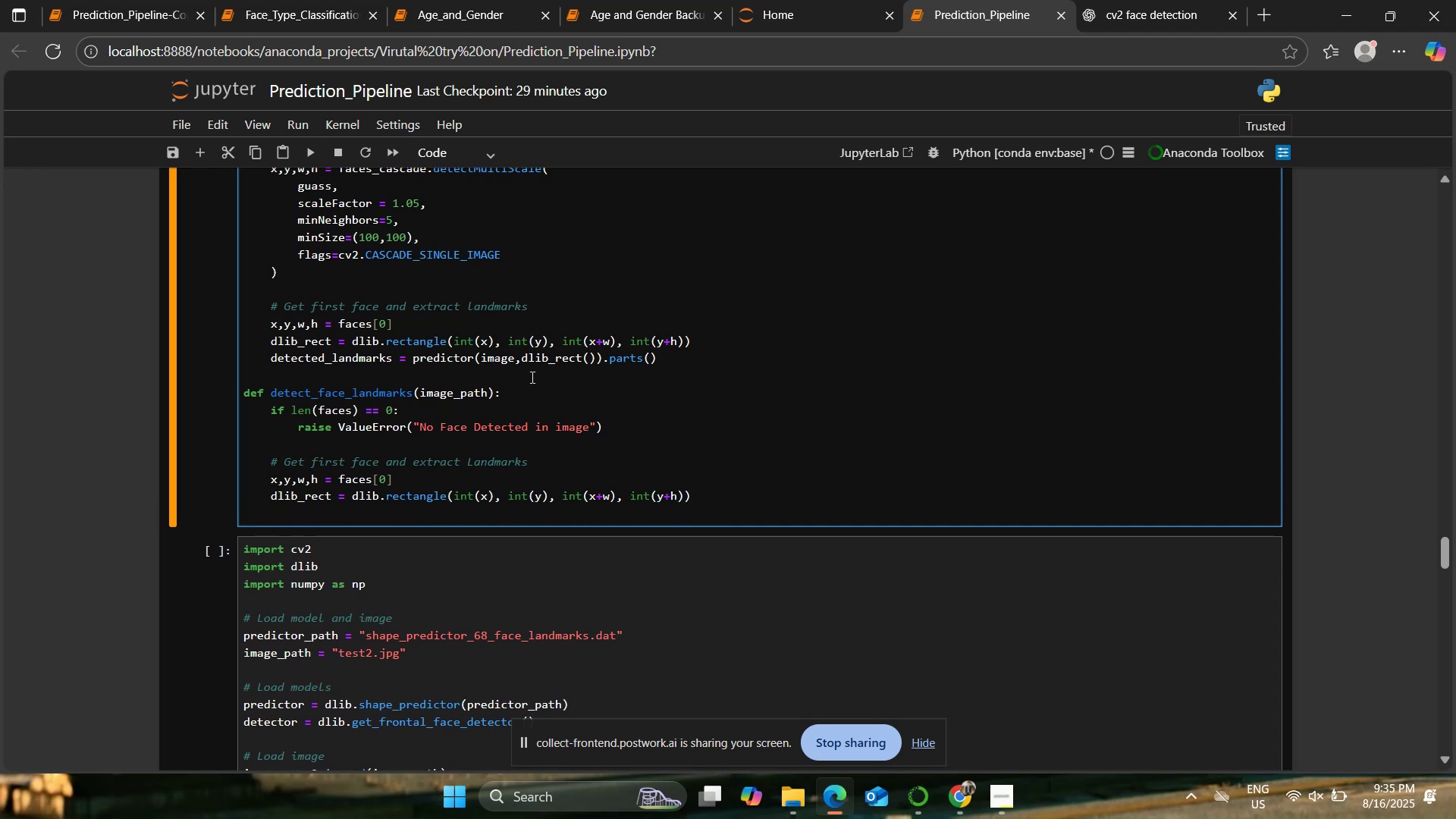 
type(detected_landmarks = predictor )
key(Backspace)
type((image,dlib_rect);)
key(Backspace)
type(.parts():)
key(Backspace)
type(;)
key(Backspace)
 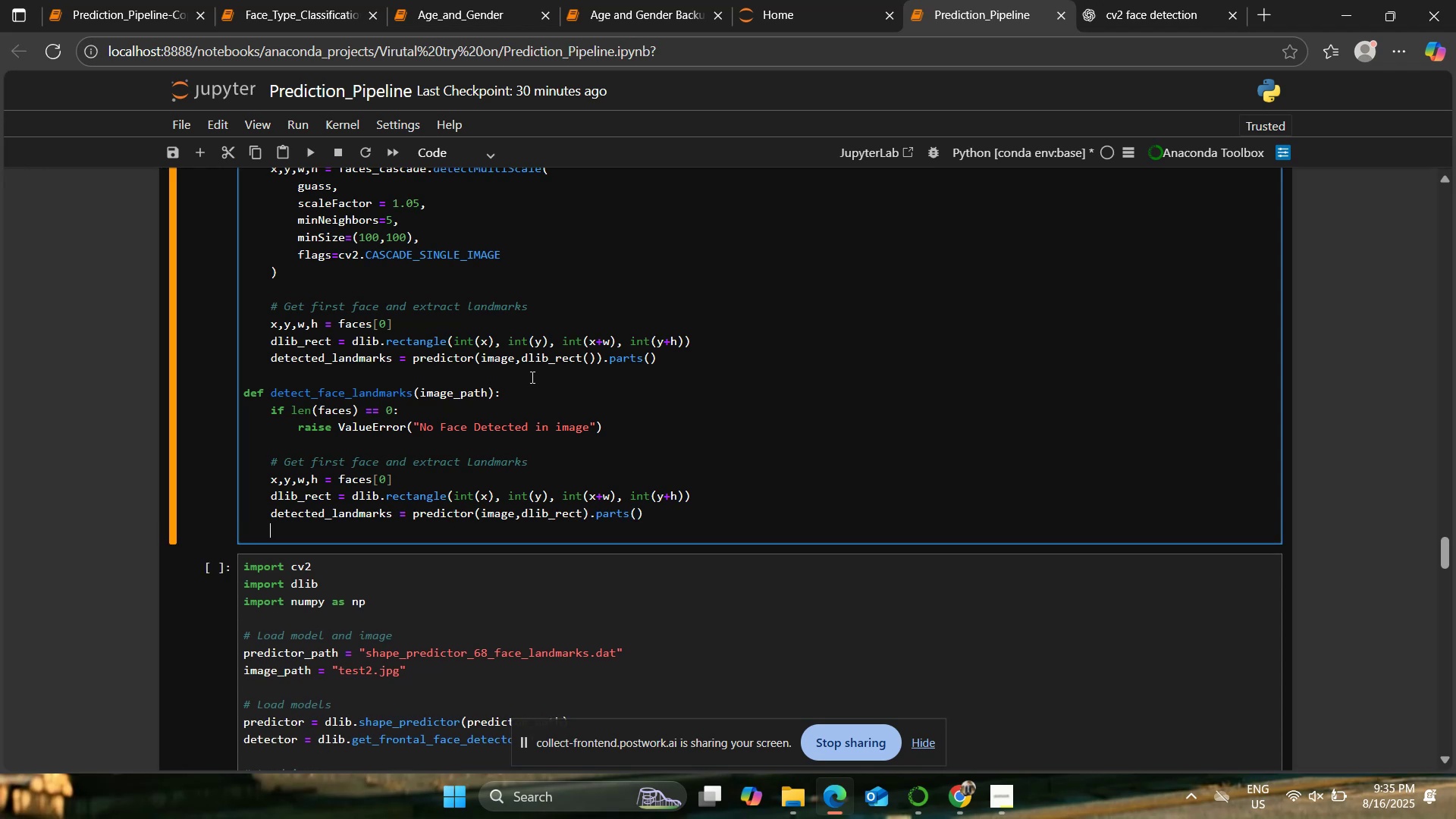 
 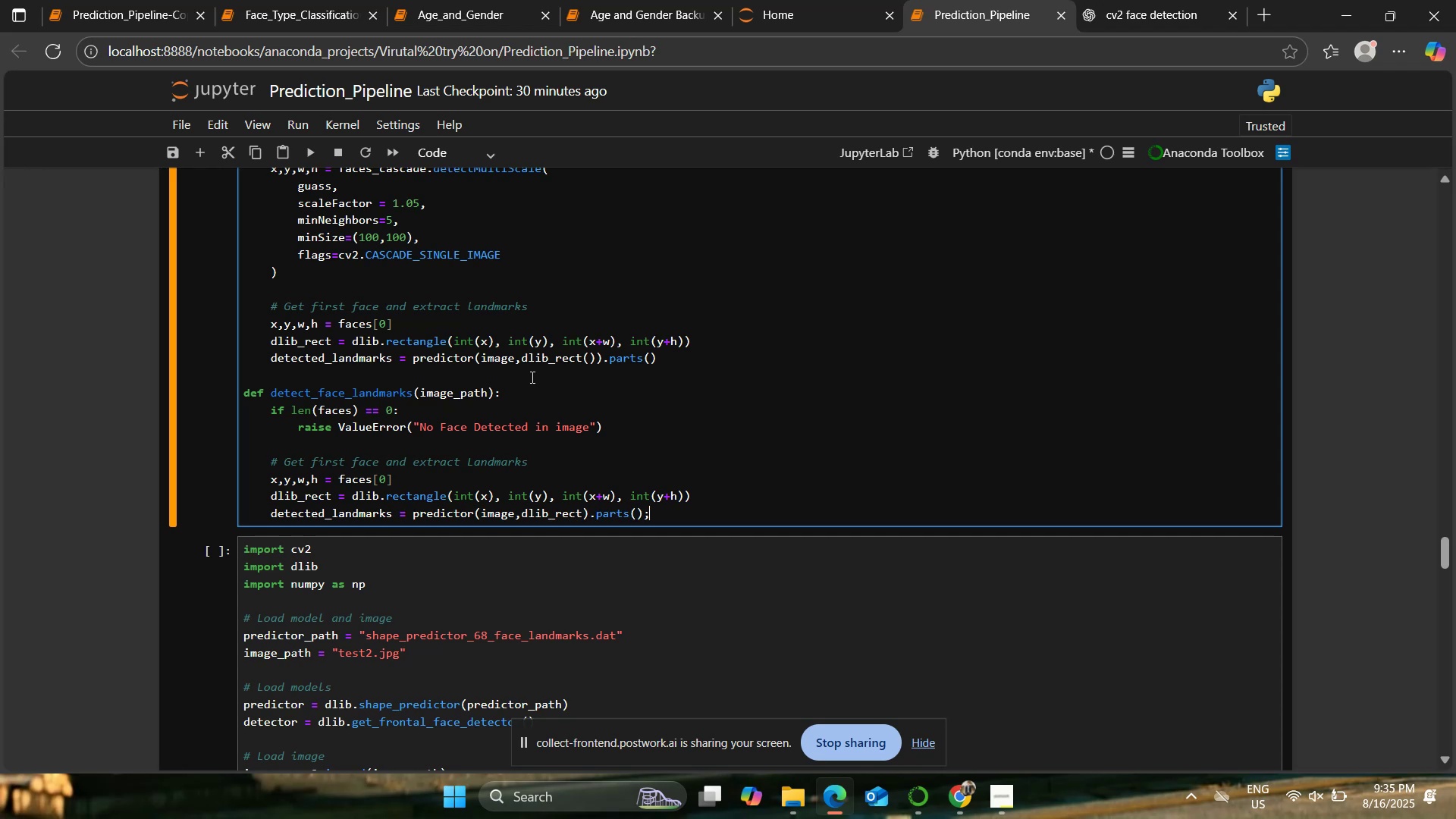 
key(Enter)
 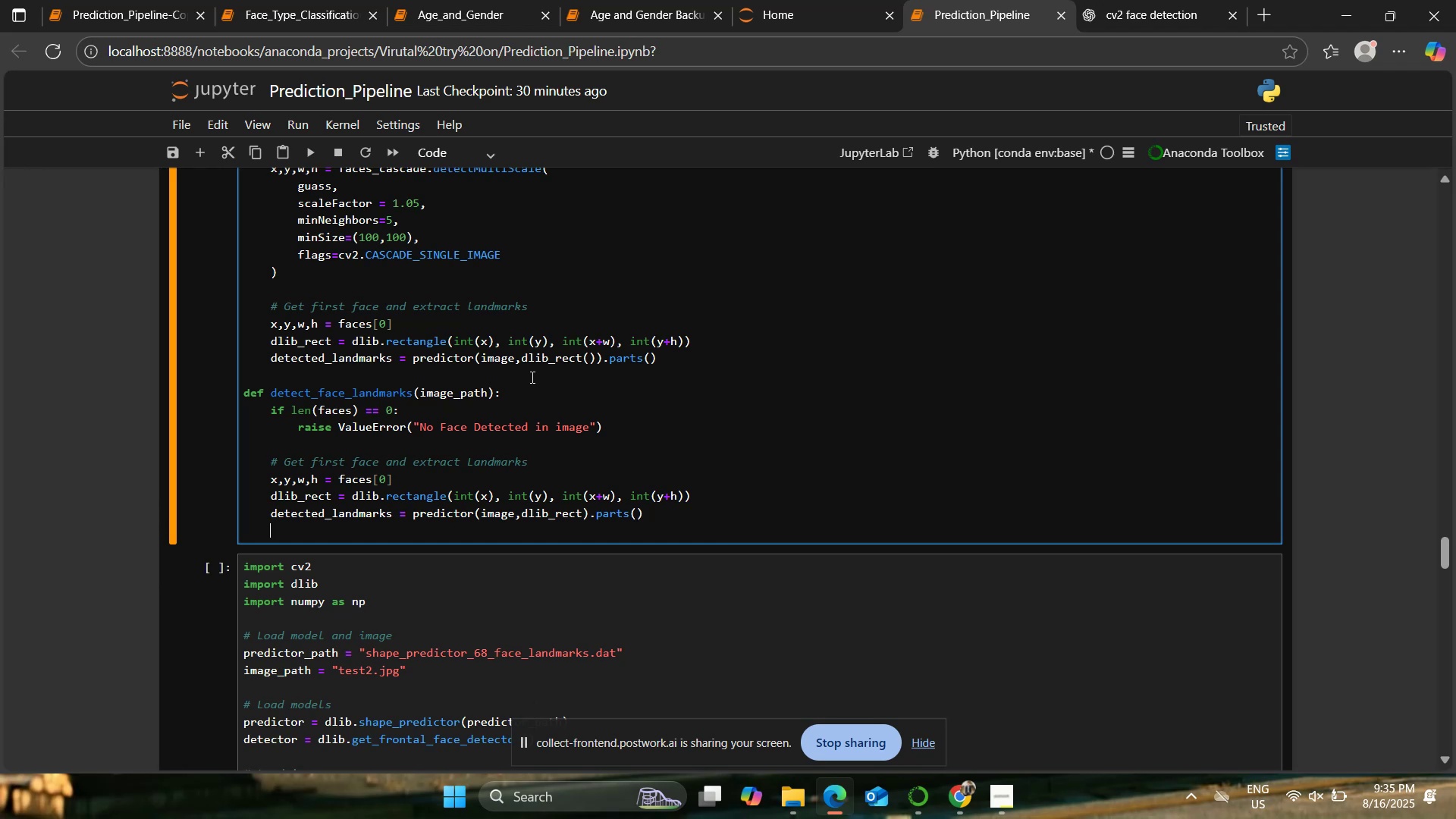 
type(lzn)
key(Backspace)
key(Backspace)
type(andmarks = no)
key(Backspace)
type(p.array([[o)
key(Backspace)
type(p.x, p.y] for p in detected_landmarks[)
key(Backspace)
type(]))
 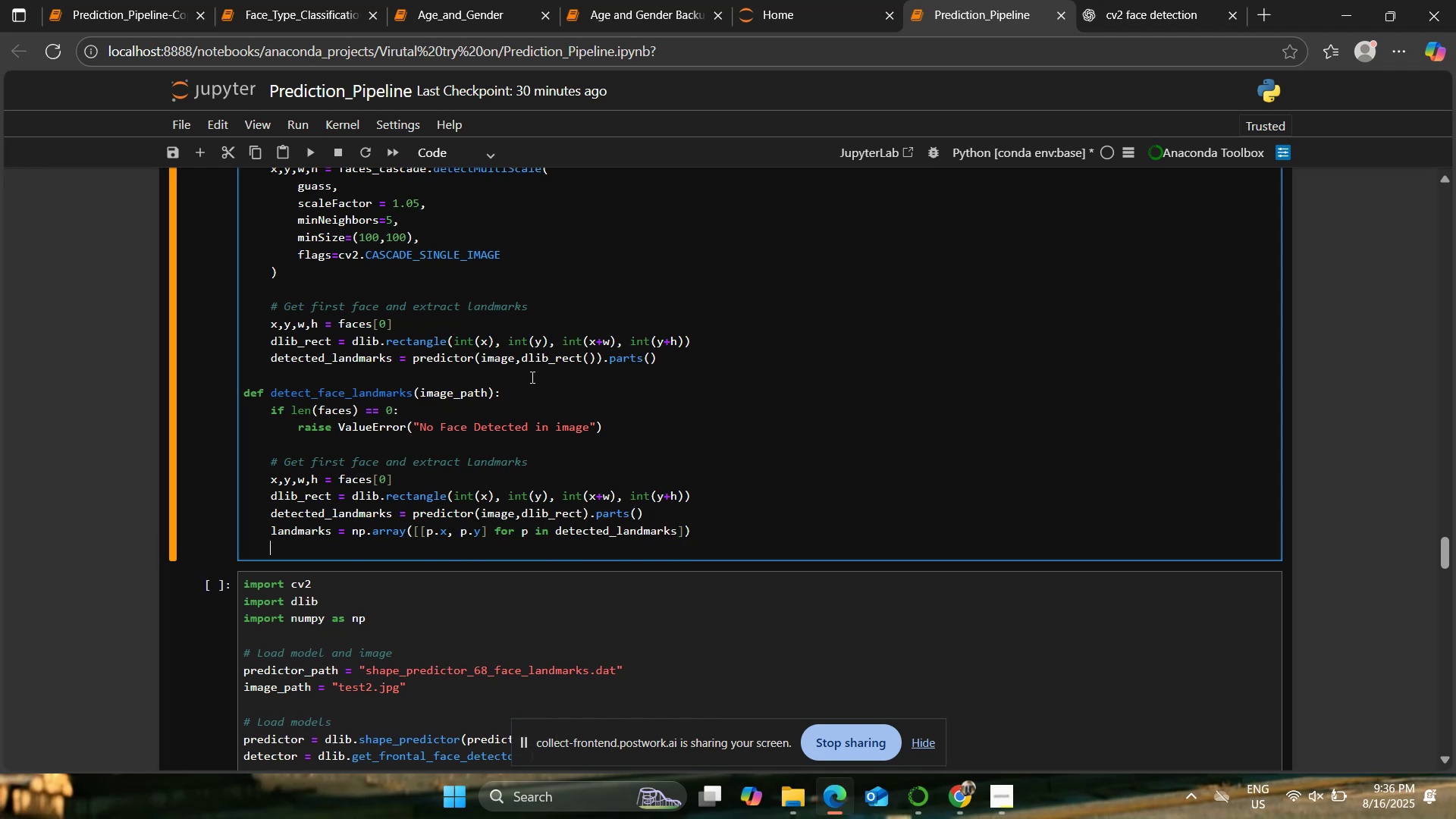 
 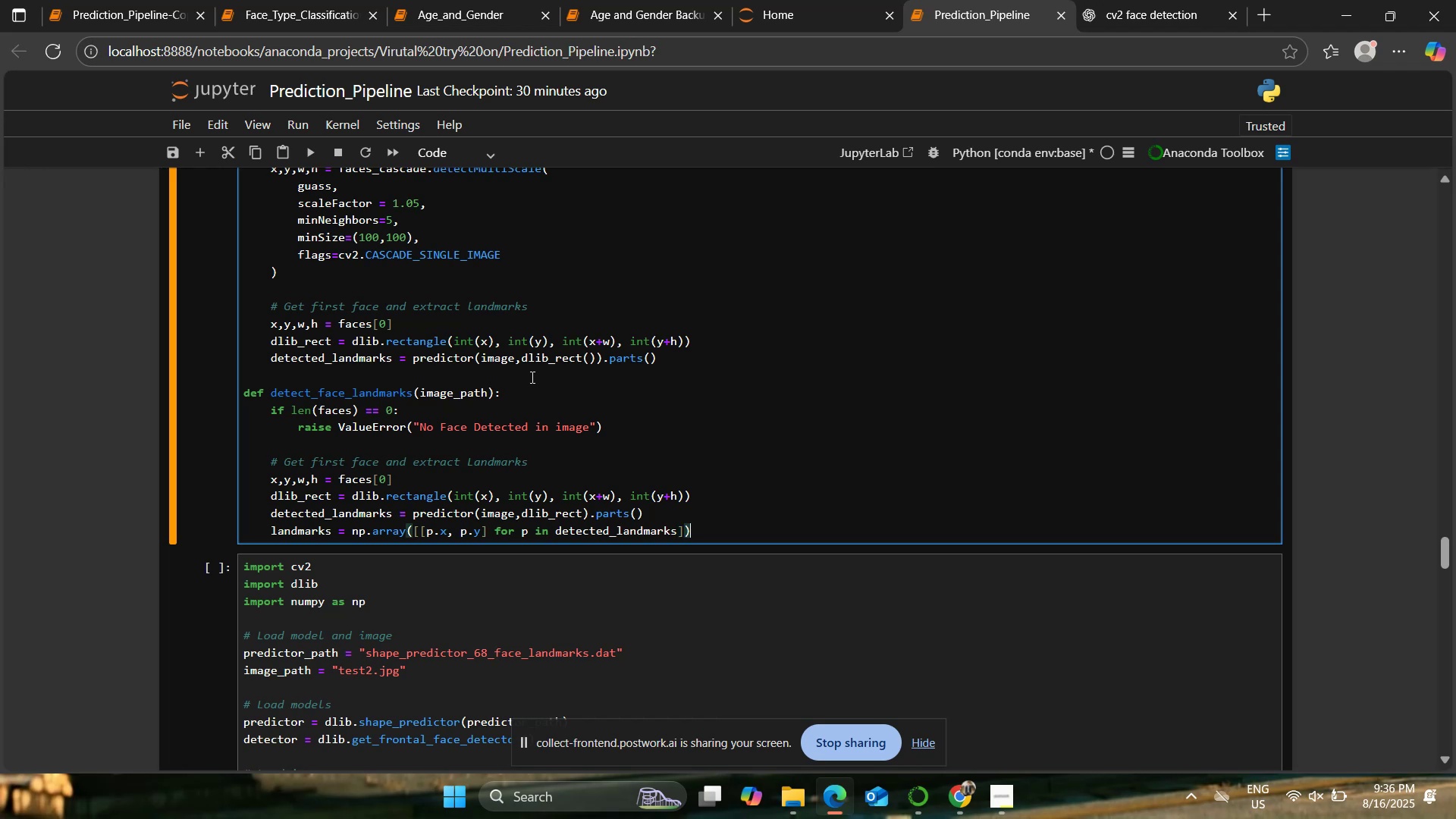 
key(Enter)
 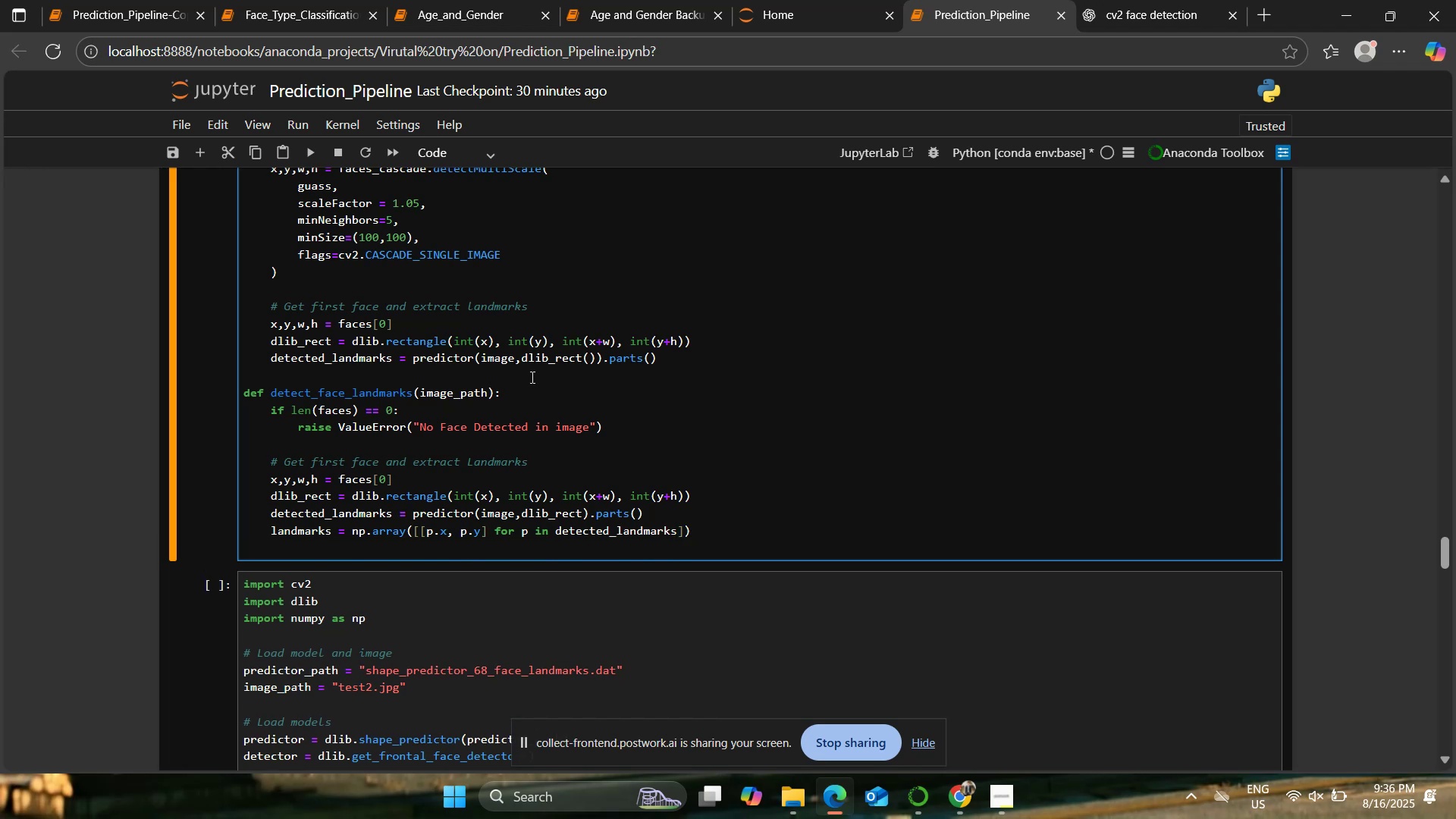 
key(Enter)
 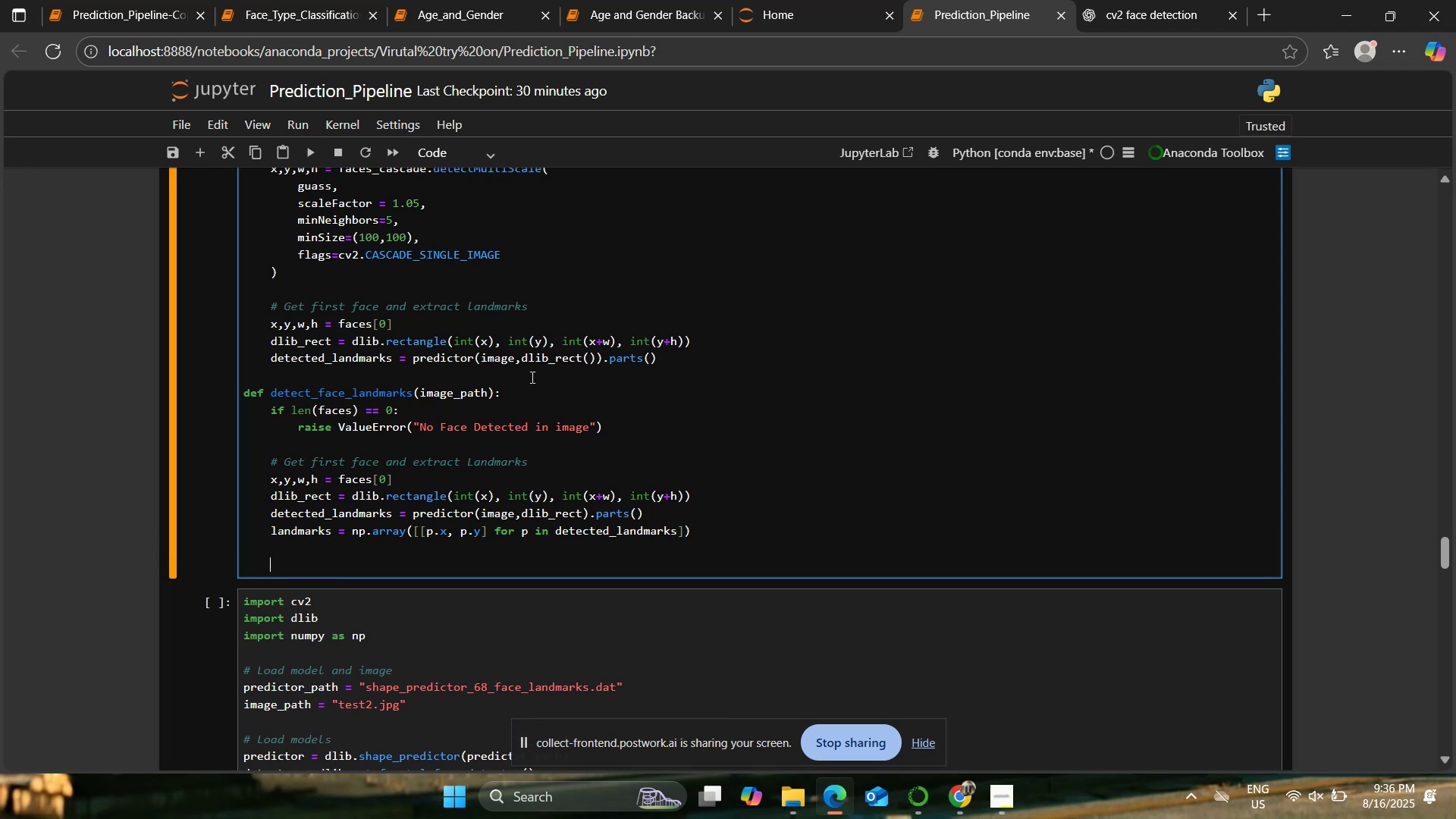 
type(return landmarks)
 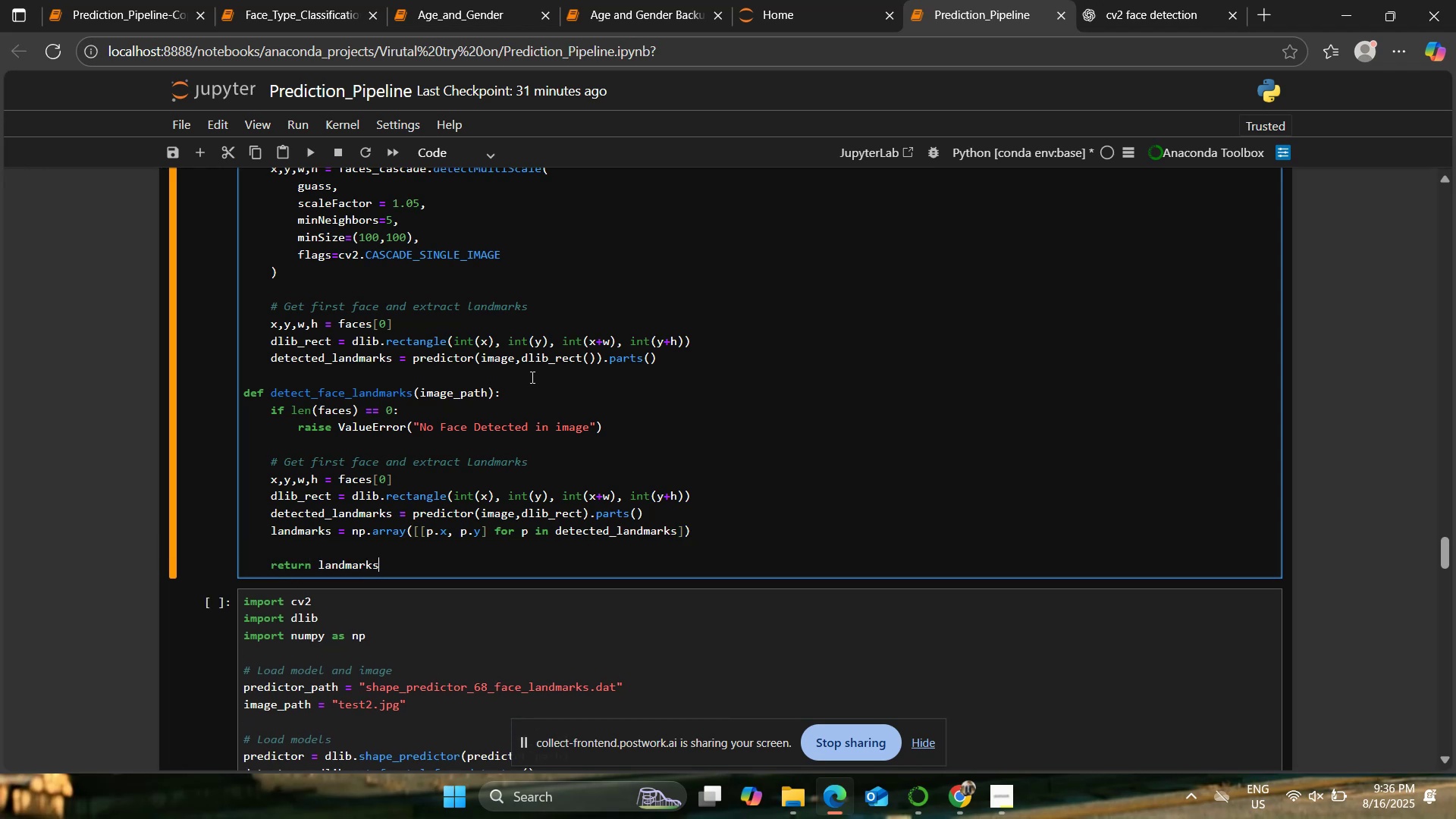 
key(Enter)
 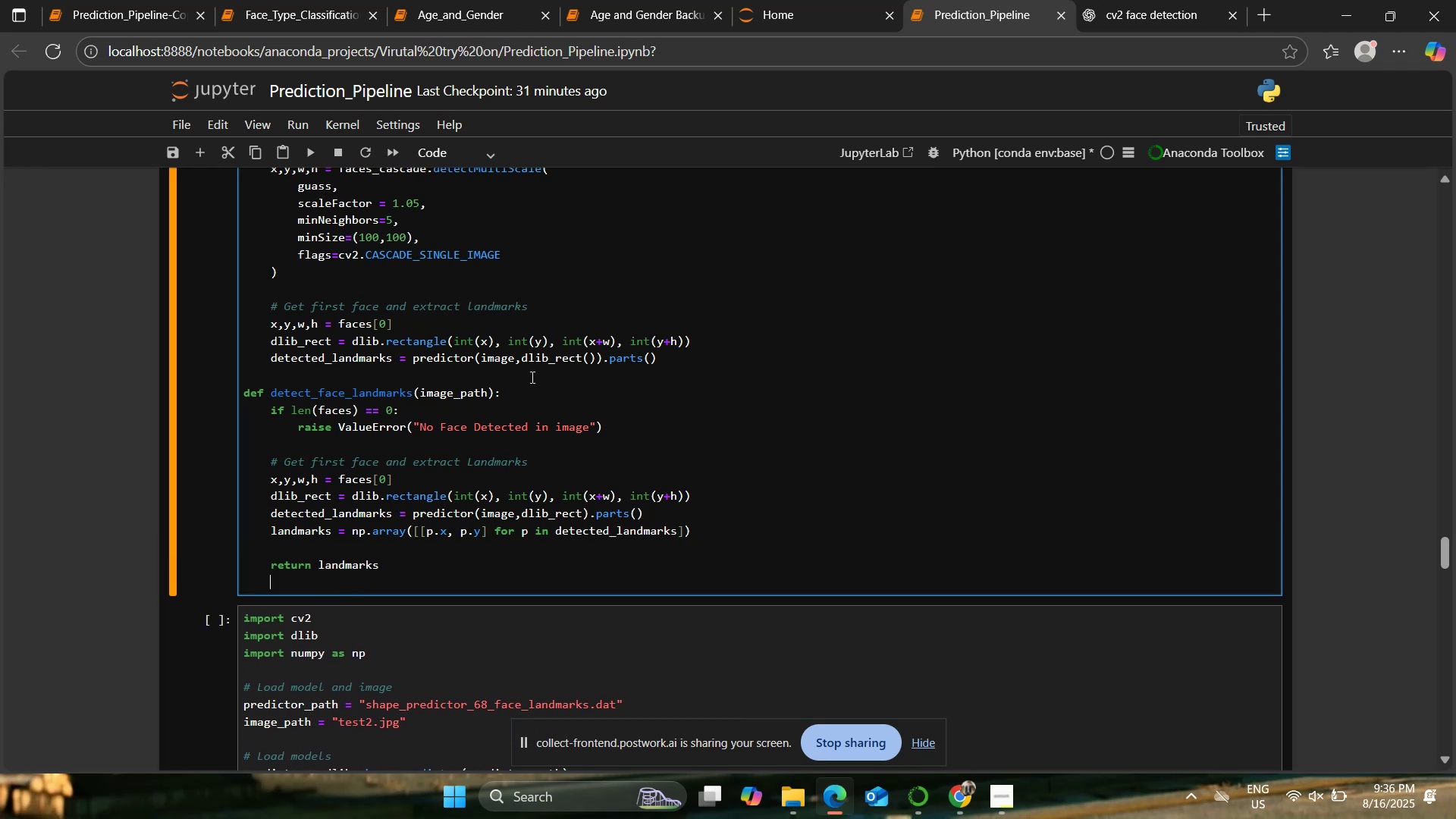 
key(Enter)
 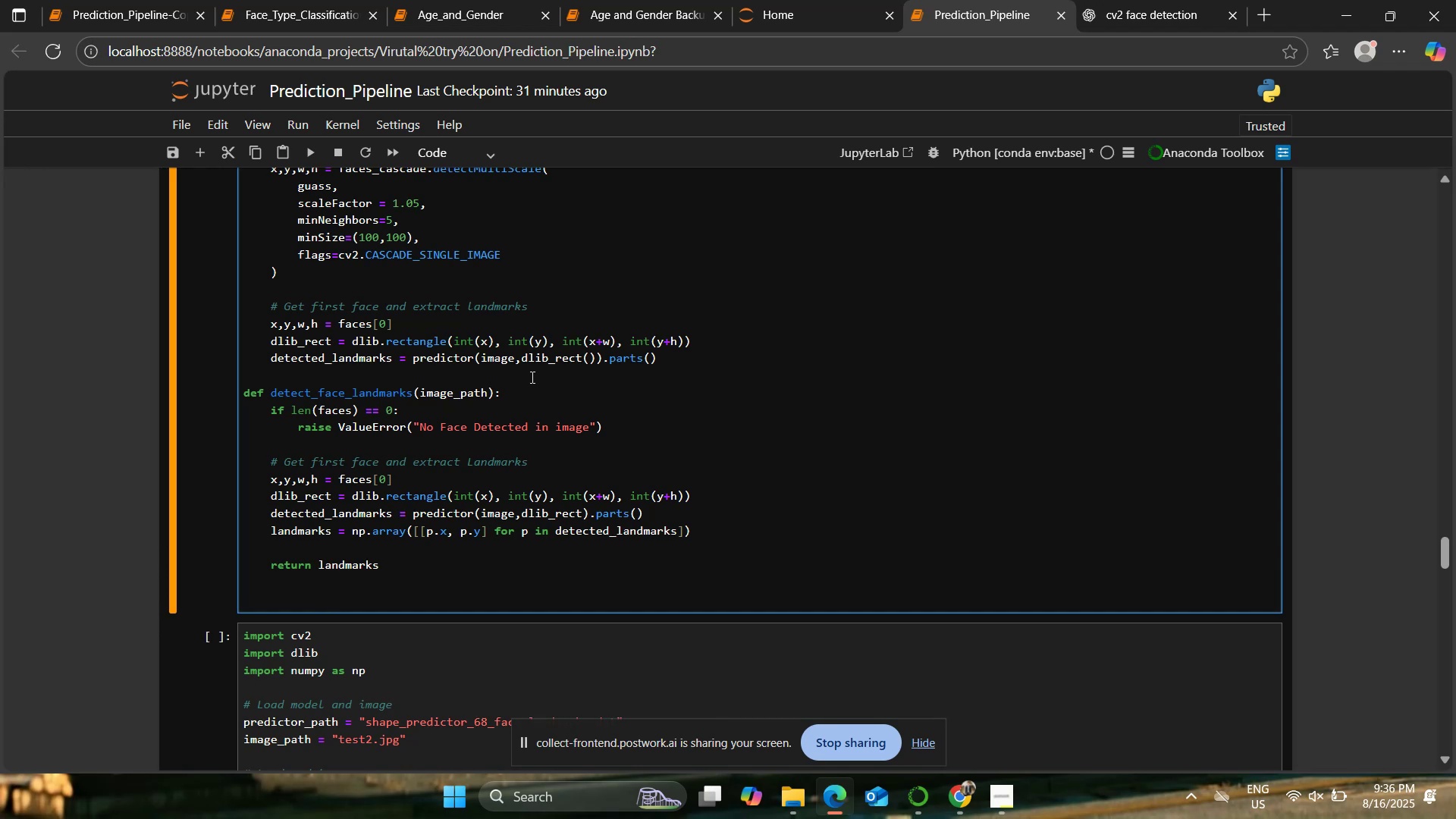 
key(Backspace)
type(if __name__ == "__maiin)
key(Backspace)
key(Backspace)
type(n__"" :)
 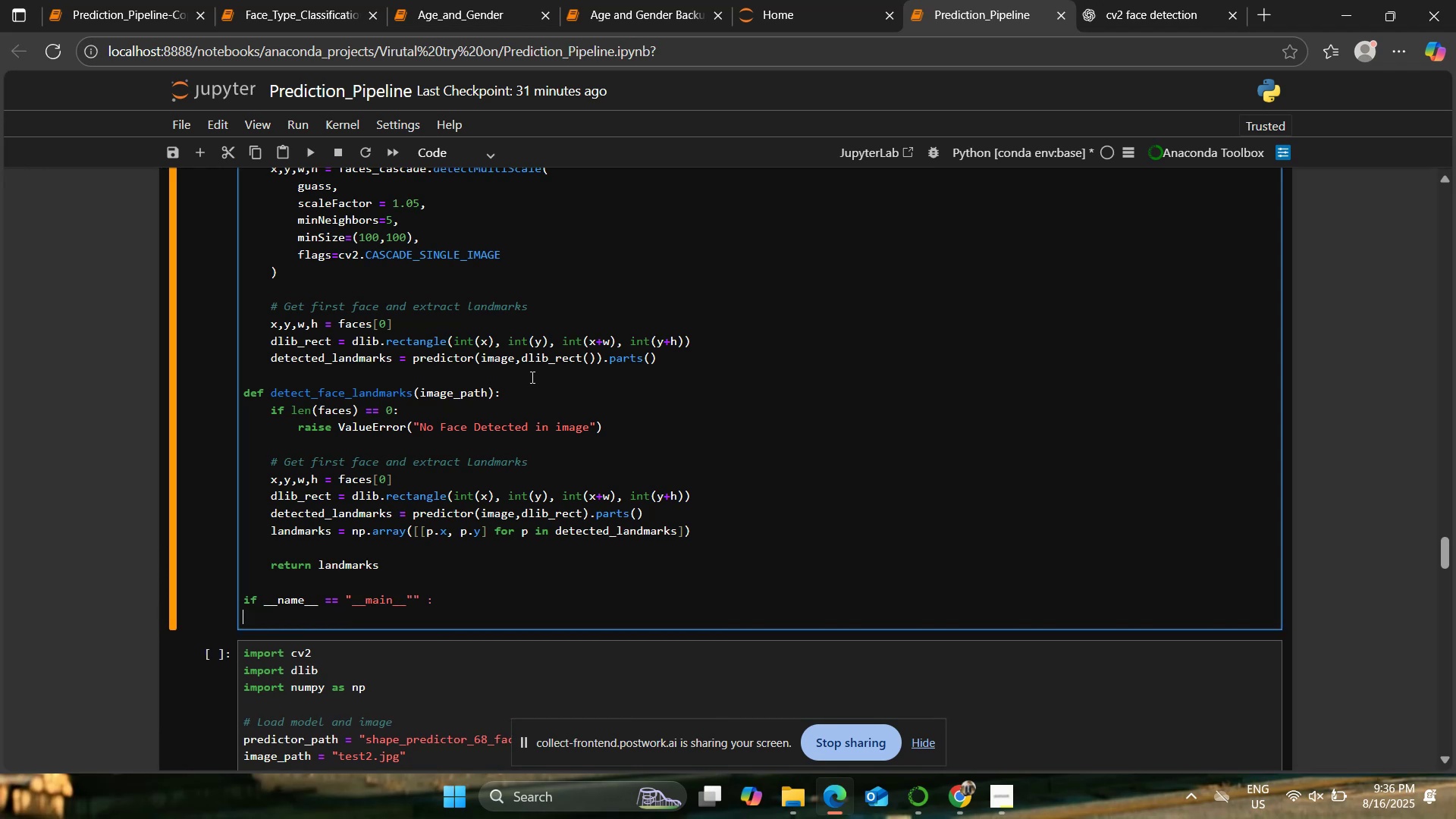 
 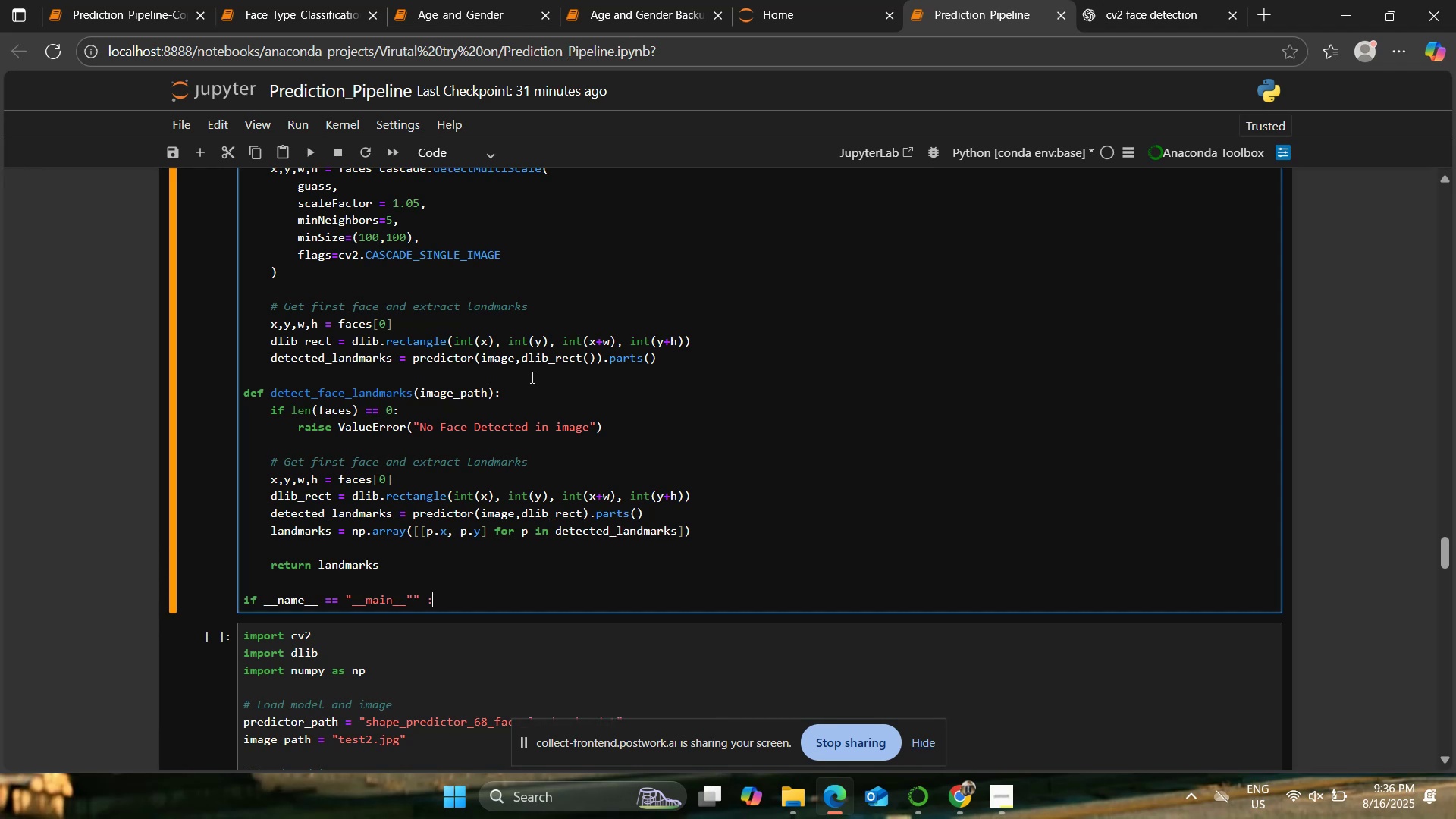 
key(Enter)
 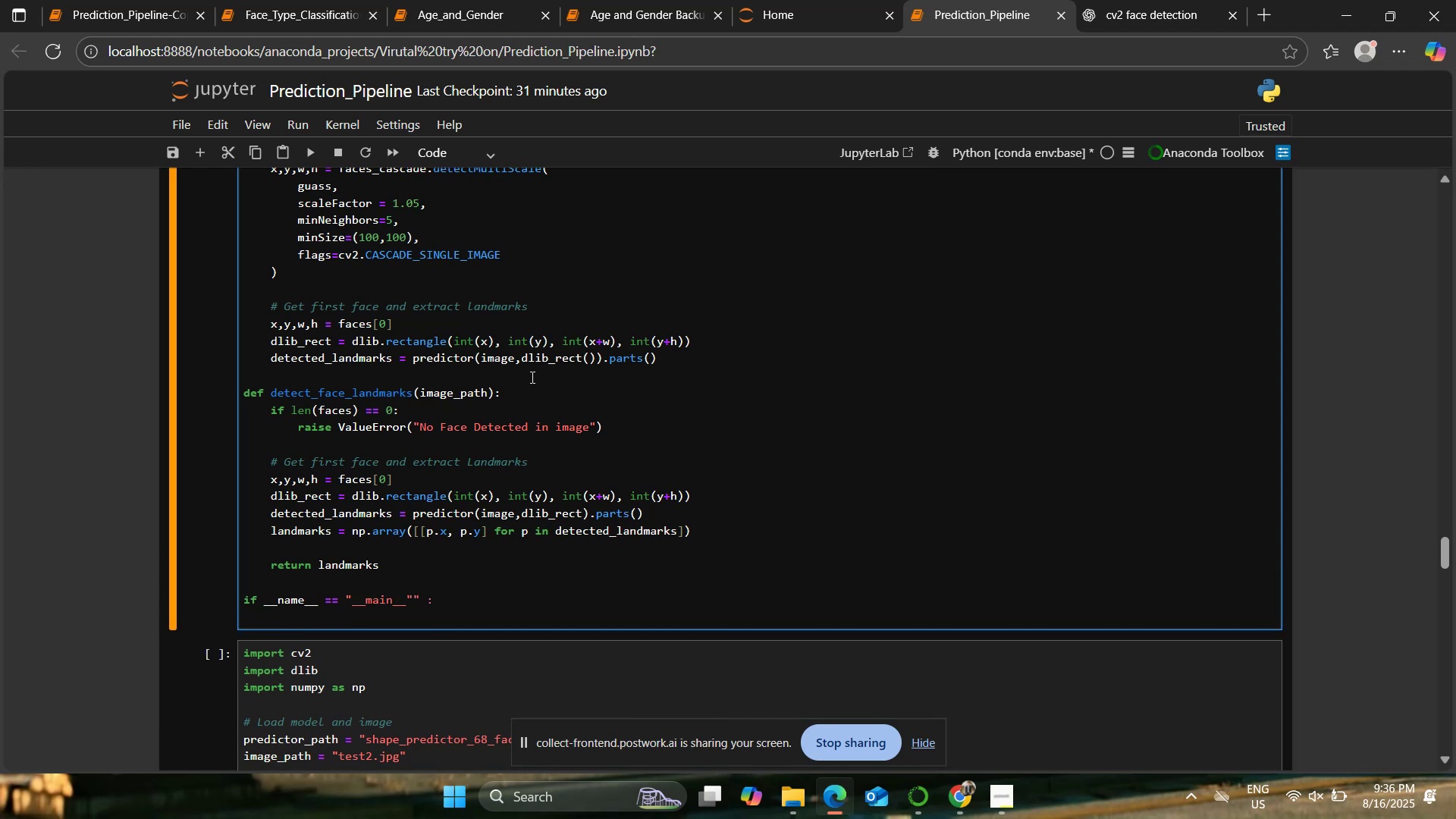 
type(  #Test)
key(Backspace)
key(Backspace)
key(Backspace)
key(Backspace)
key(Backspace)
key(Backspace)
type(#Test with image)
 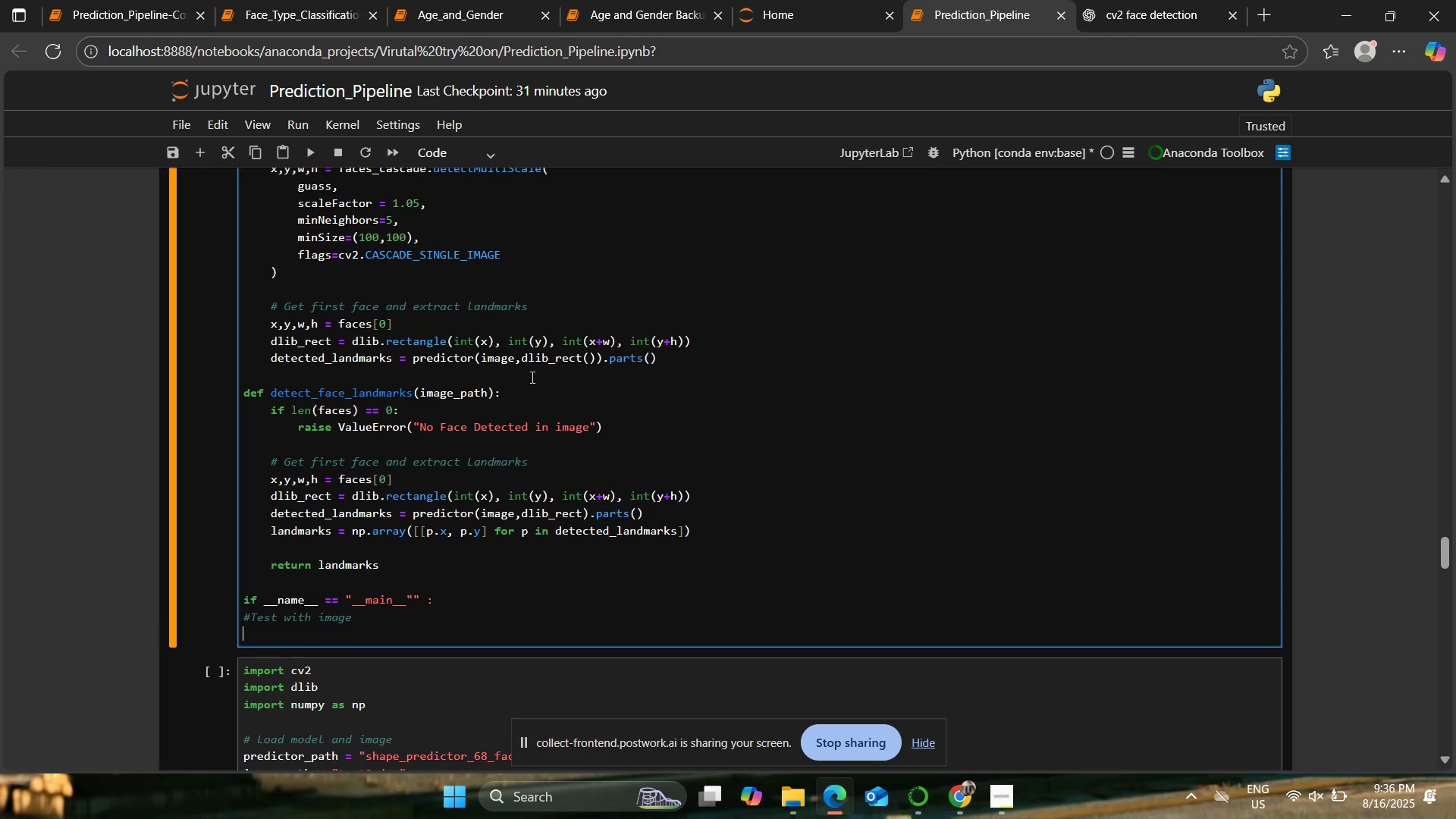 
 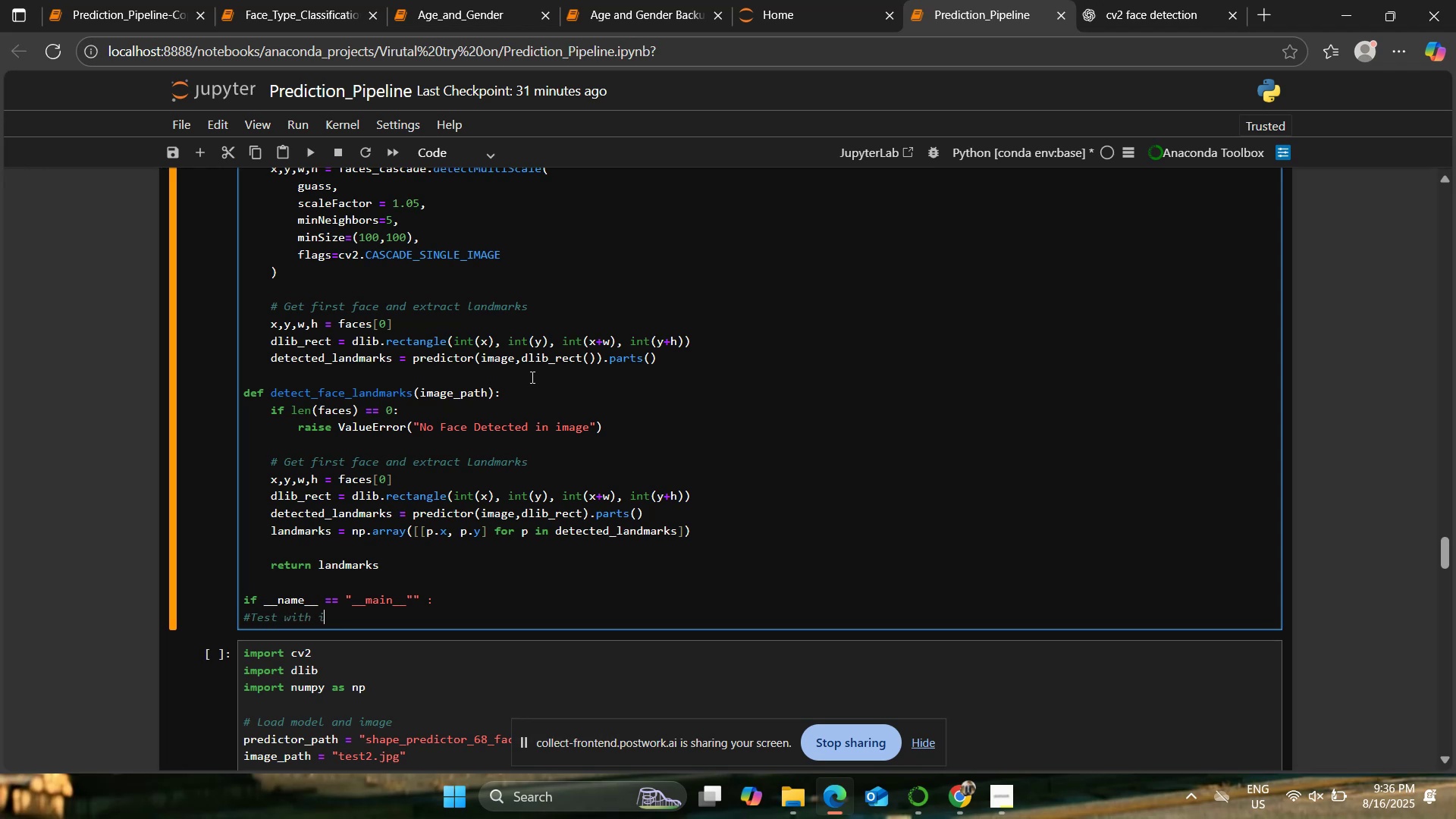 
key(Enter)
 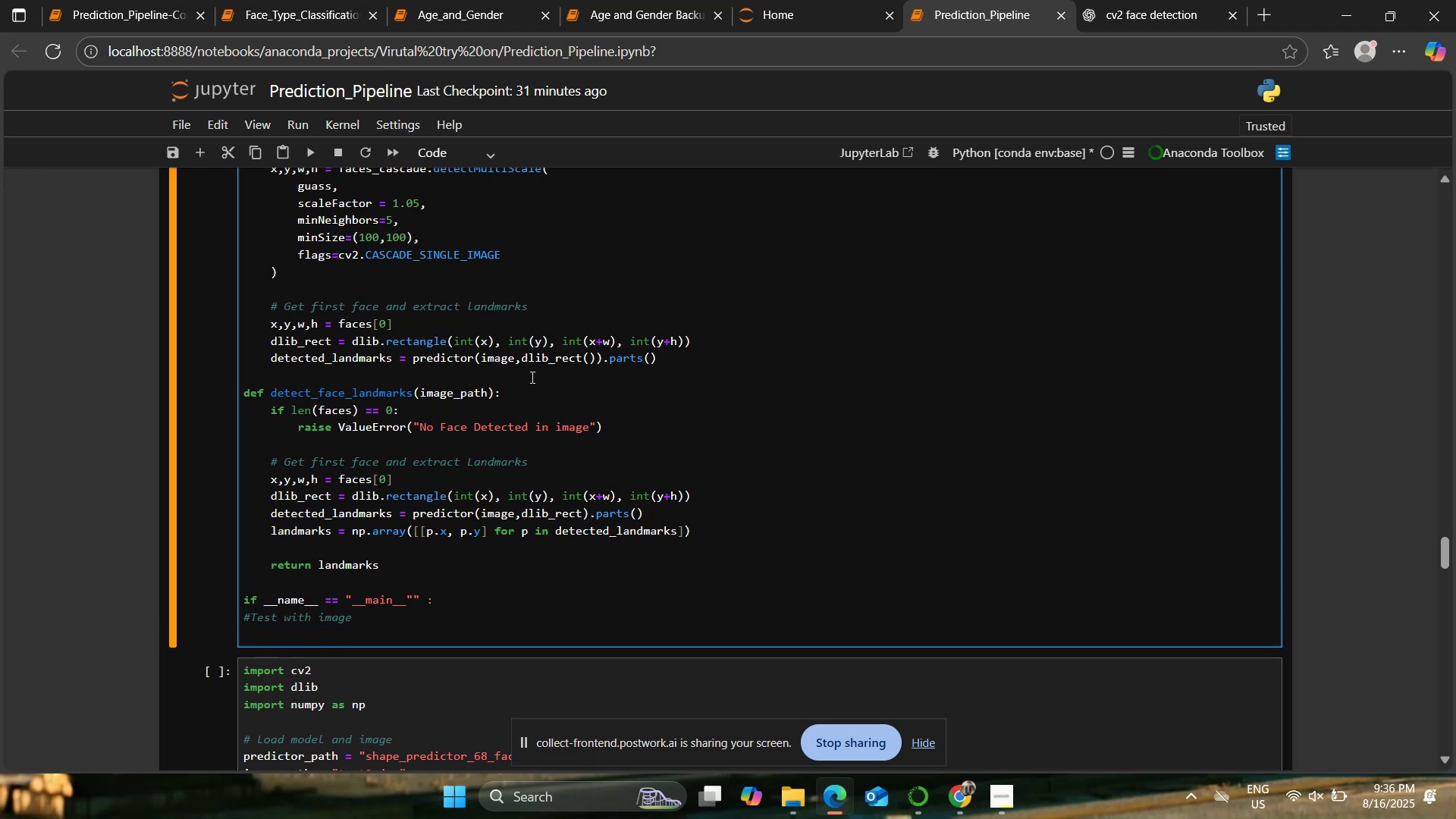 
key(Enter)
 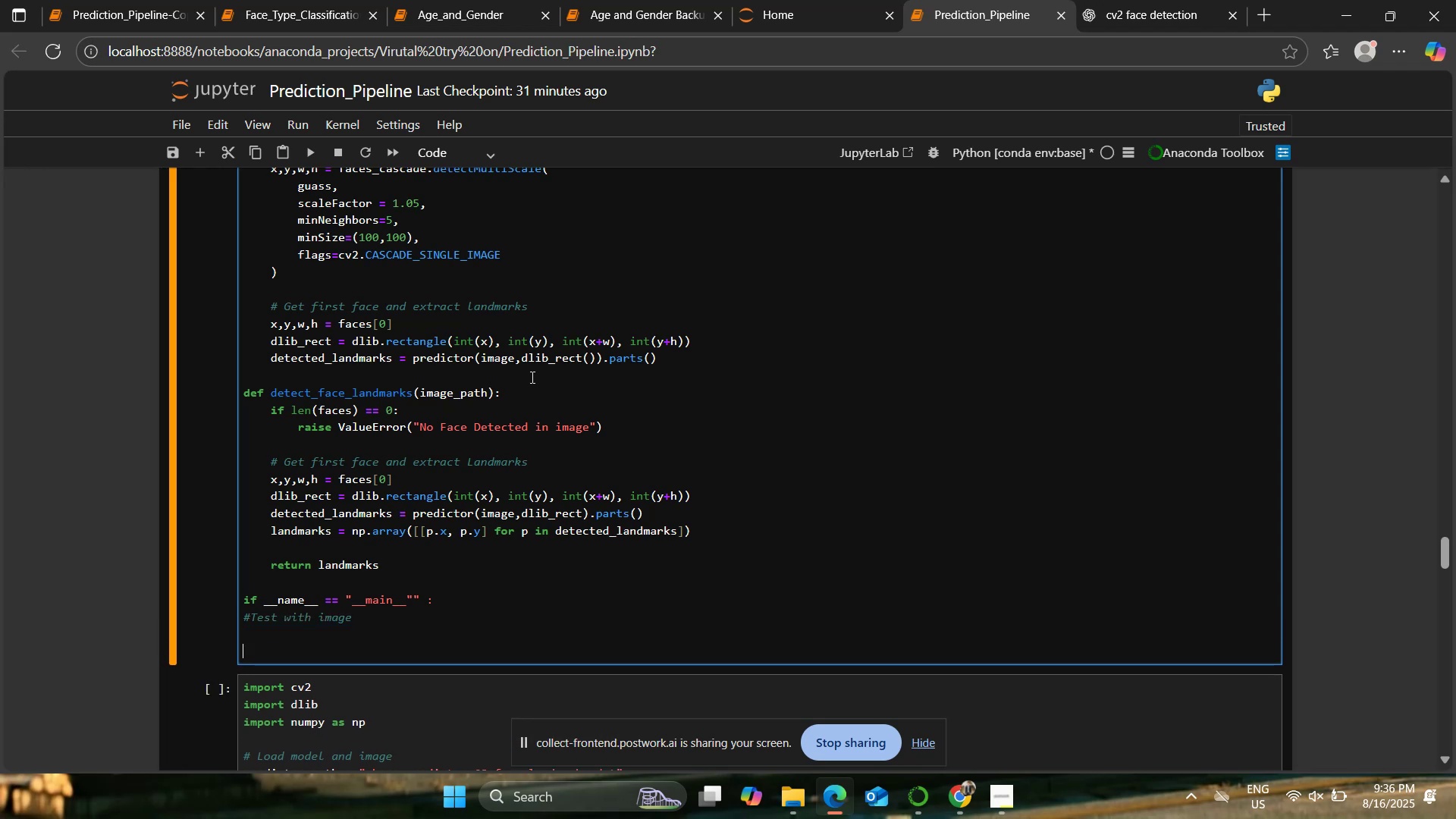 
type(image_path = "test2.jpg")
 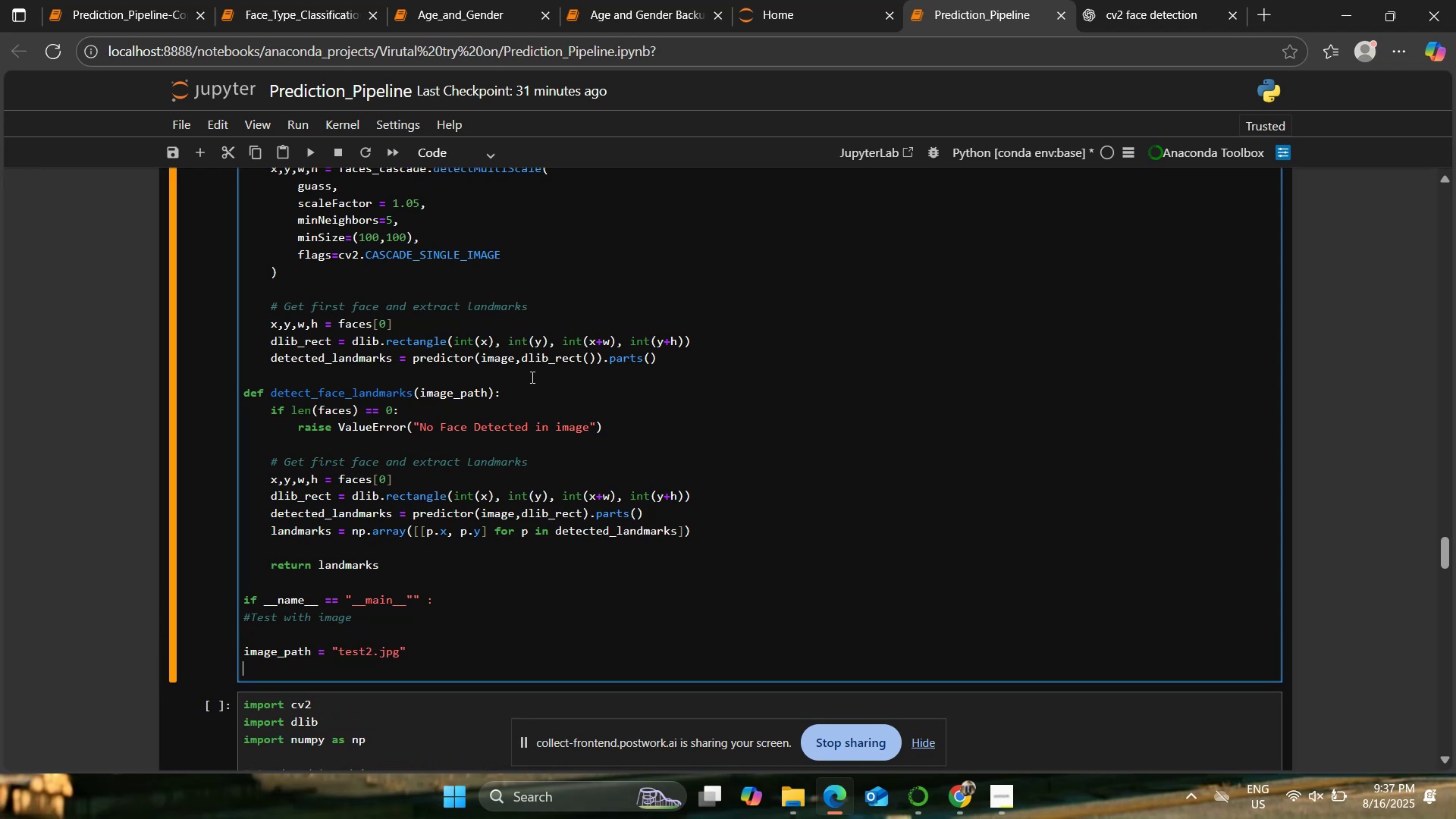 
 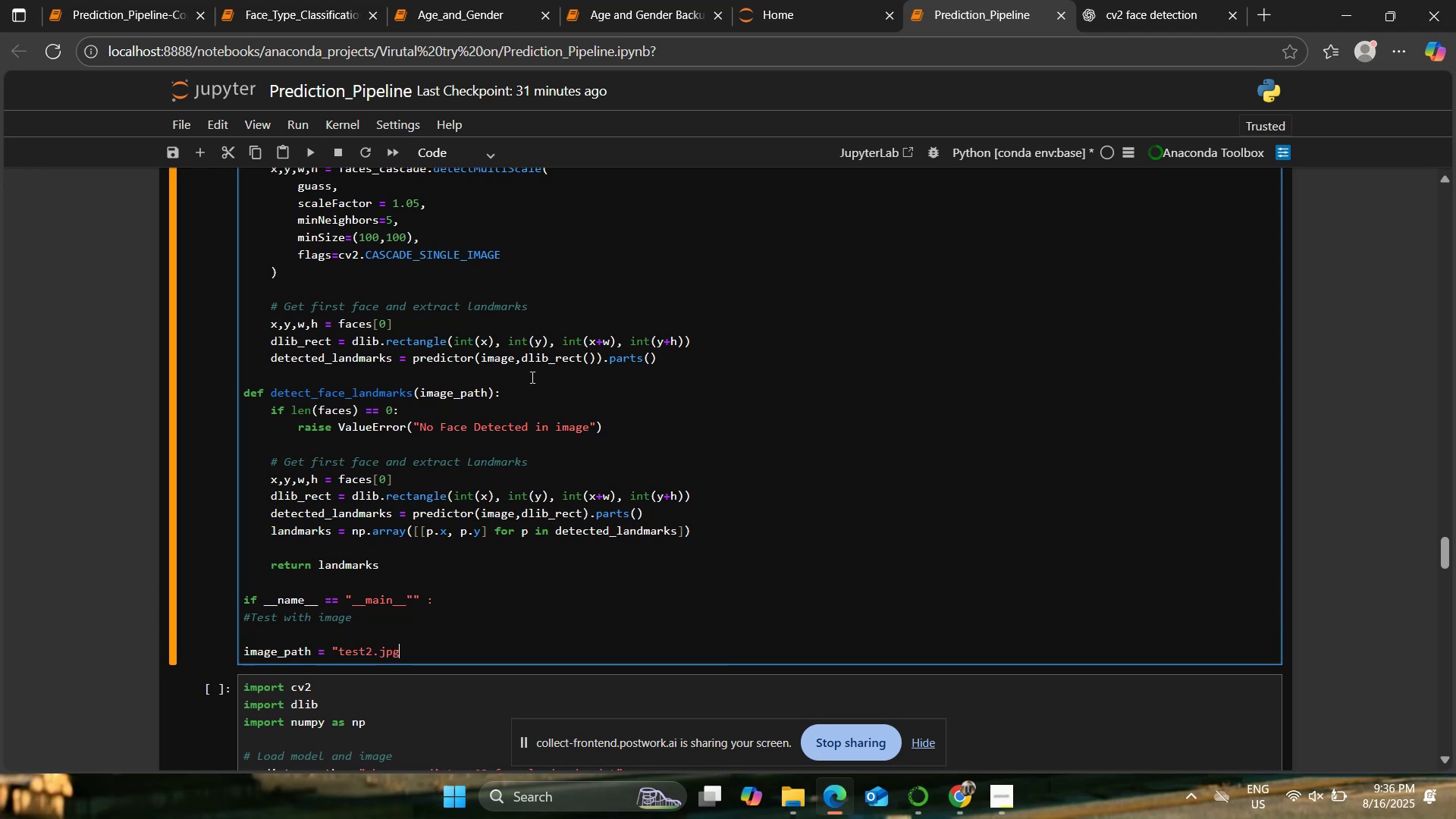 
key(Enter)
 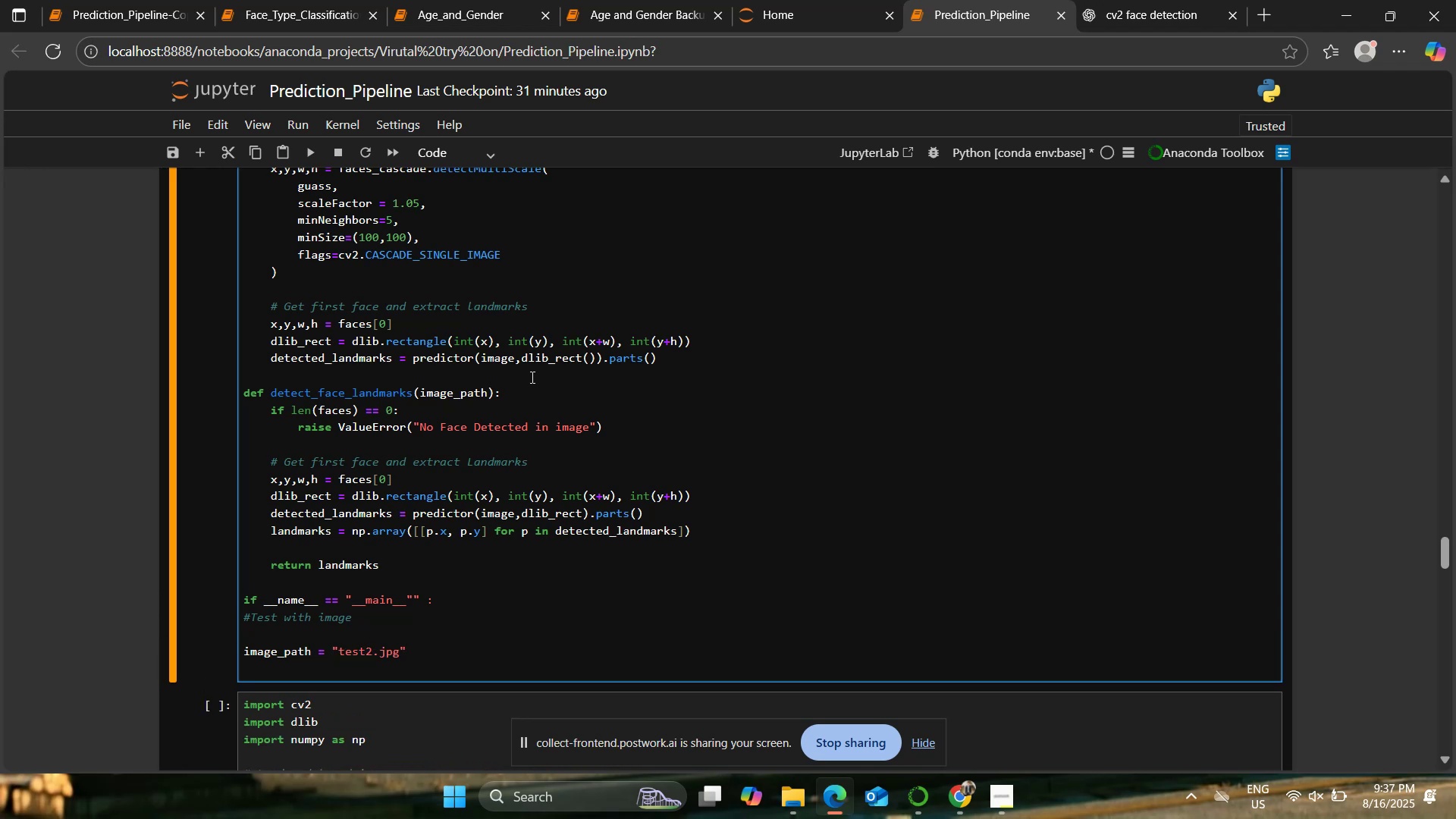 
type(tyr)
key(Backspace)
key(Backspace)
type(ry:)
 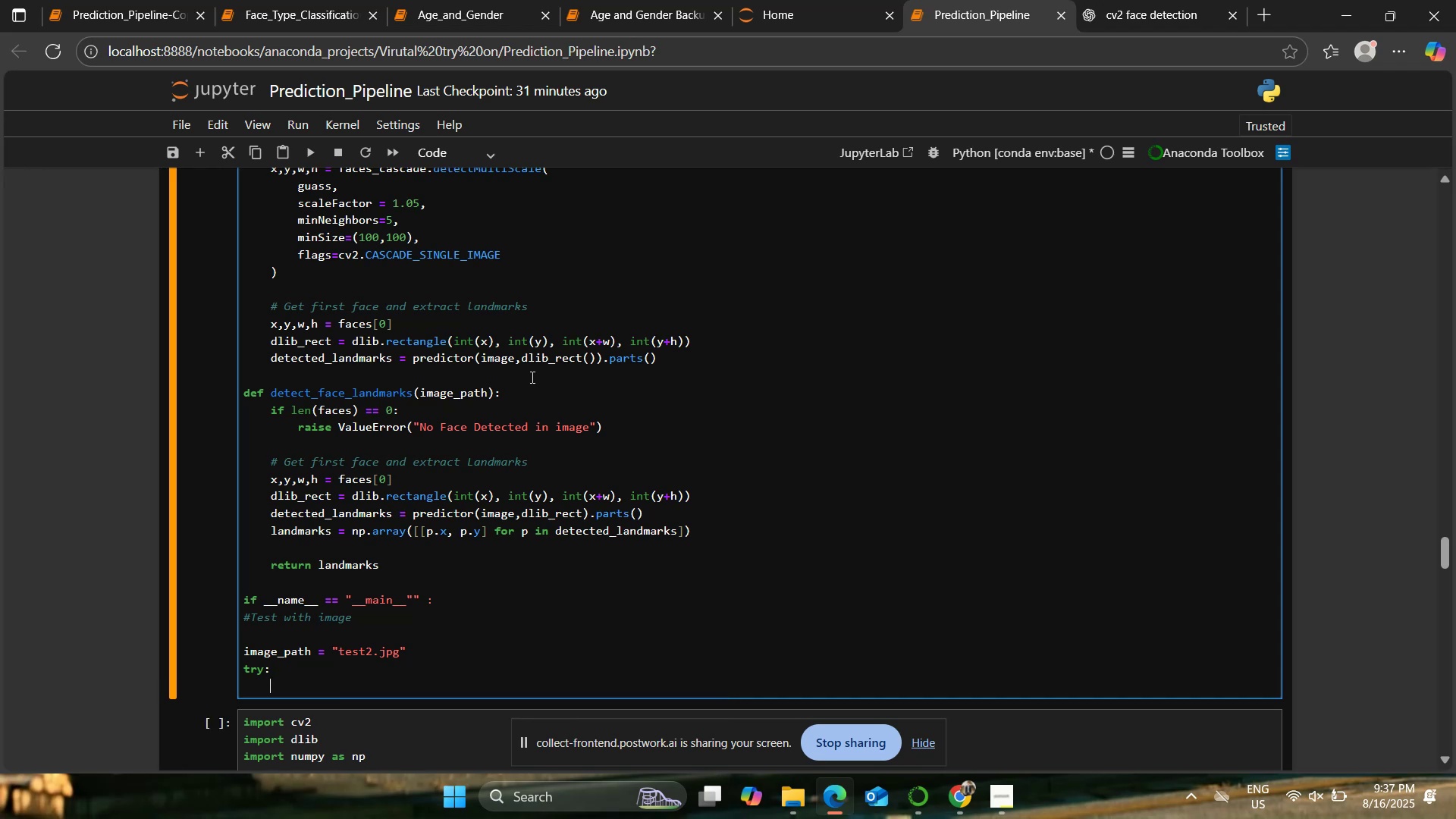 
 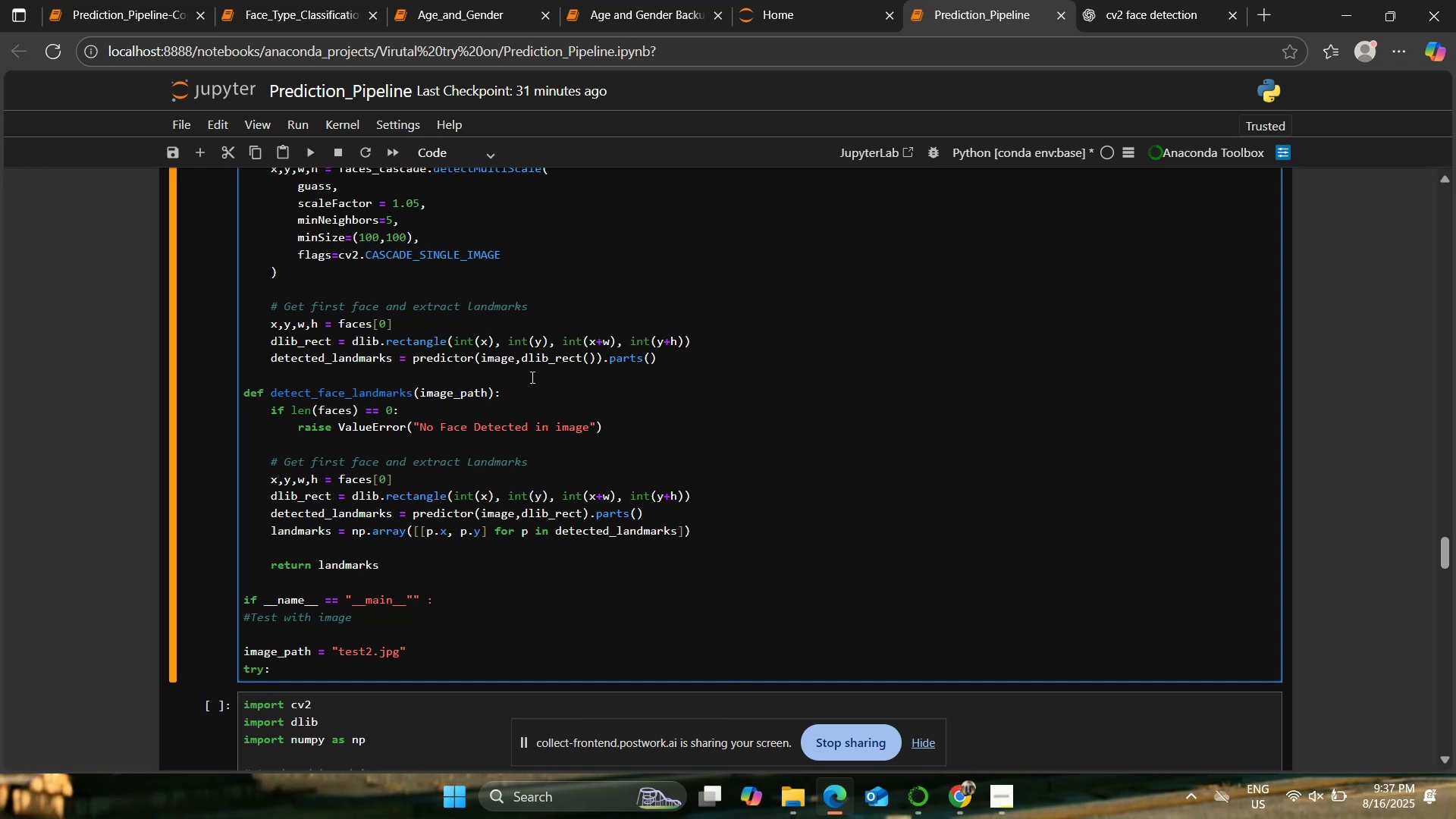 
key(Enter)
 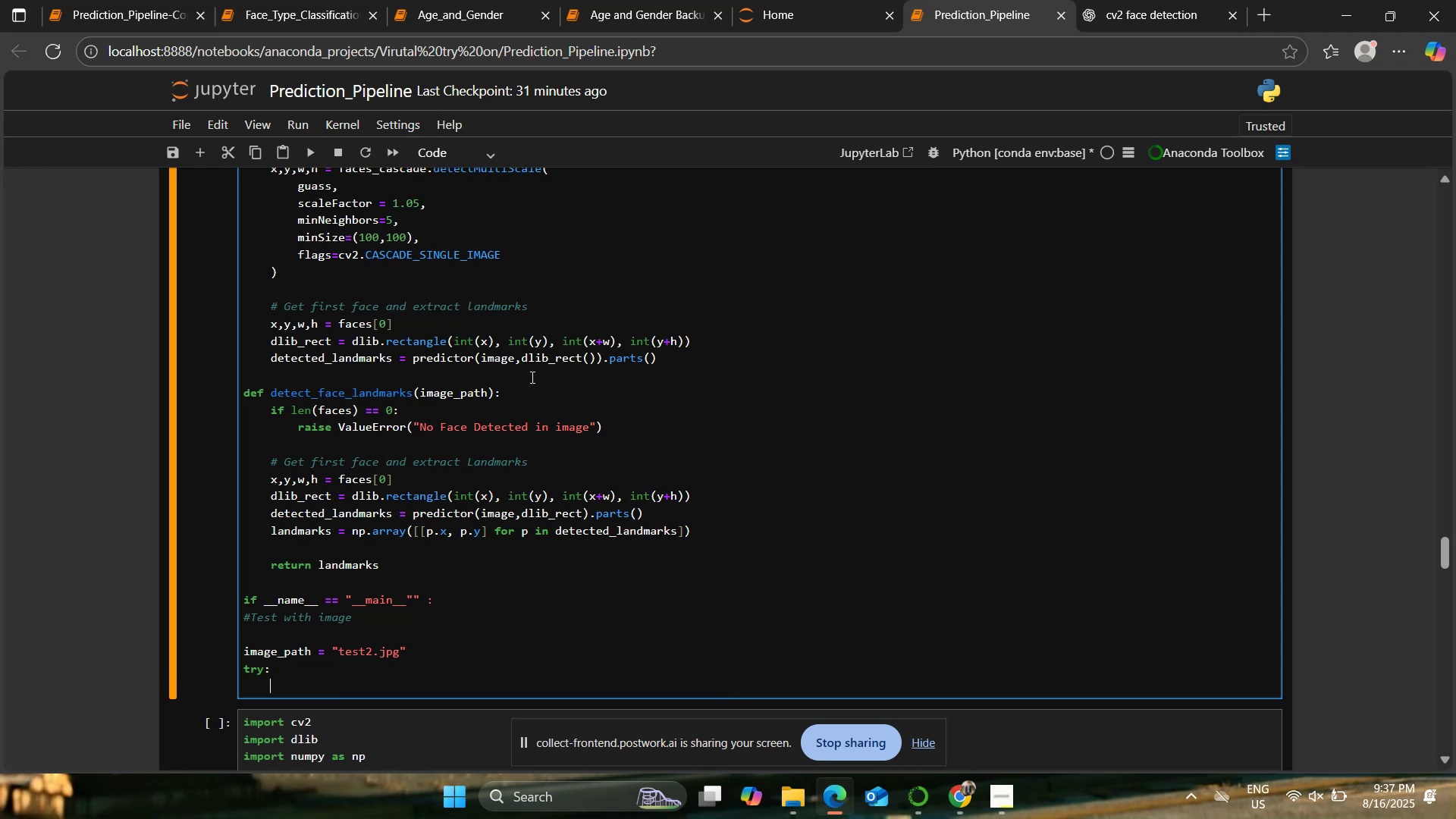 
type(landmarks, face_coords,image = detect_face_landmarks(image_path))
 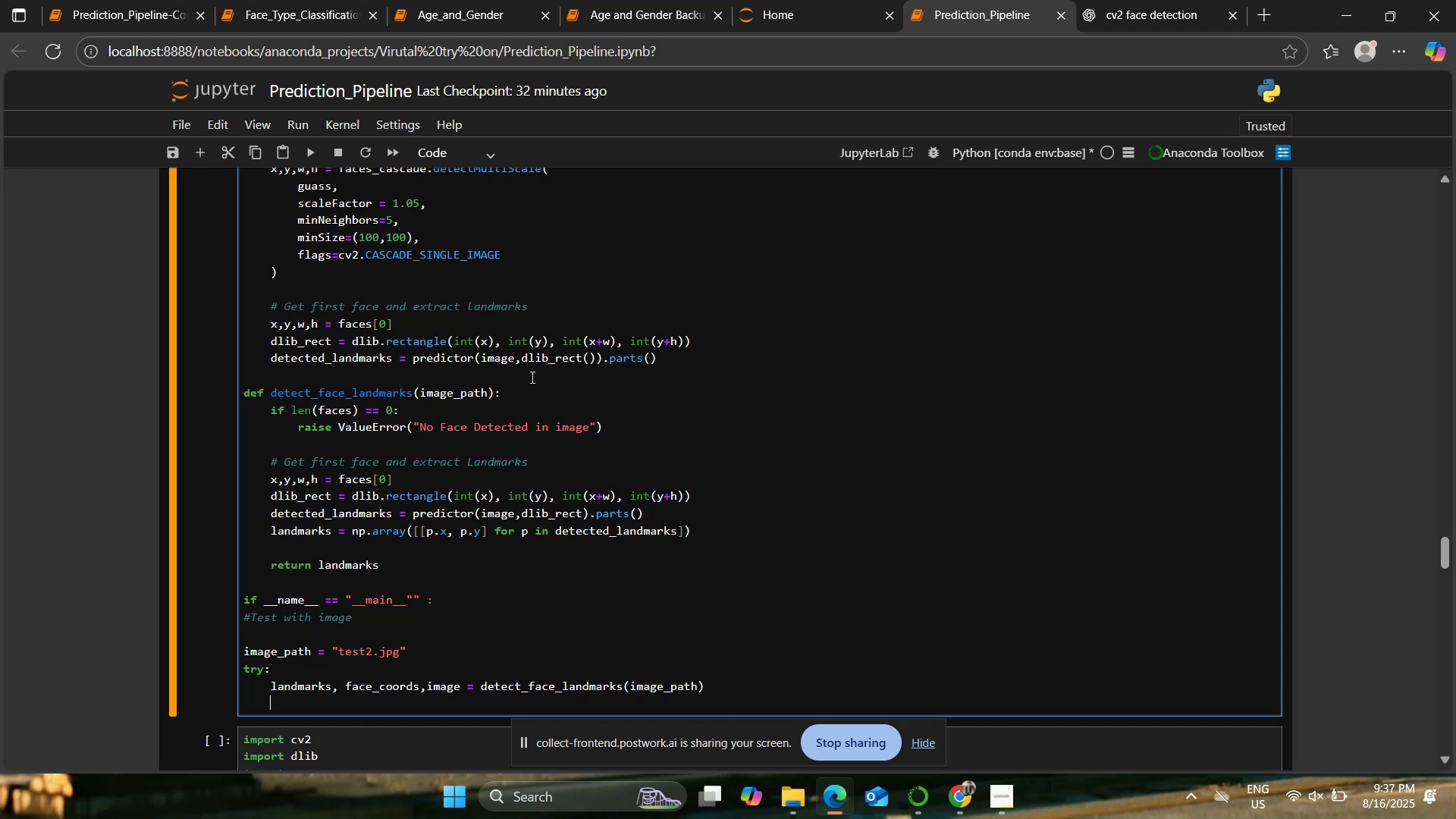 
 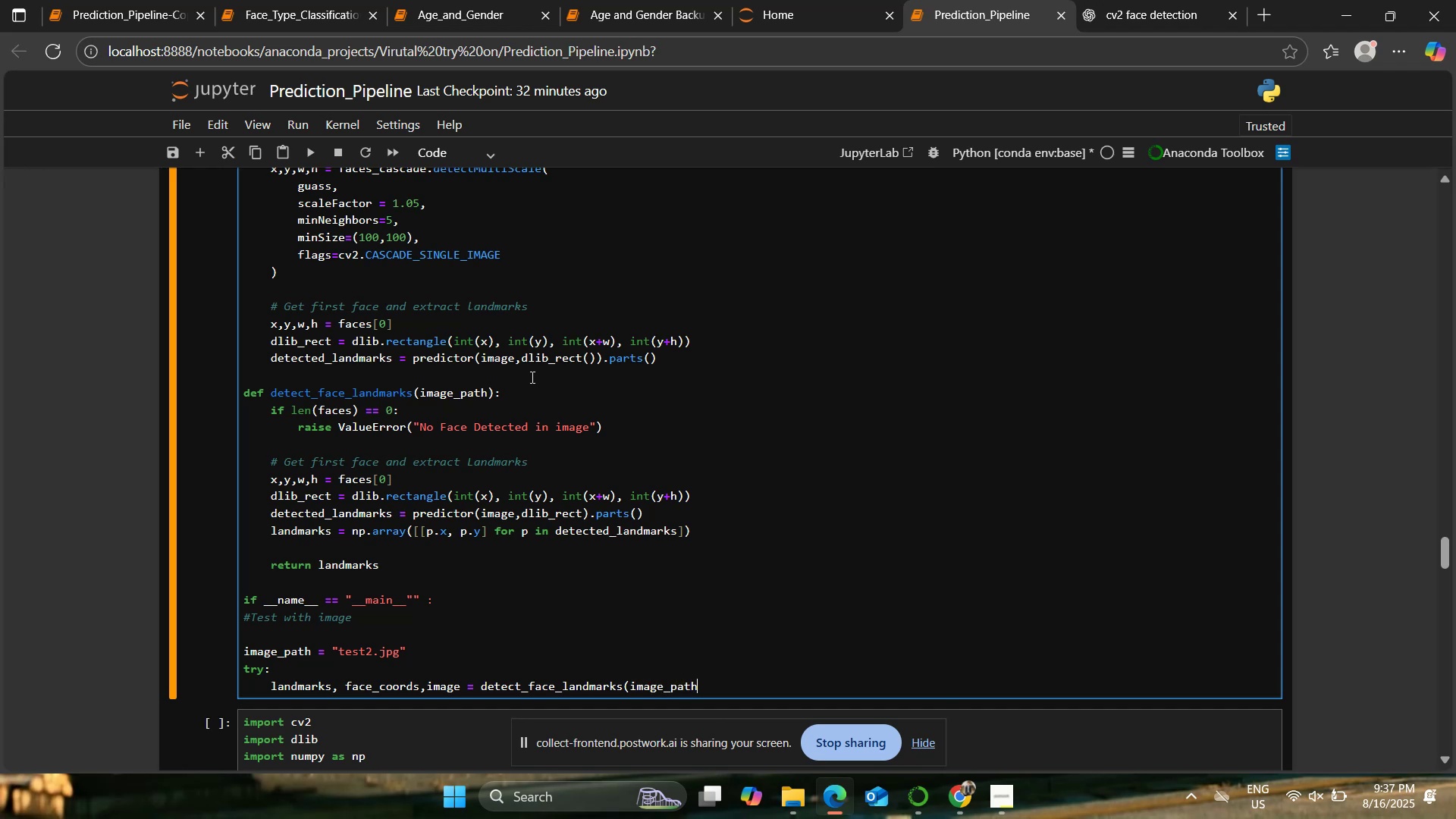 
key(Enter)
 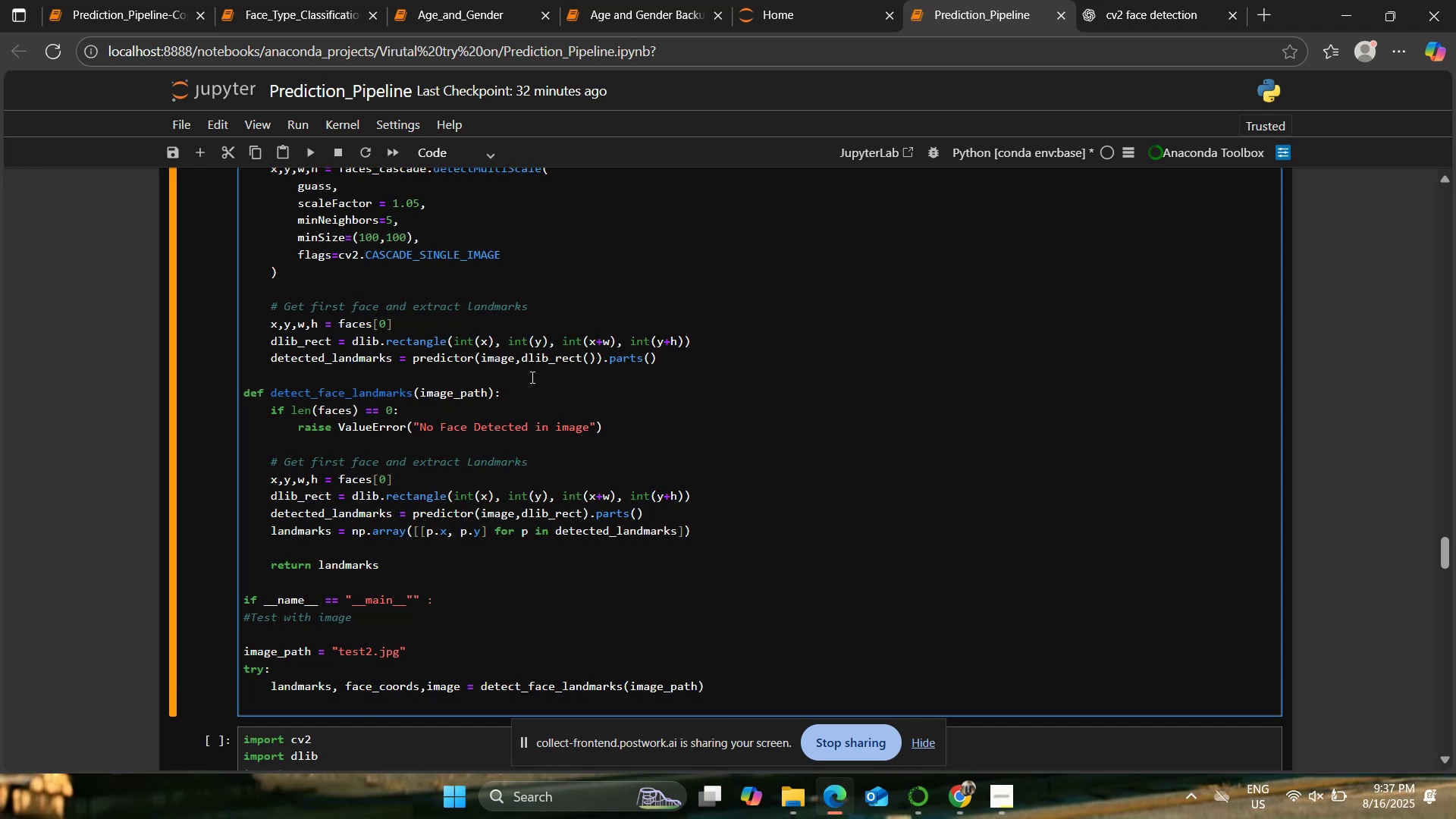 
type(print(f"Detected {len(landmarks)} landmarks"))
 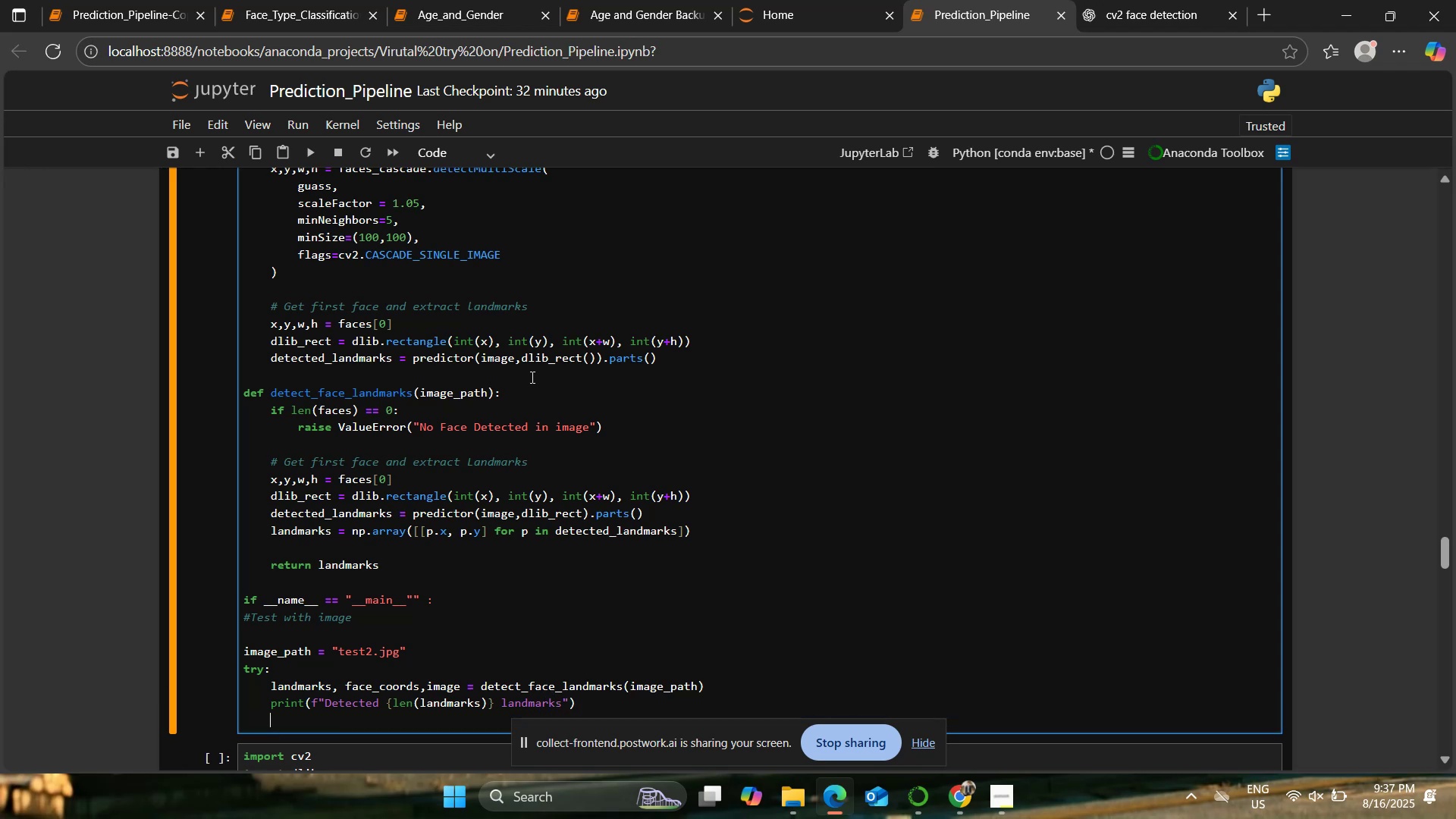 
 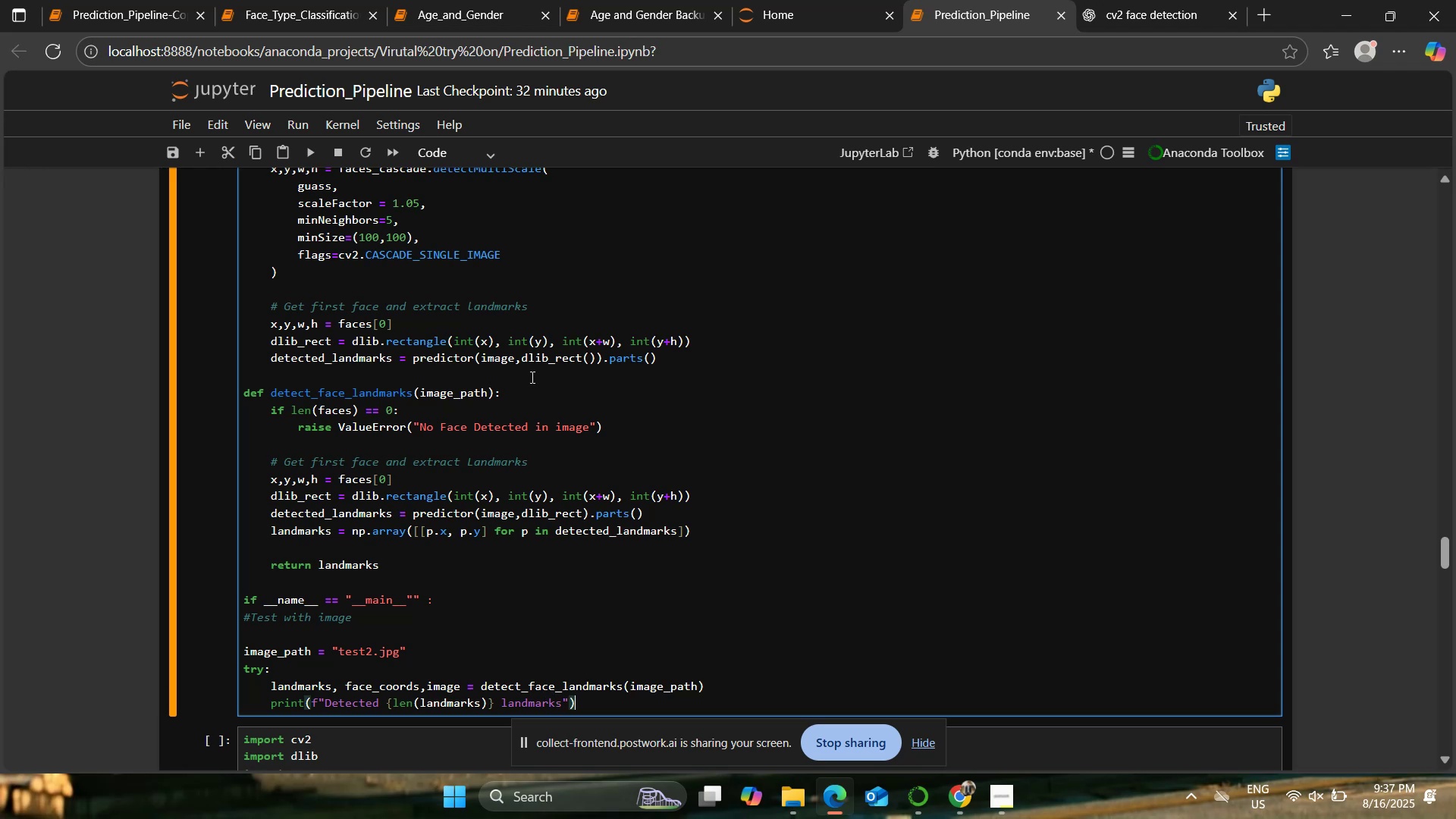 
key(Enter)
 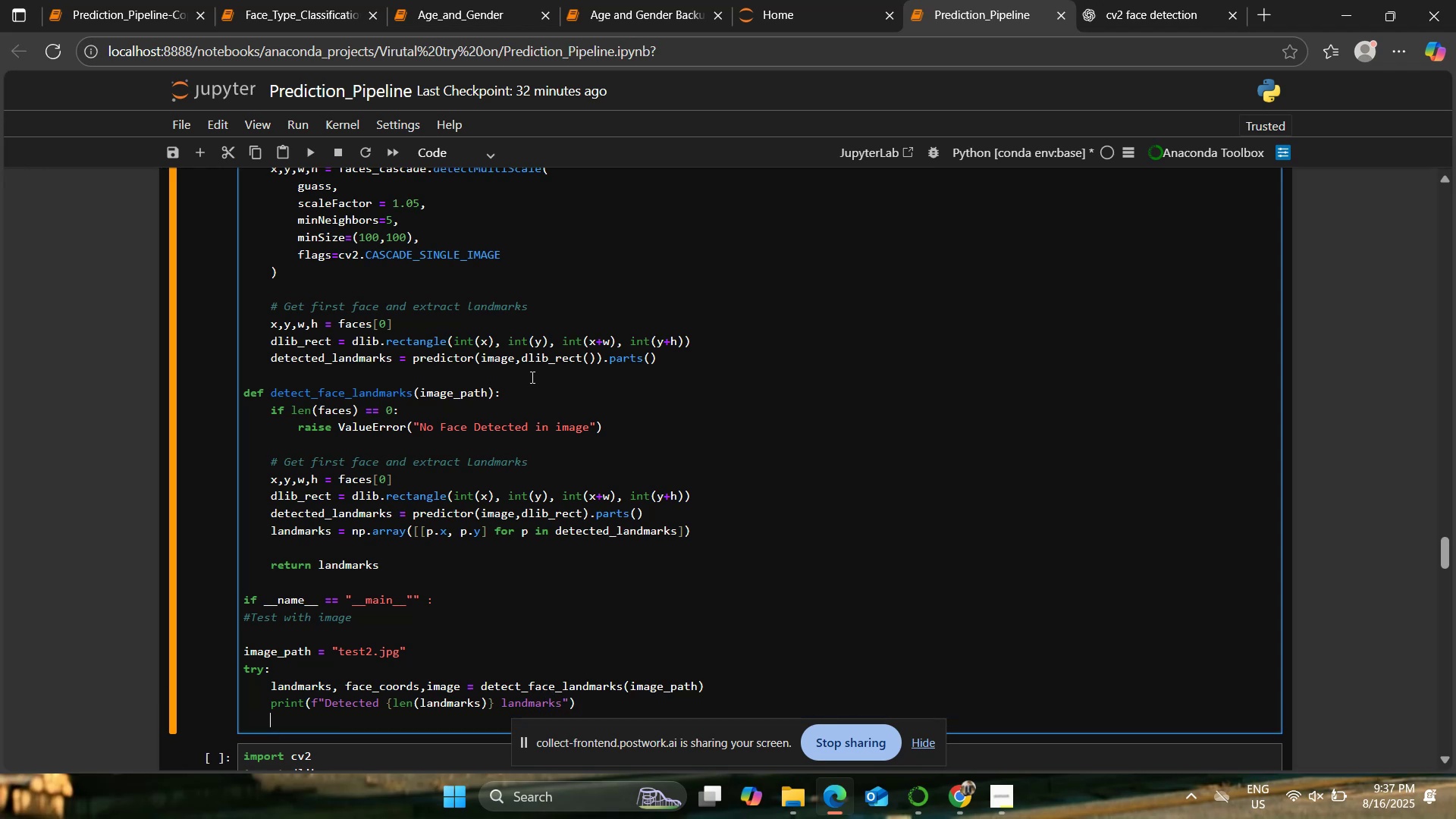 
type(print(f"D)
key(Backspace)
type(Face Coordinates:{face_coord})
 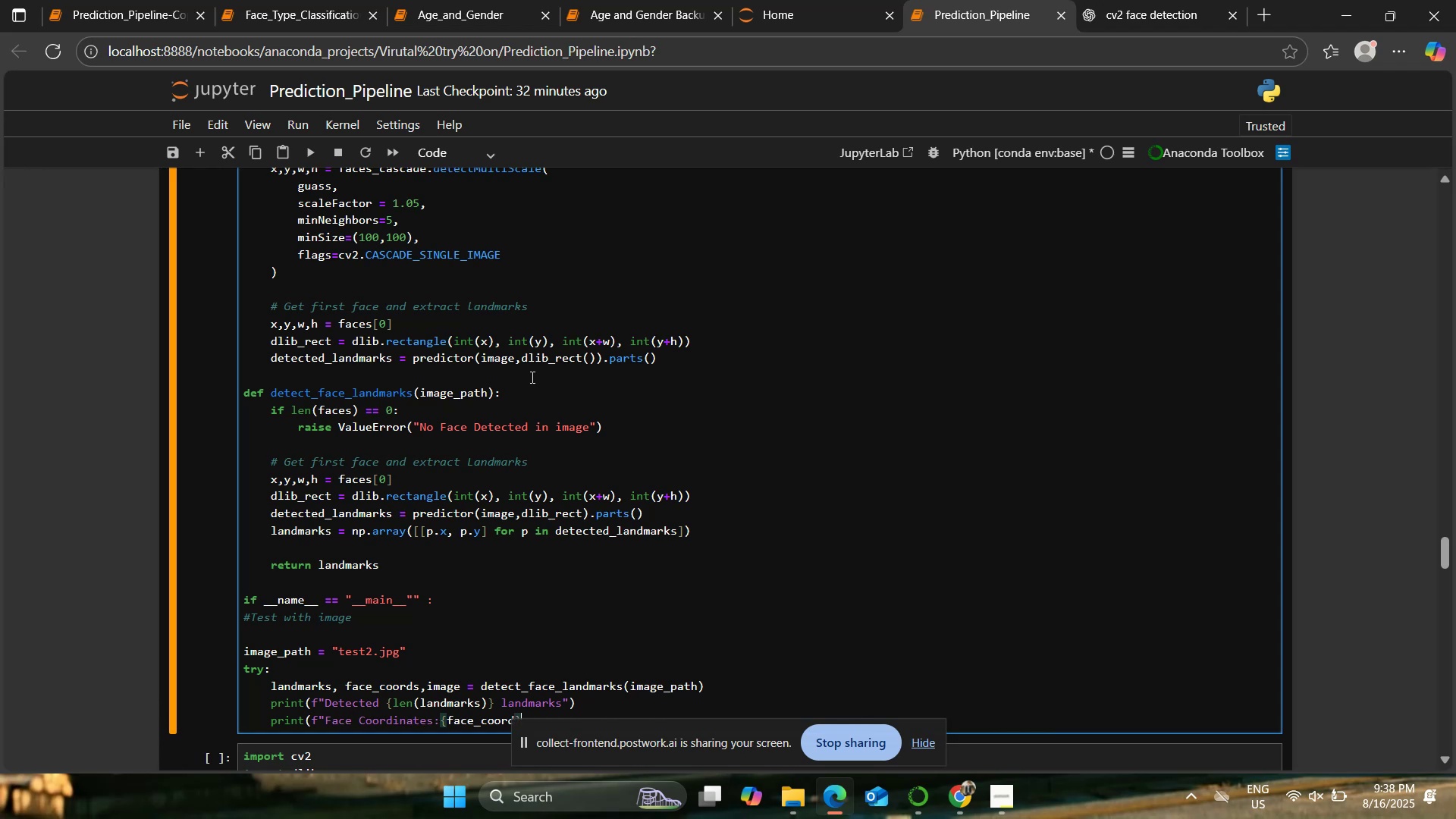 
scroll: coordinate [558, 245], scroll_direction: down, amount: 2.0
 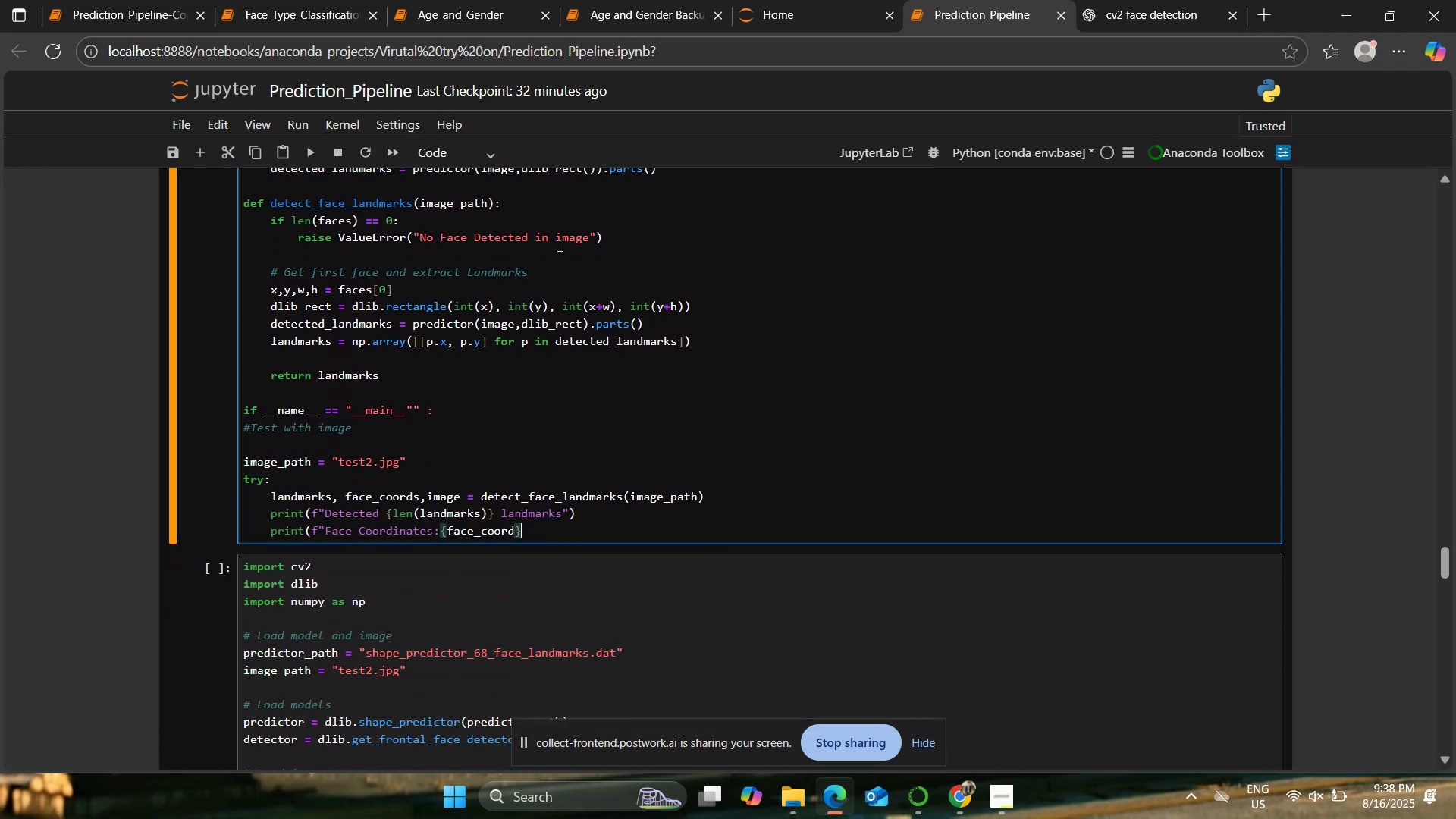 
key(Shift+Quote)
 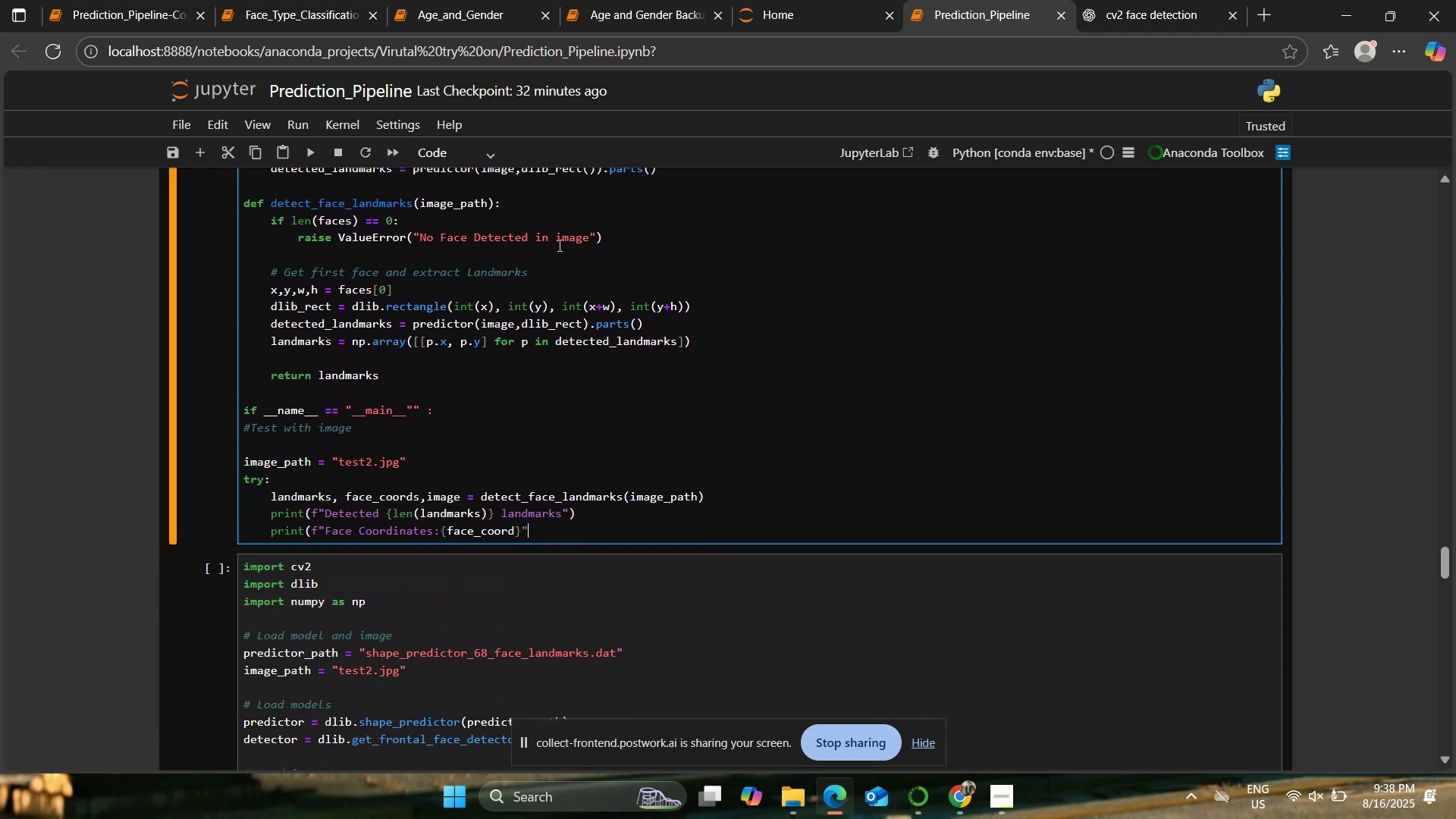 
key(Shift+0)
 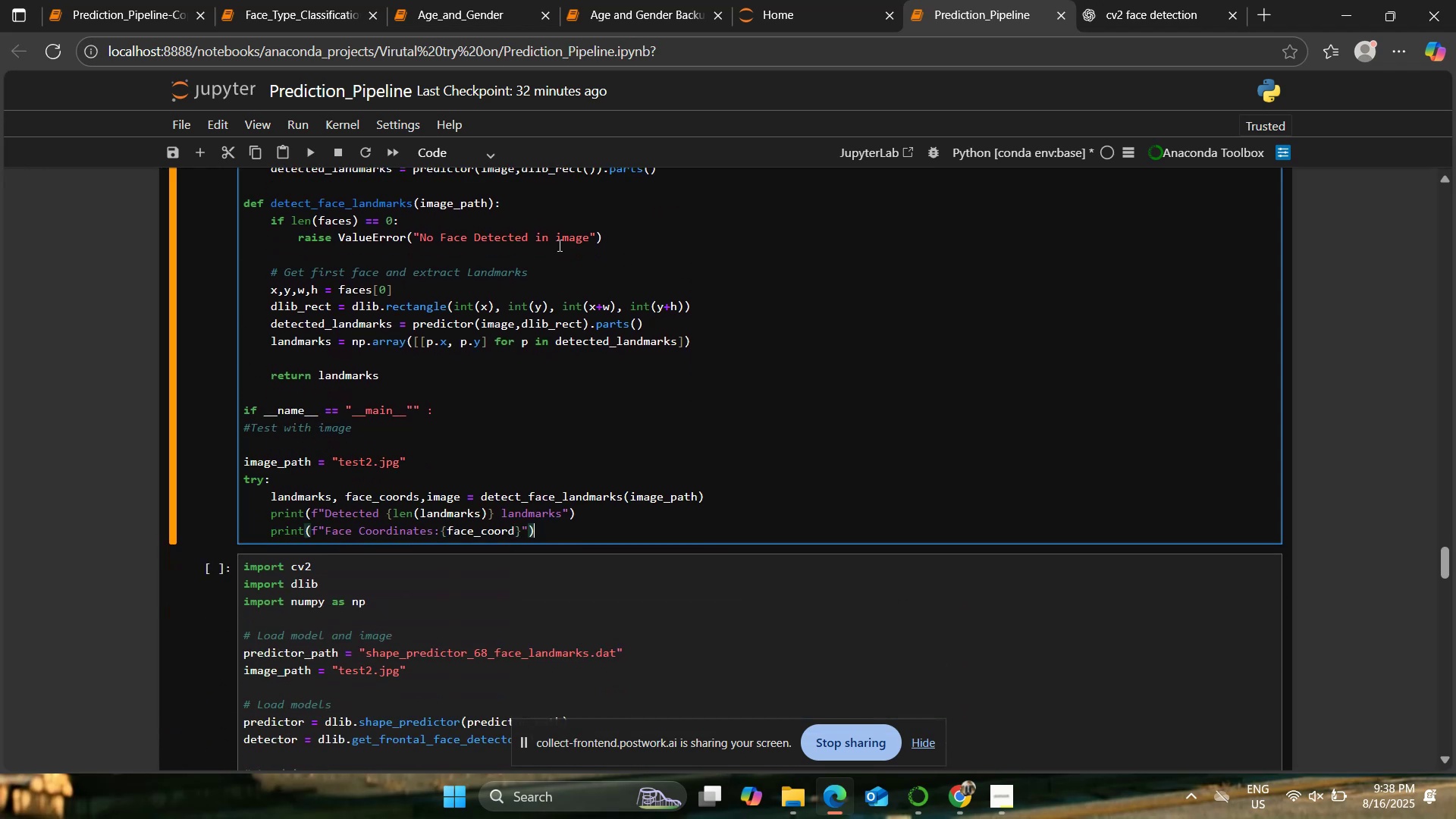 
key(Enter)
 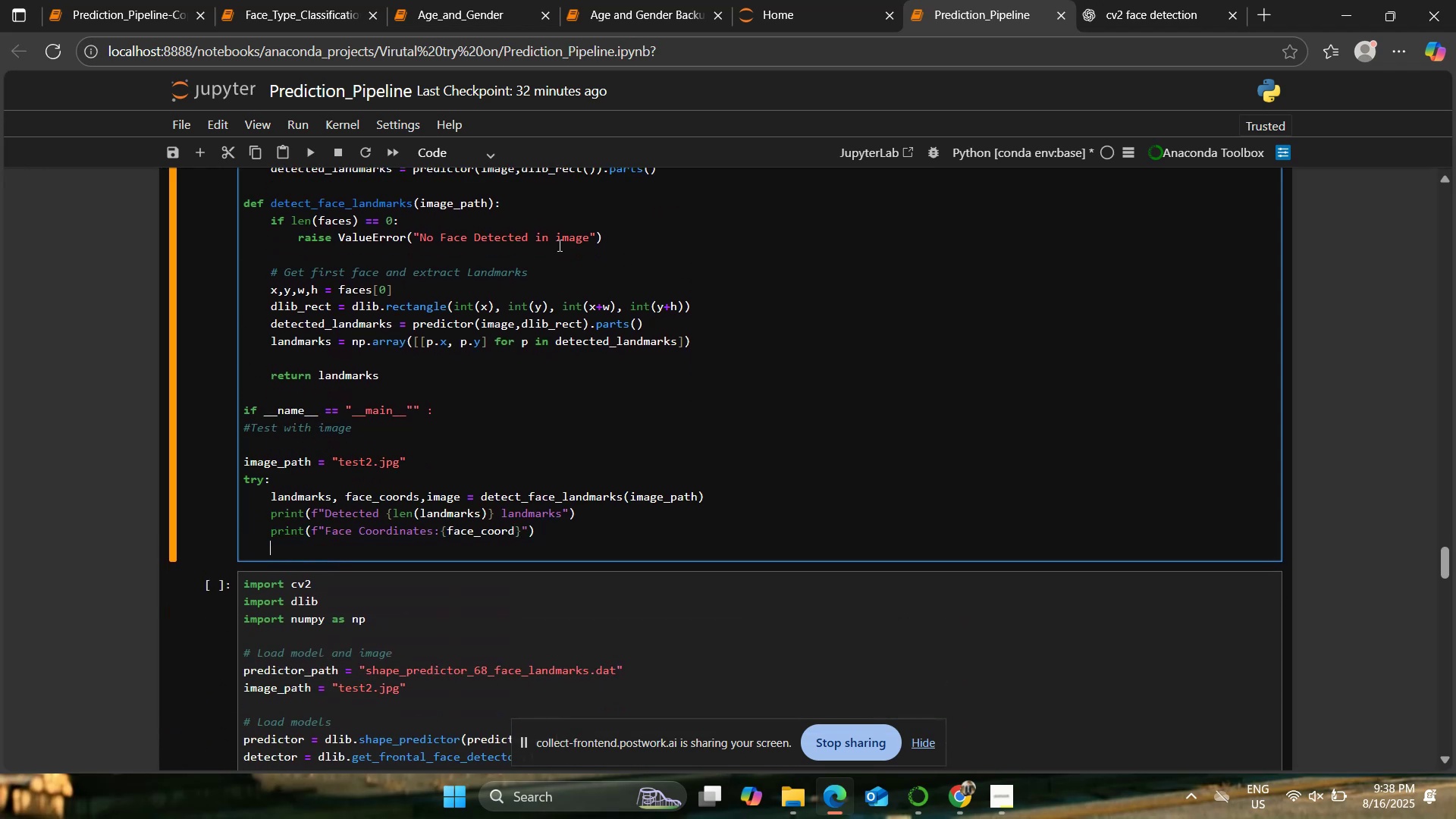 
key(Backspace)
type(except Excp)
key(Backspace)
type(eption as e:)
 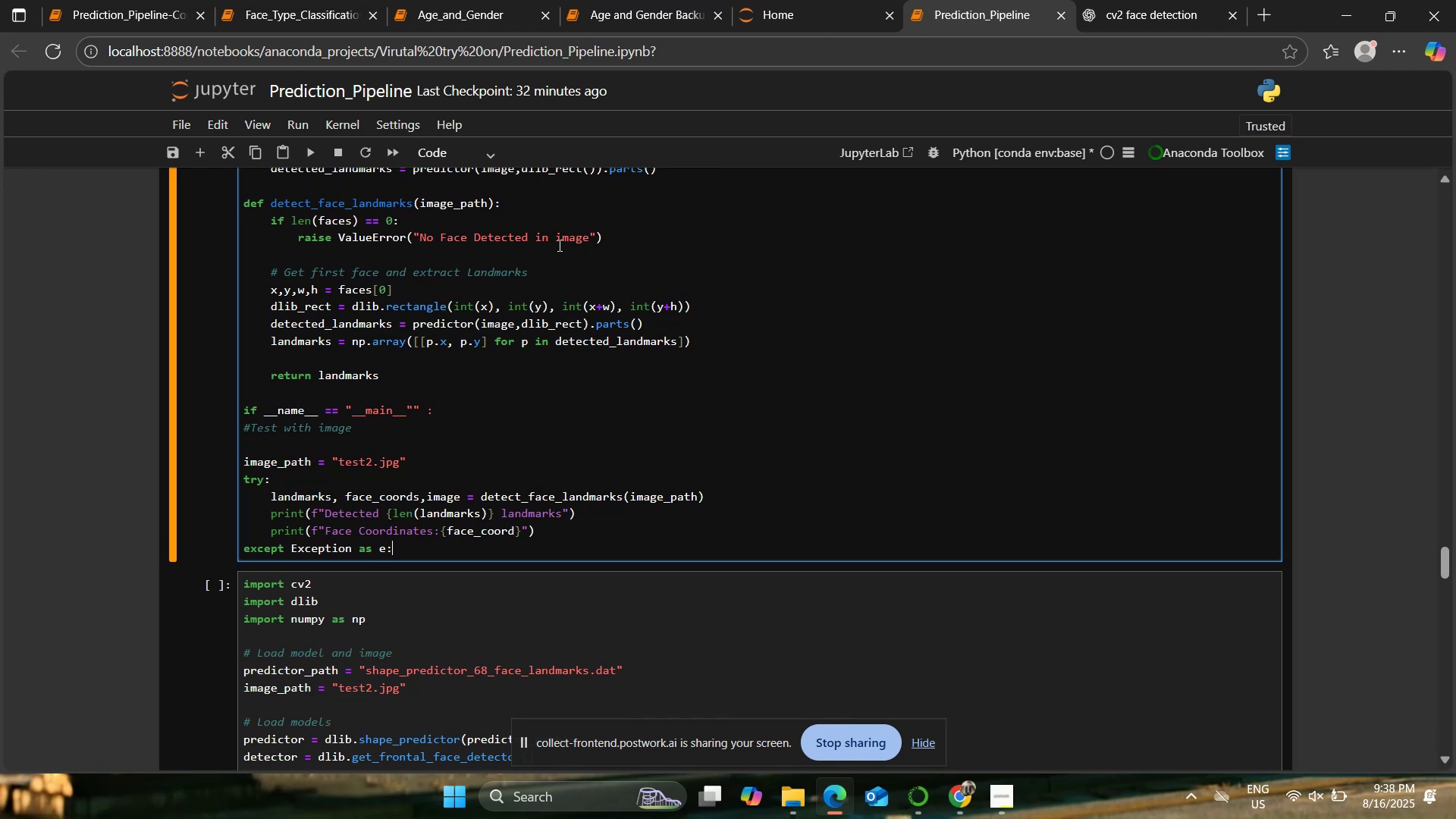 
key(Enter)
 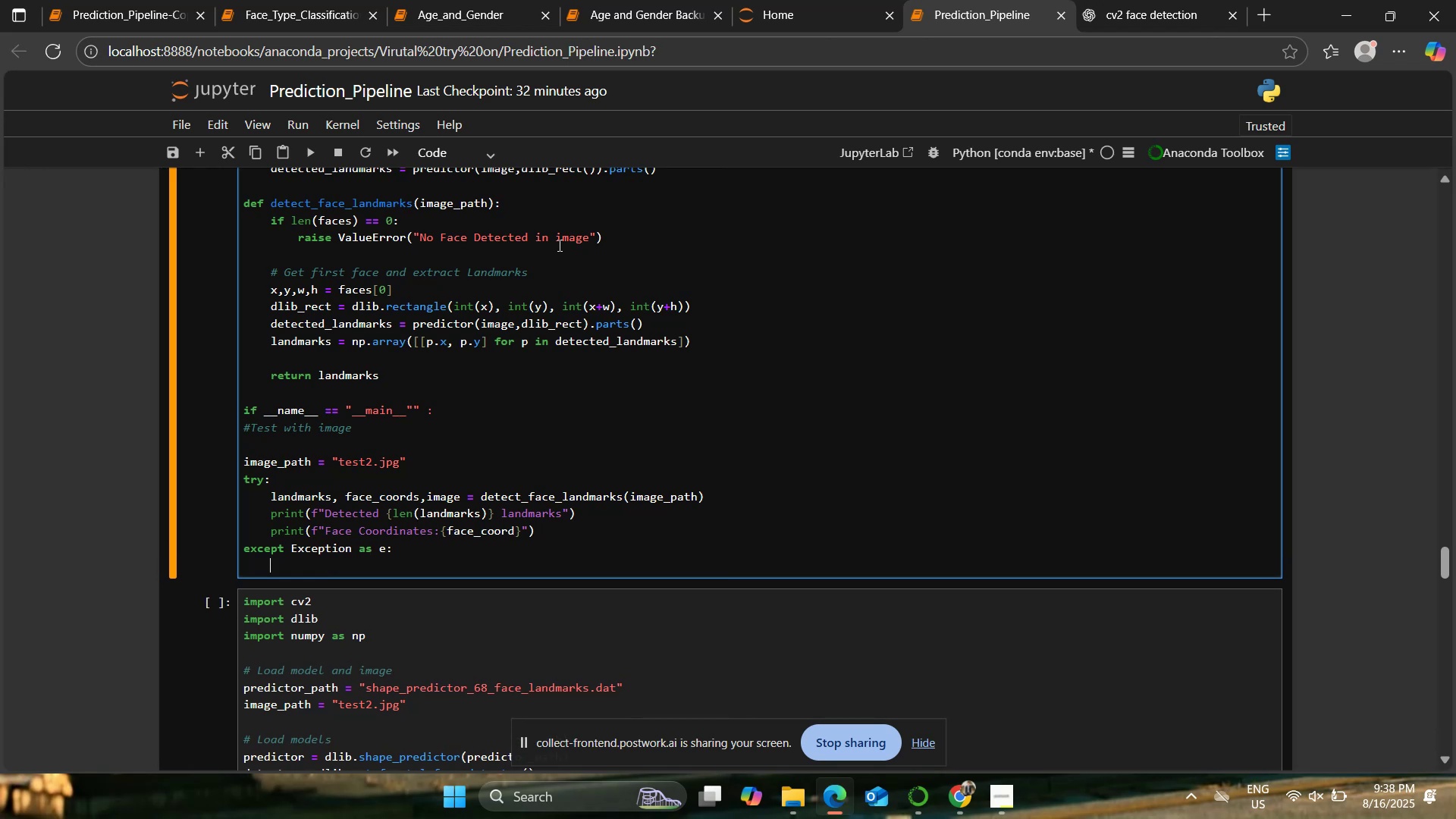 
type(print(f"error:)
key(Backspace)
key(Backspace)
key(Backspace)
key(Backspace)
key(Backspace)
key(Backspace)
type(Error: {e}"))
 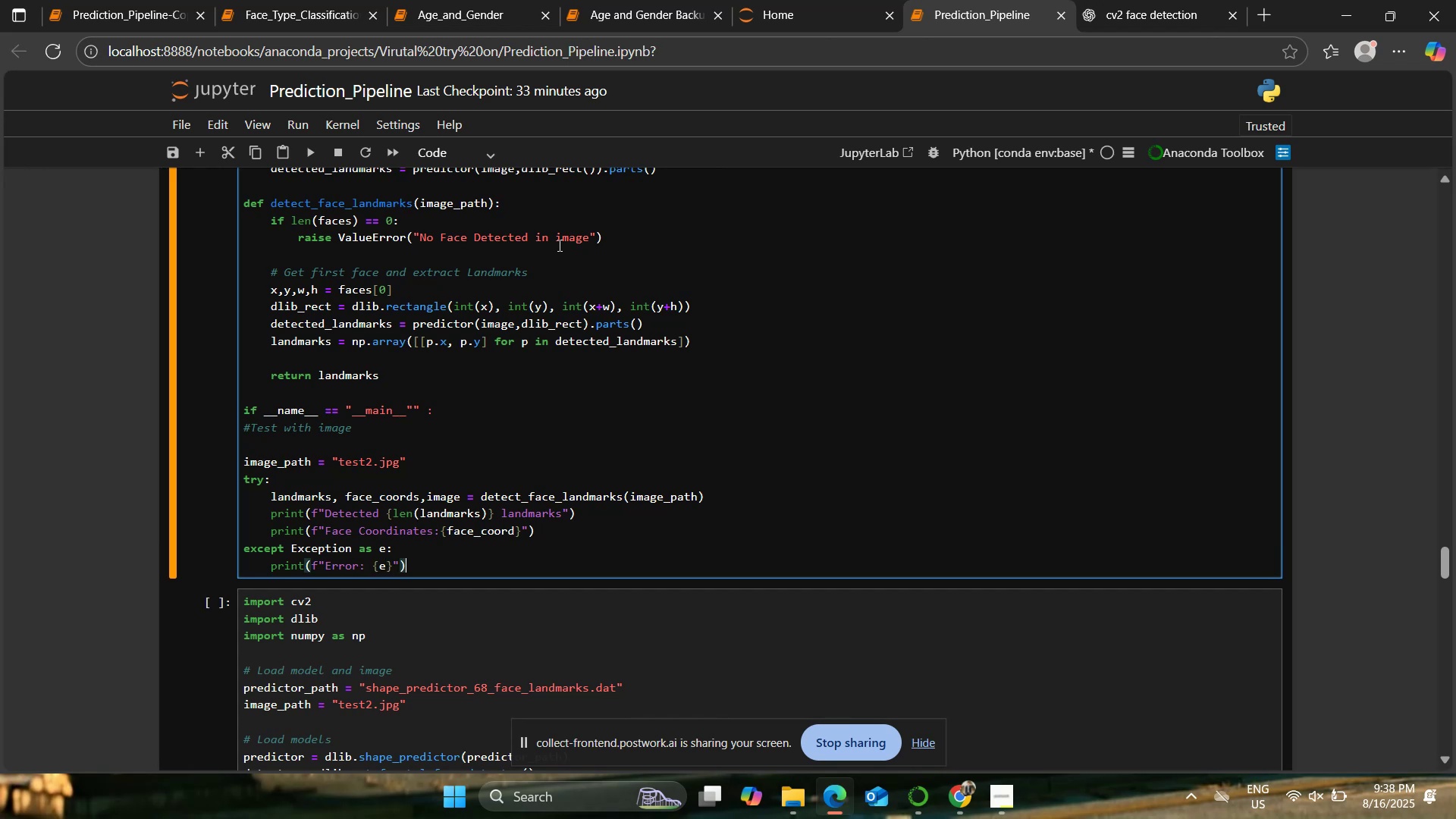 
left_click([320, 149])
 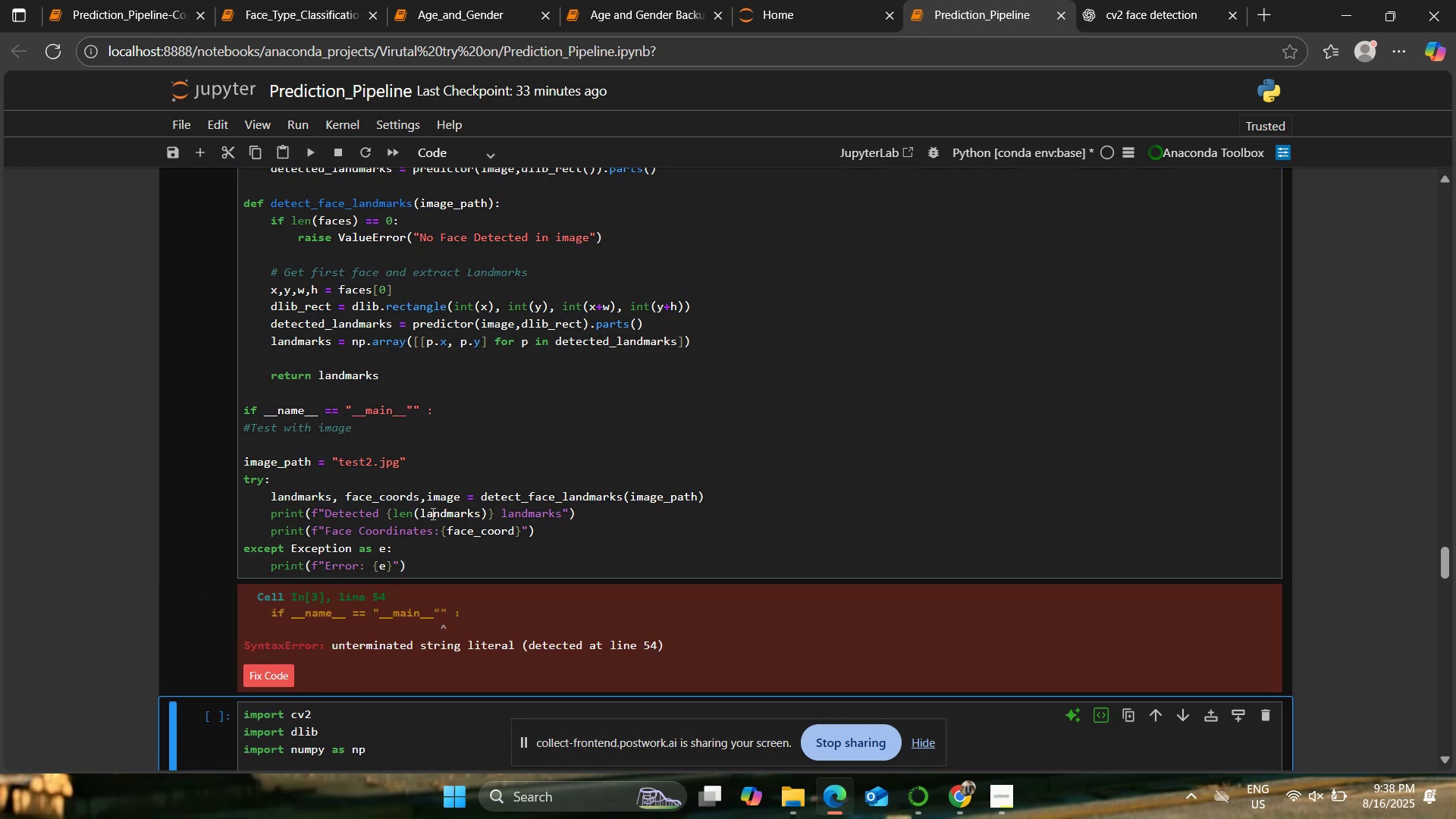 
left_click([416, 407])
 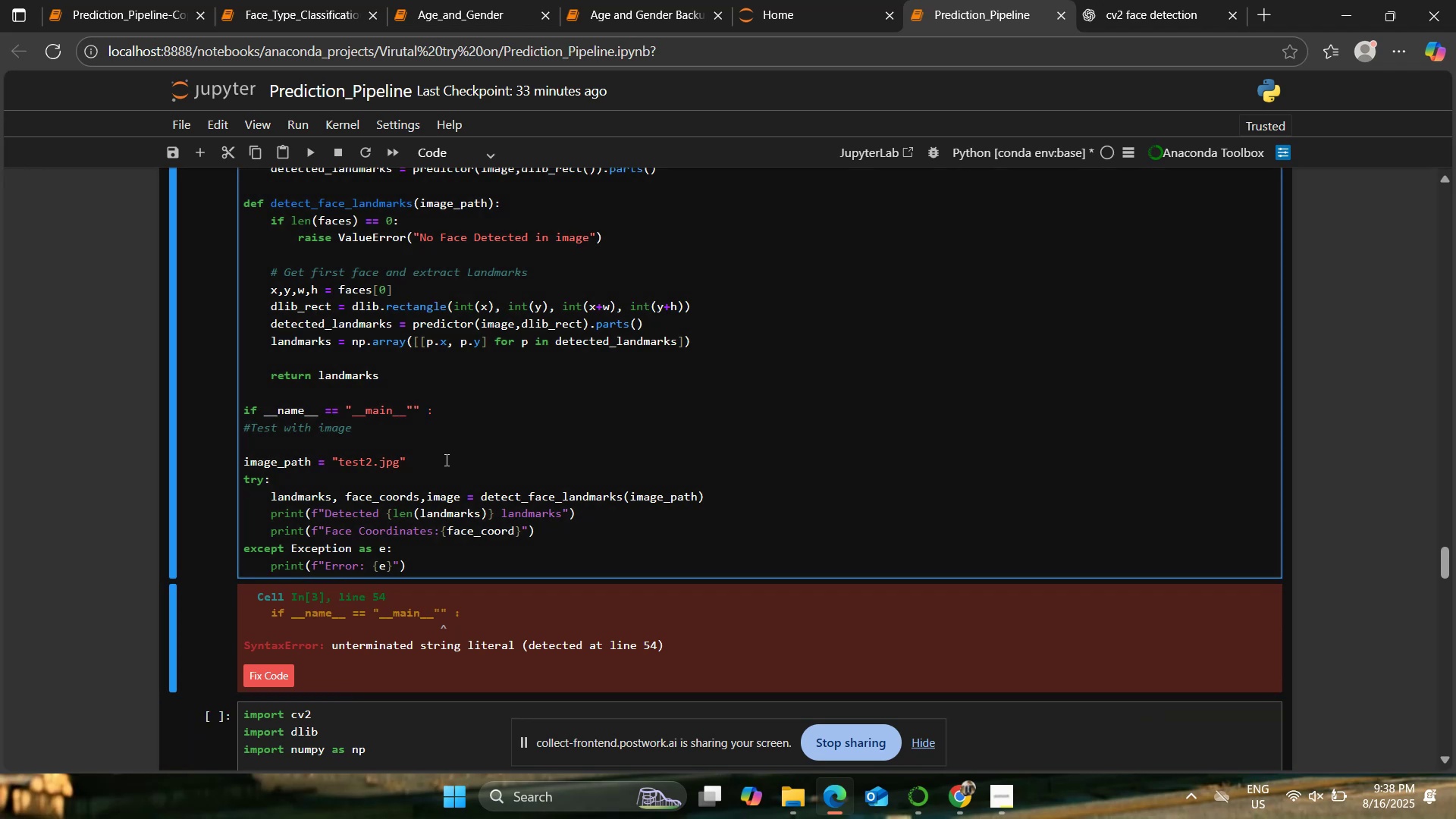 
key(Backspace)
 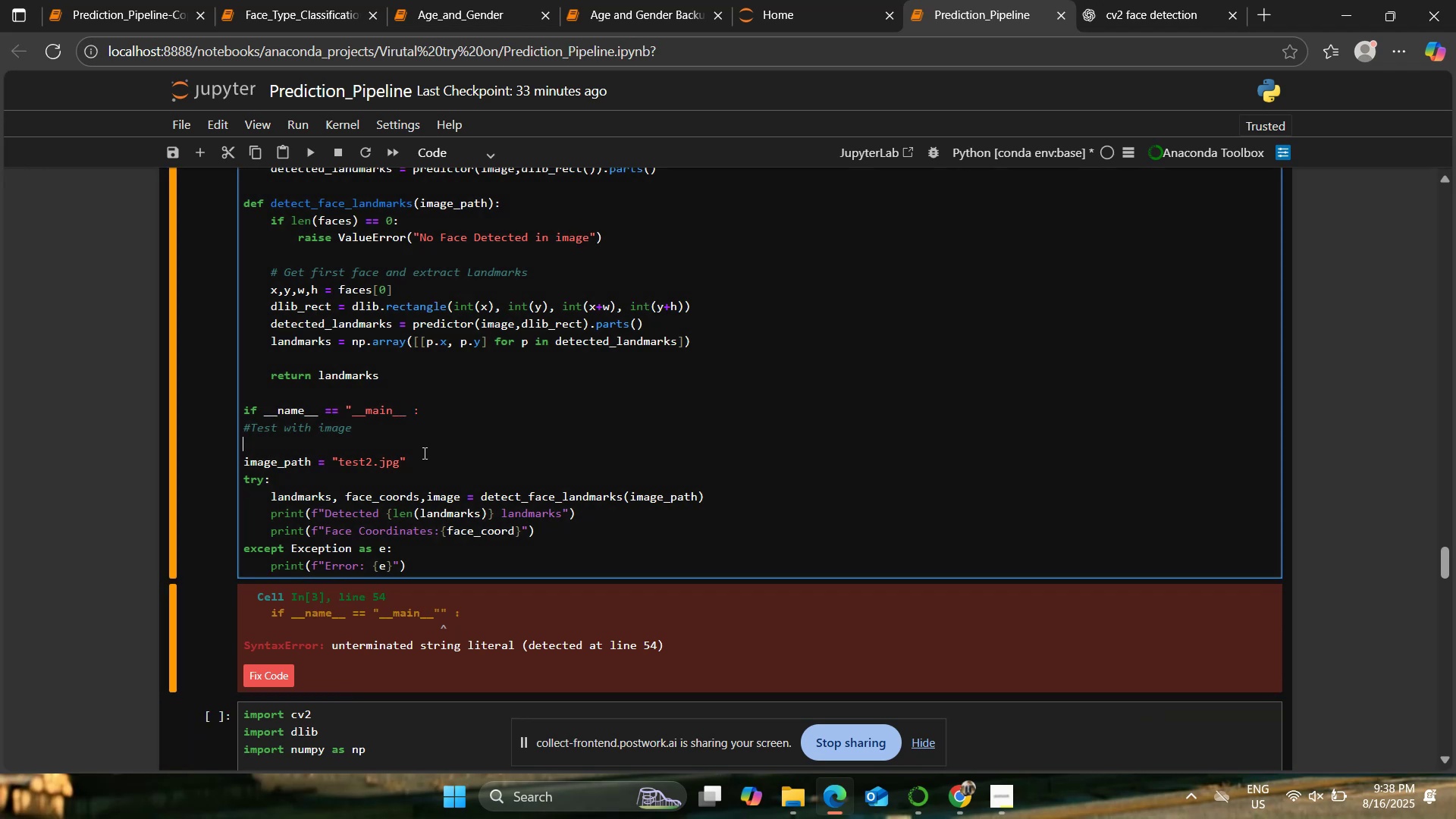 
left_click([423, 453])
 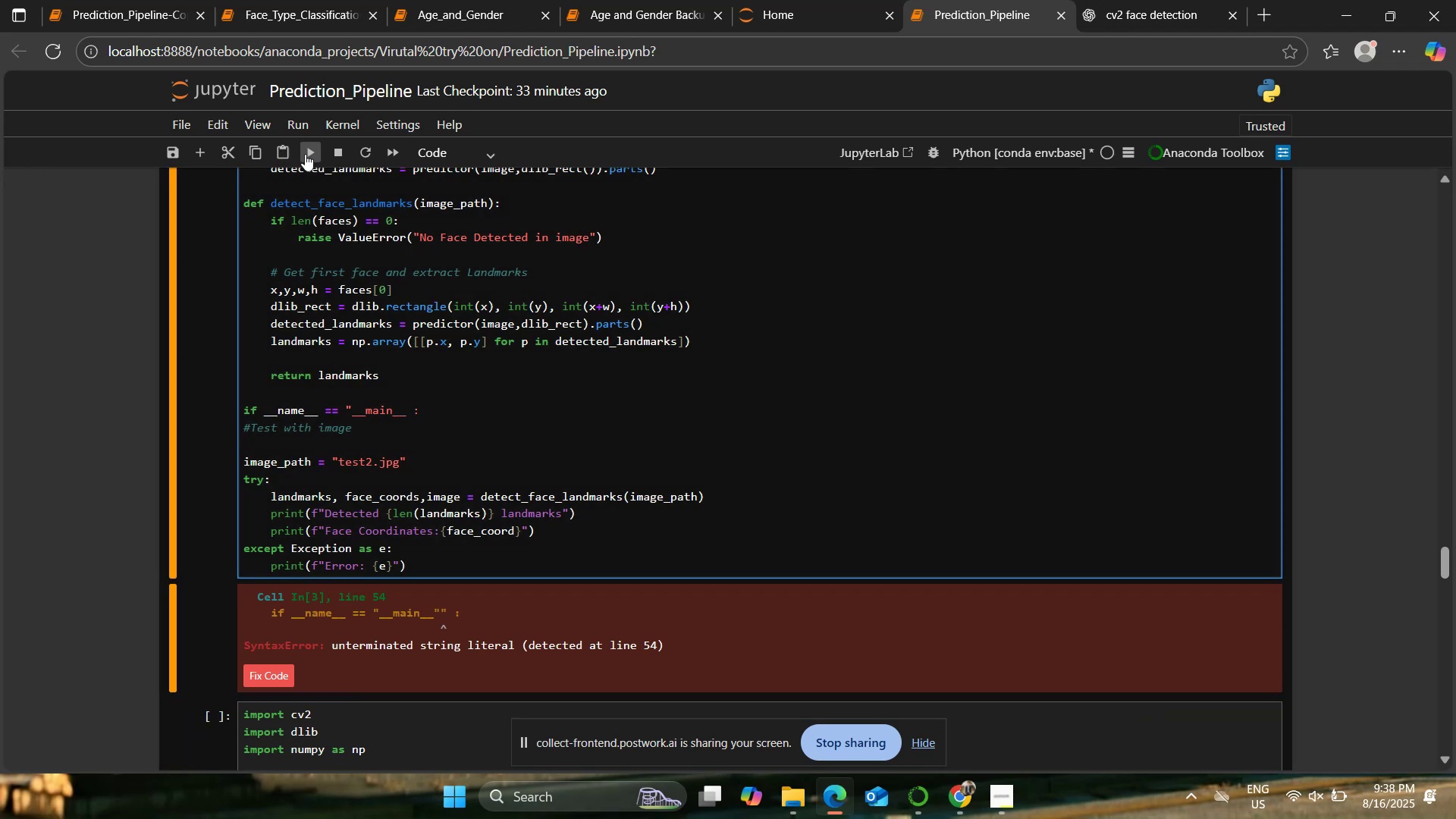 
left_click([306, 154])
 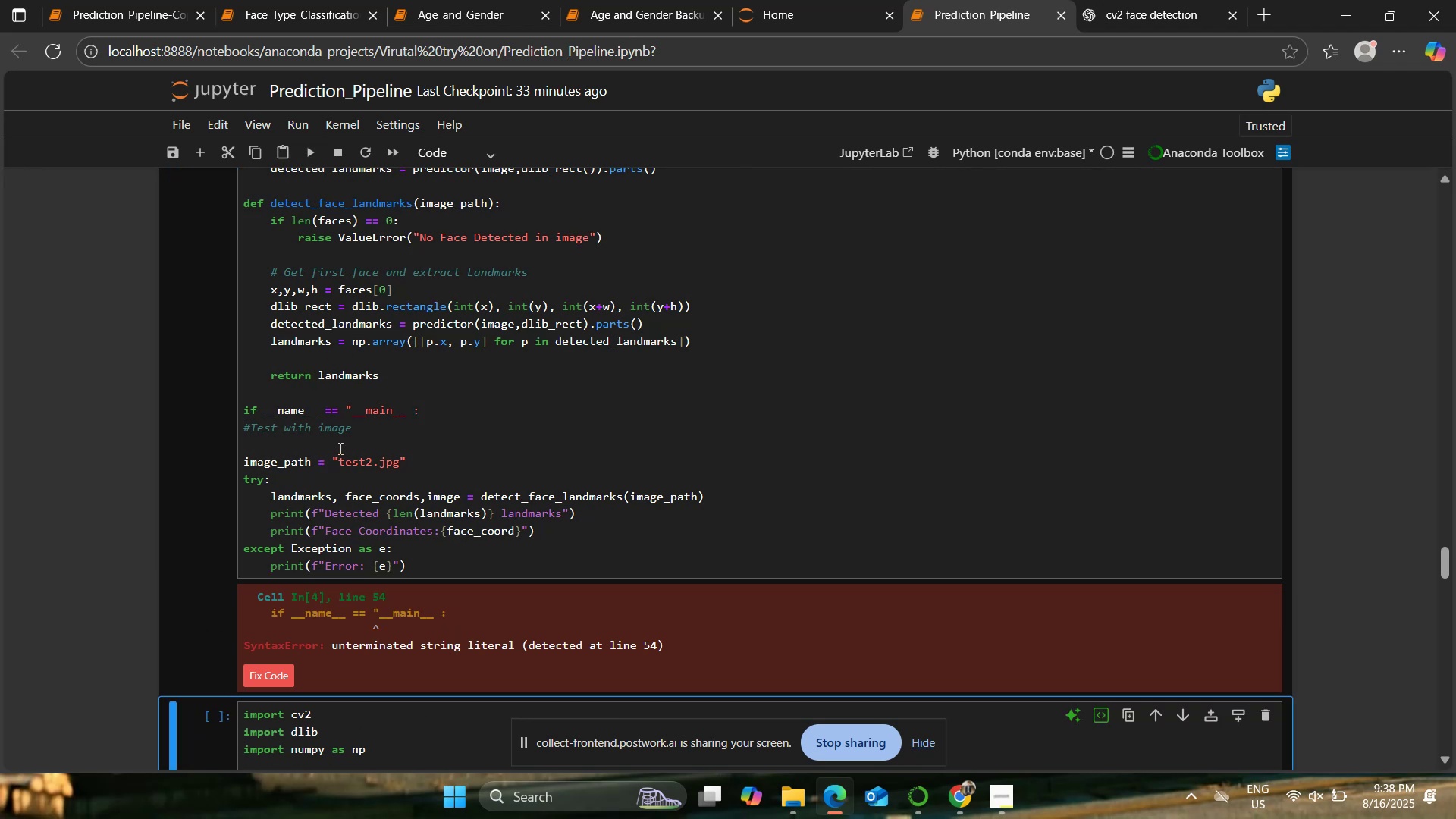 
left_click([364, 413])
 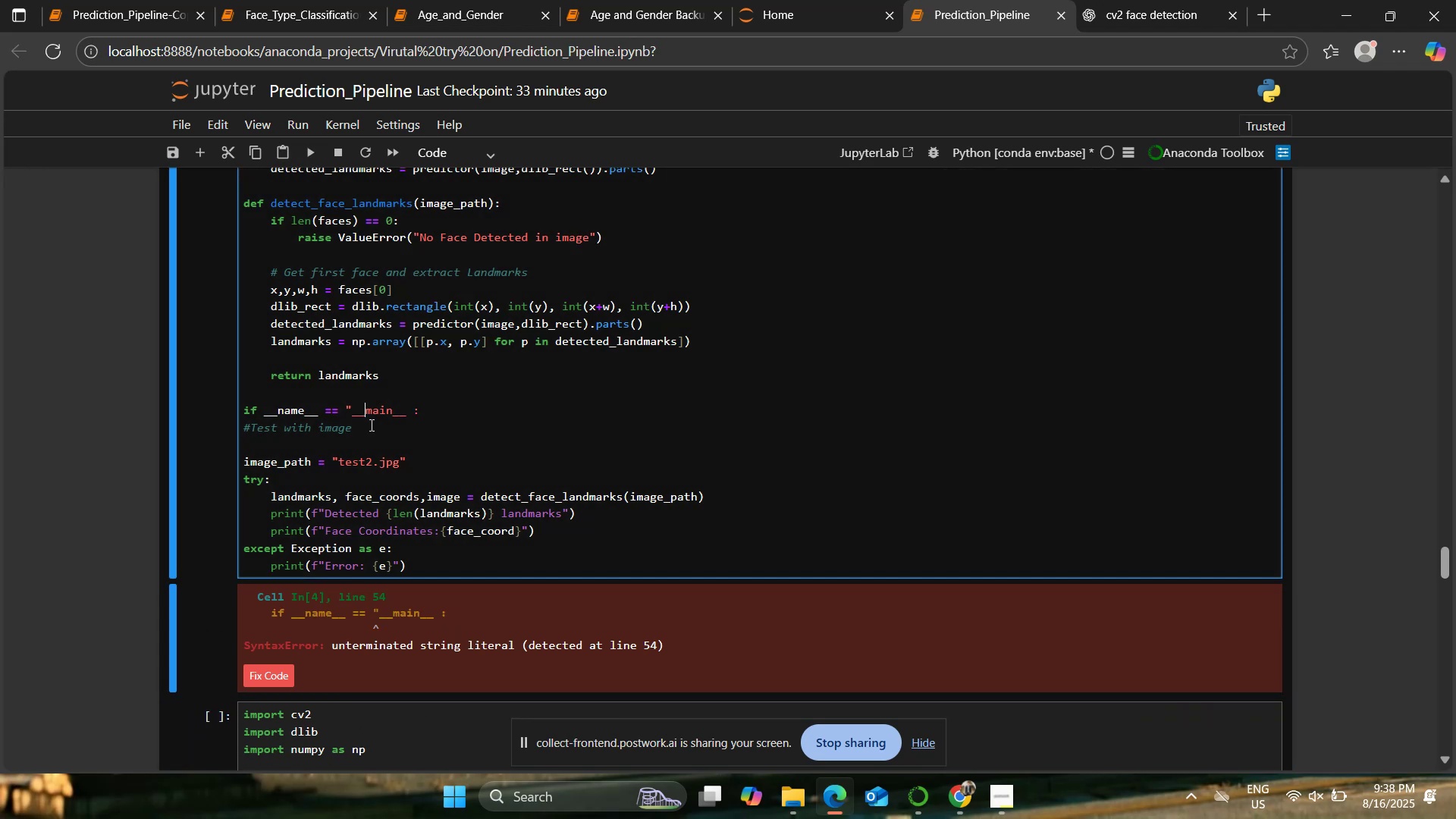 
scroll: coordinate [365, 416], scroll_direction: down, amount: 1.0
 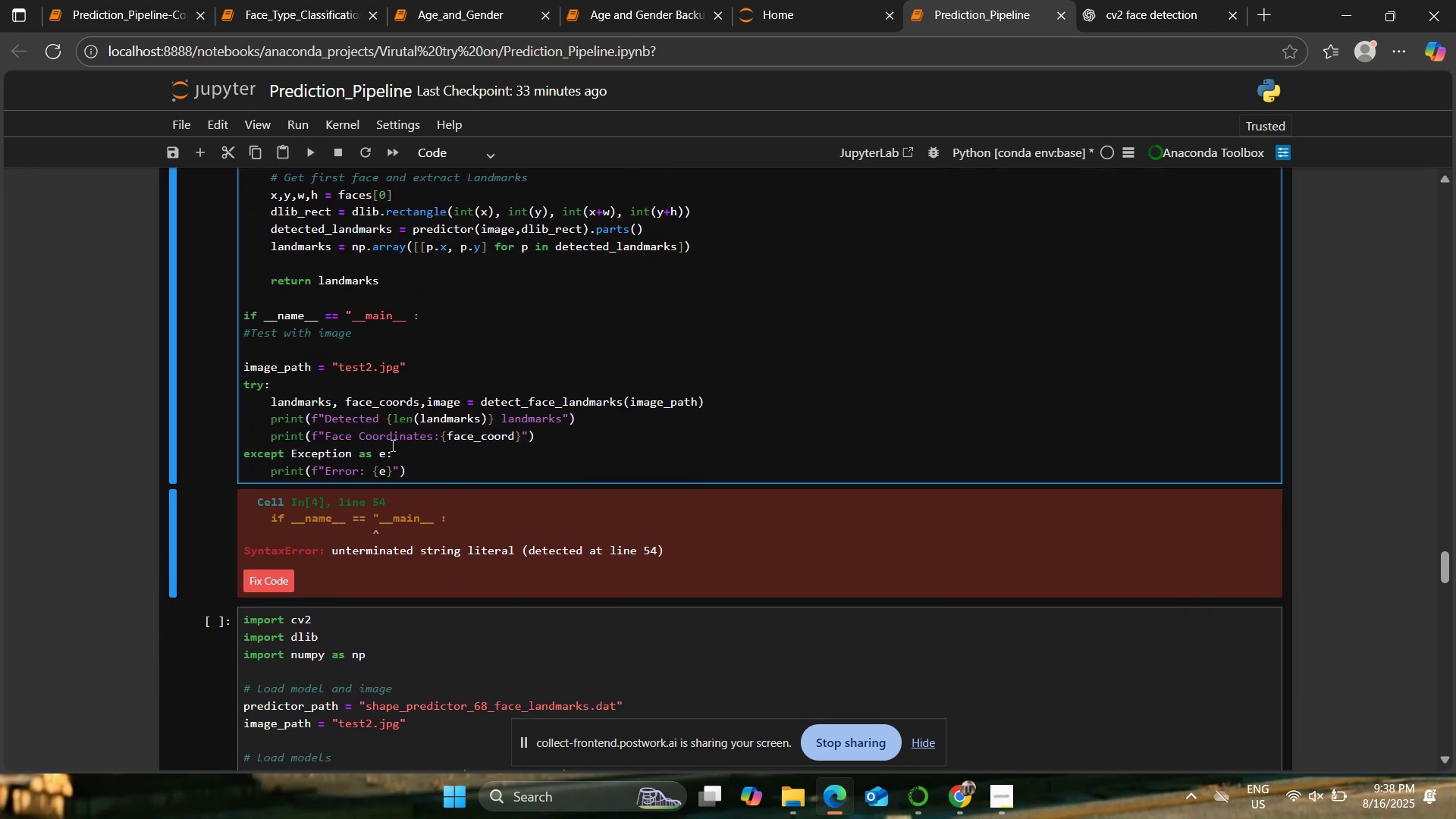 
key(Backspace)
 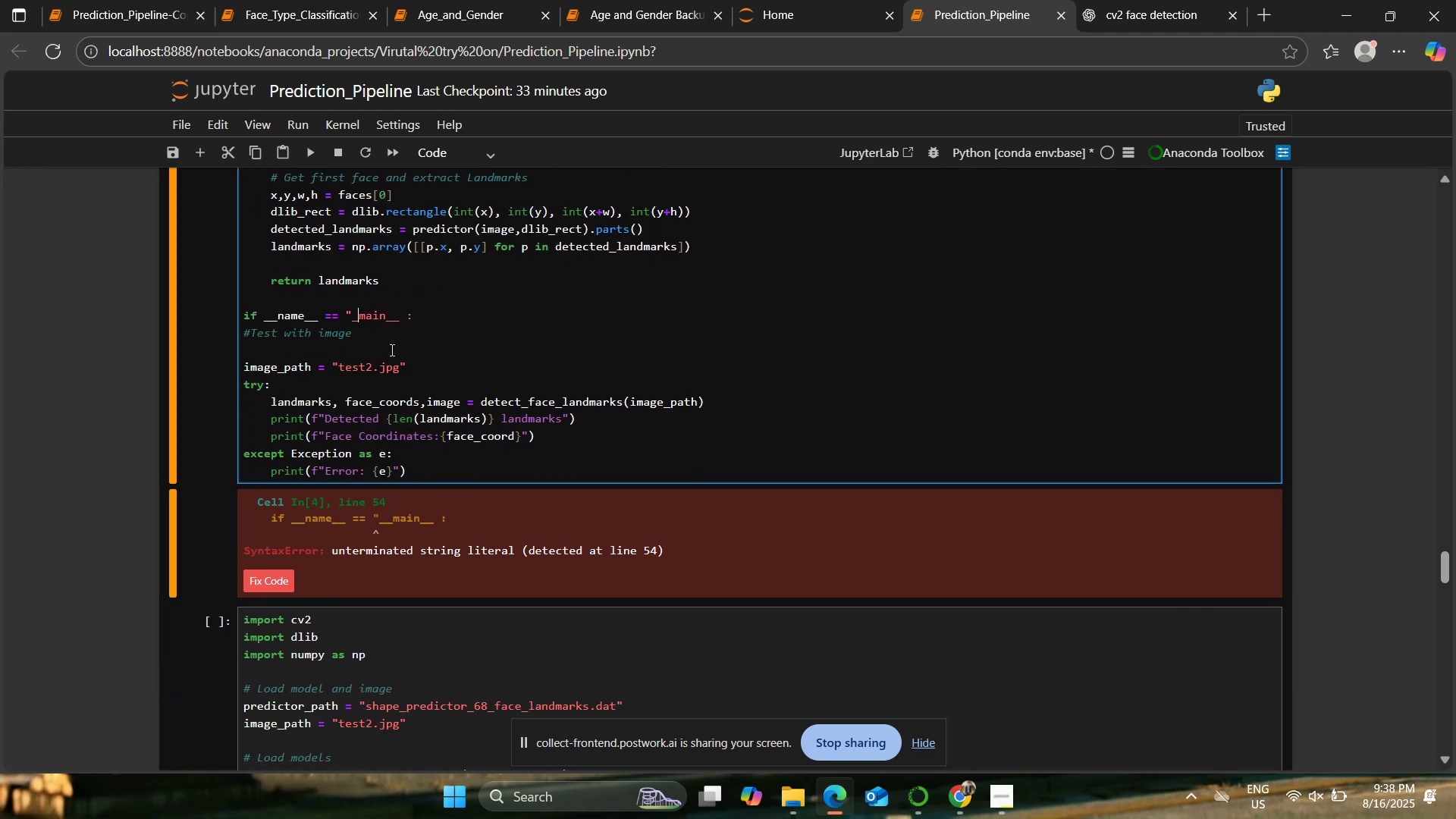 
left_click([397, 314])
 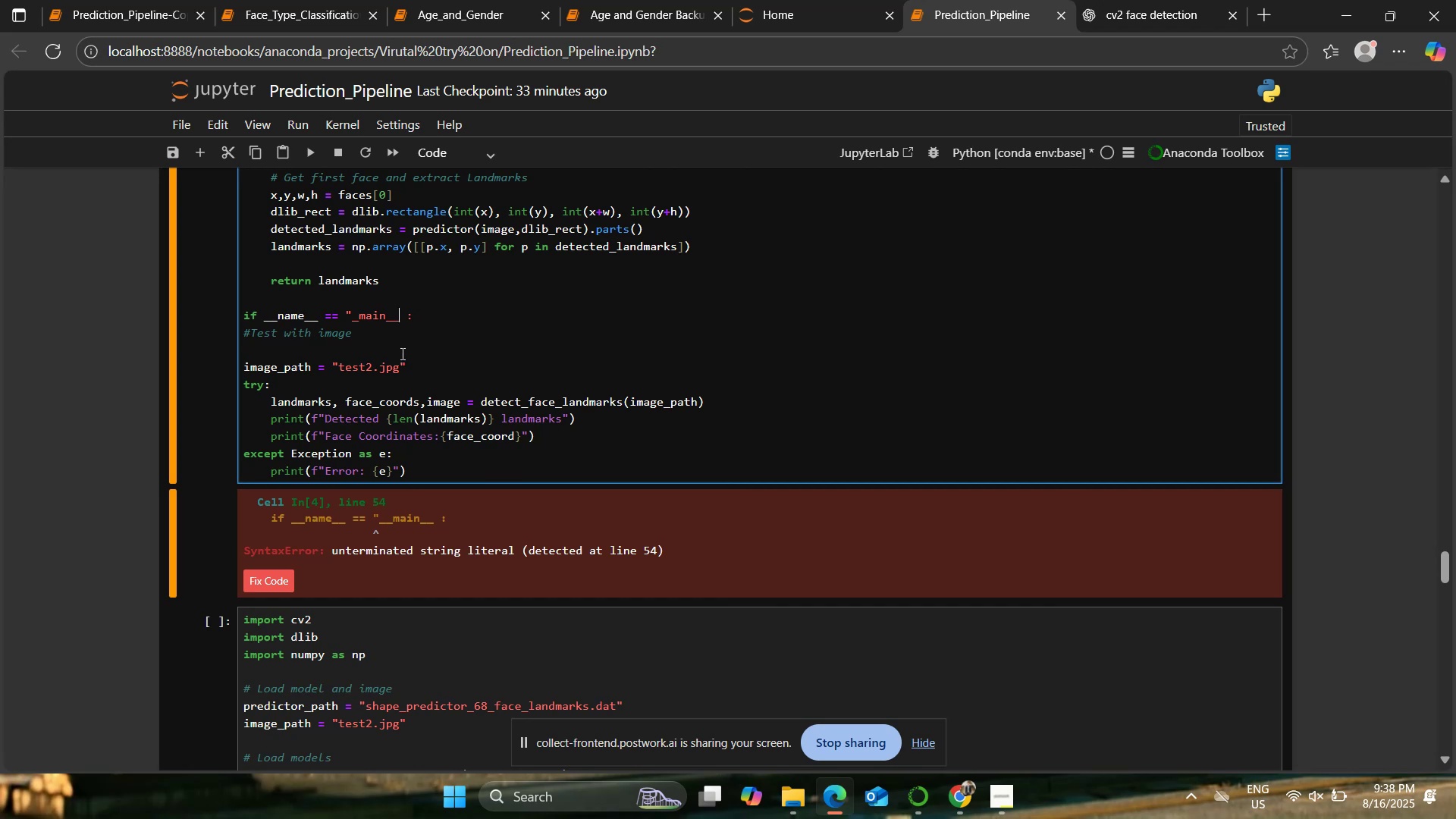 
key(Backspace)
 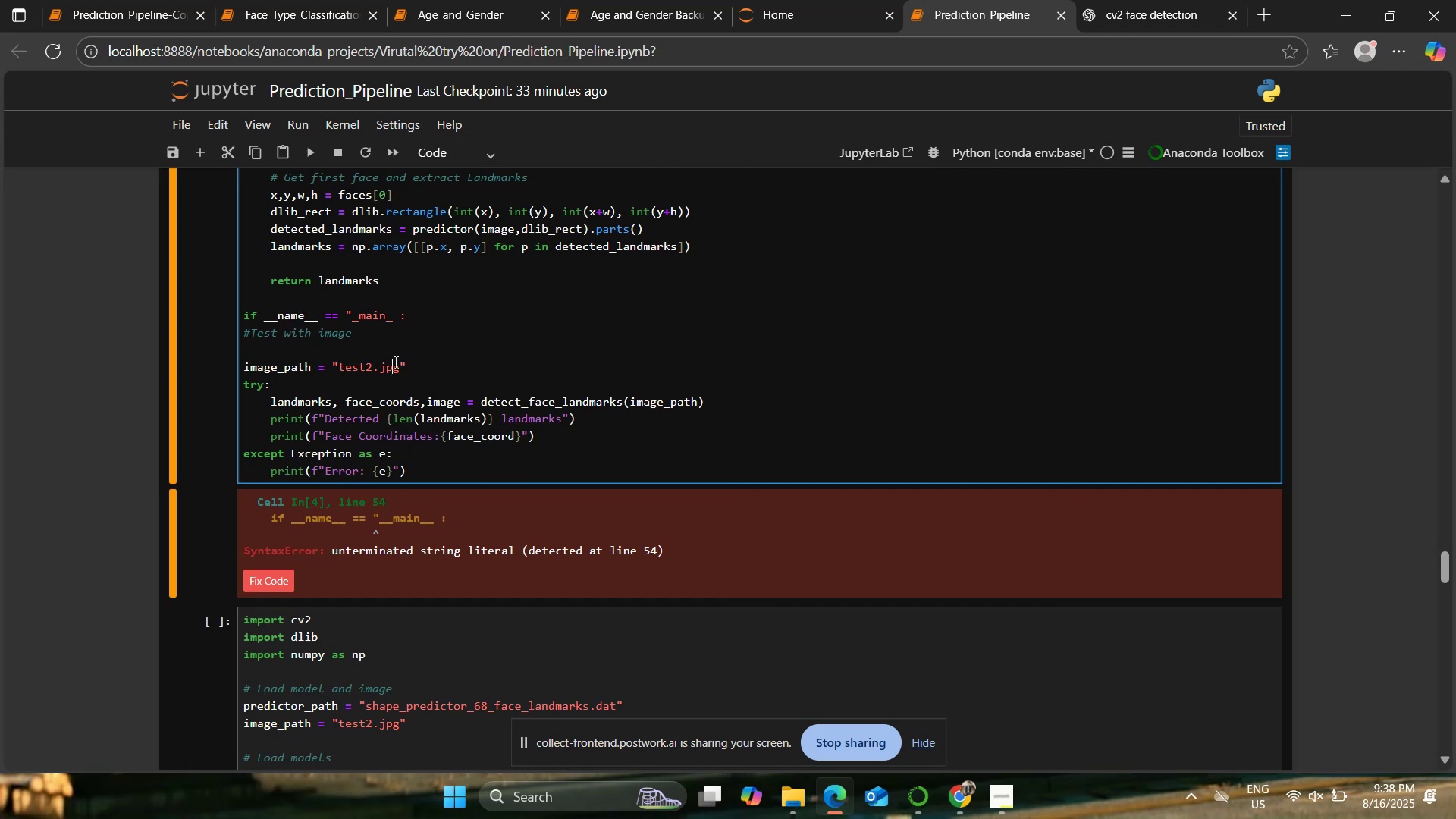 
left_click([394, 362])
 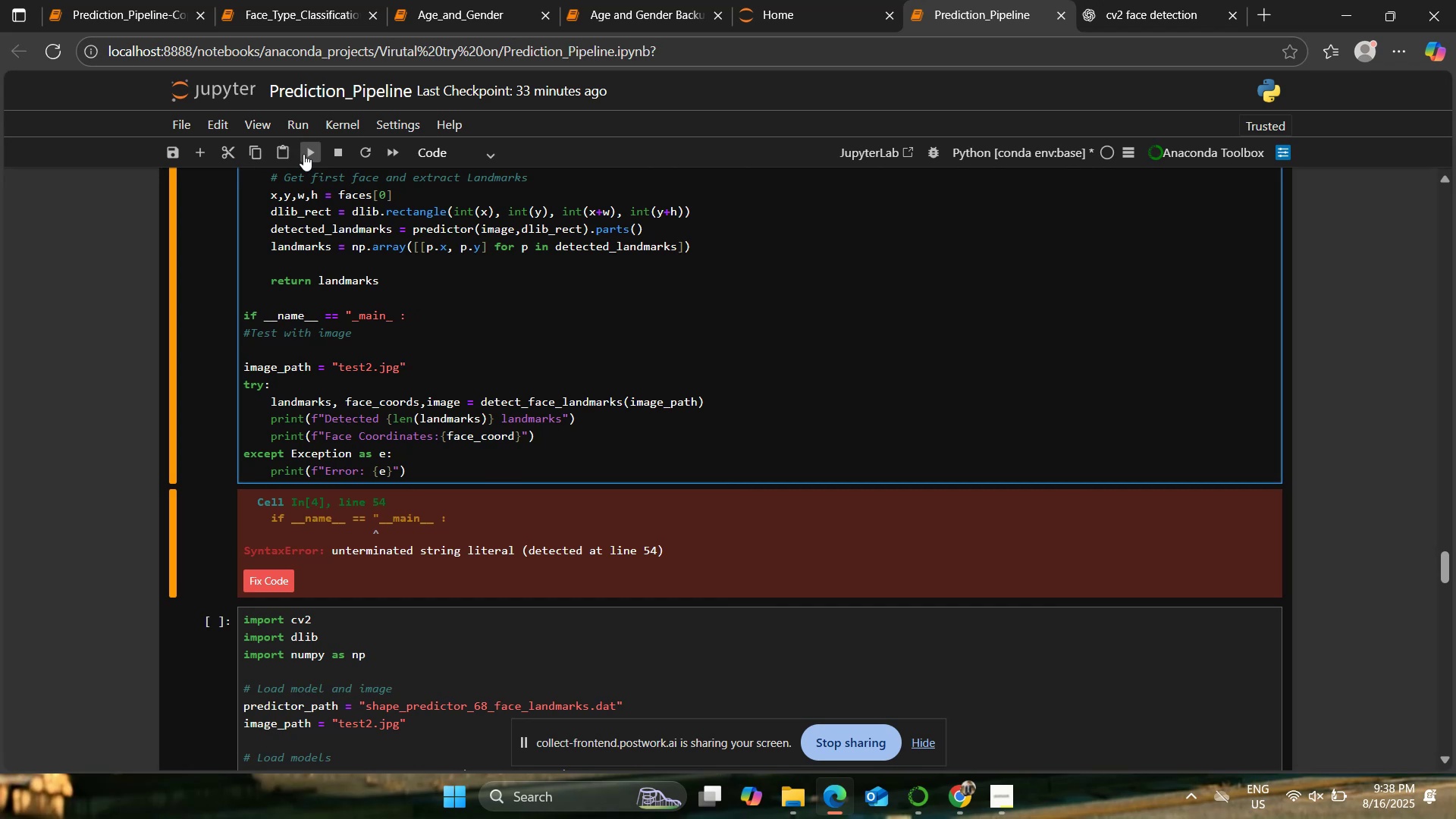 
left_click([308, 152])
 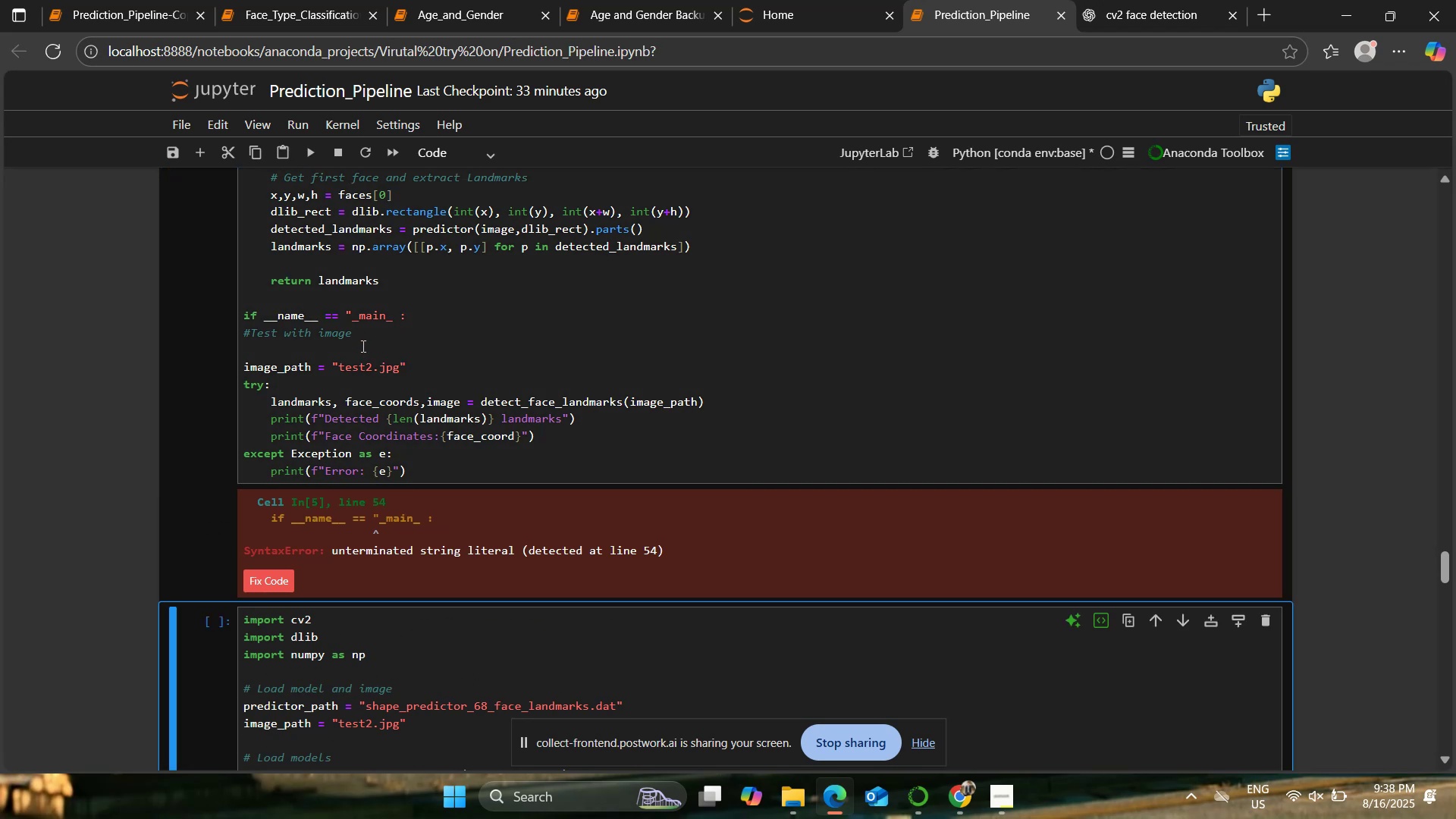 
left_click([357, 318])
 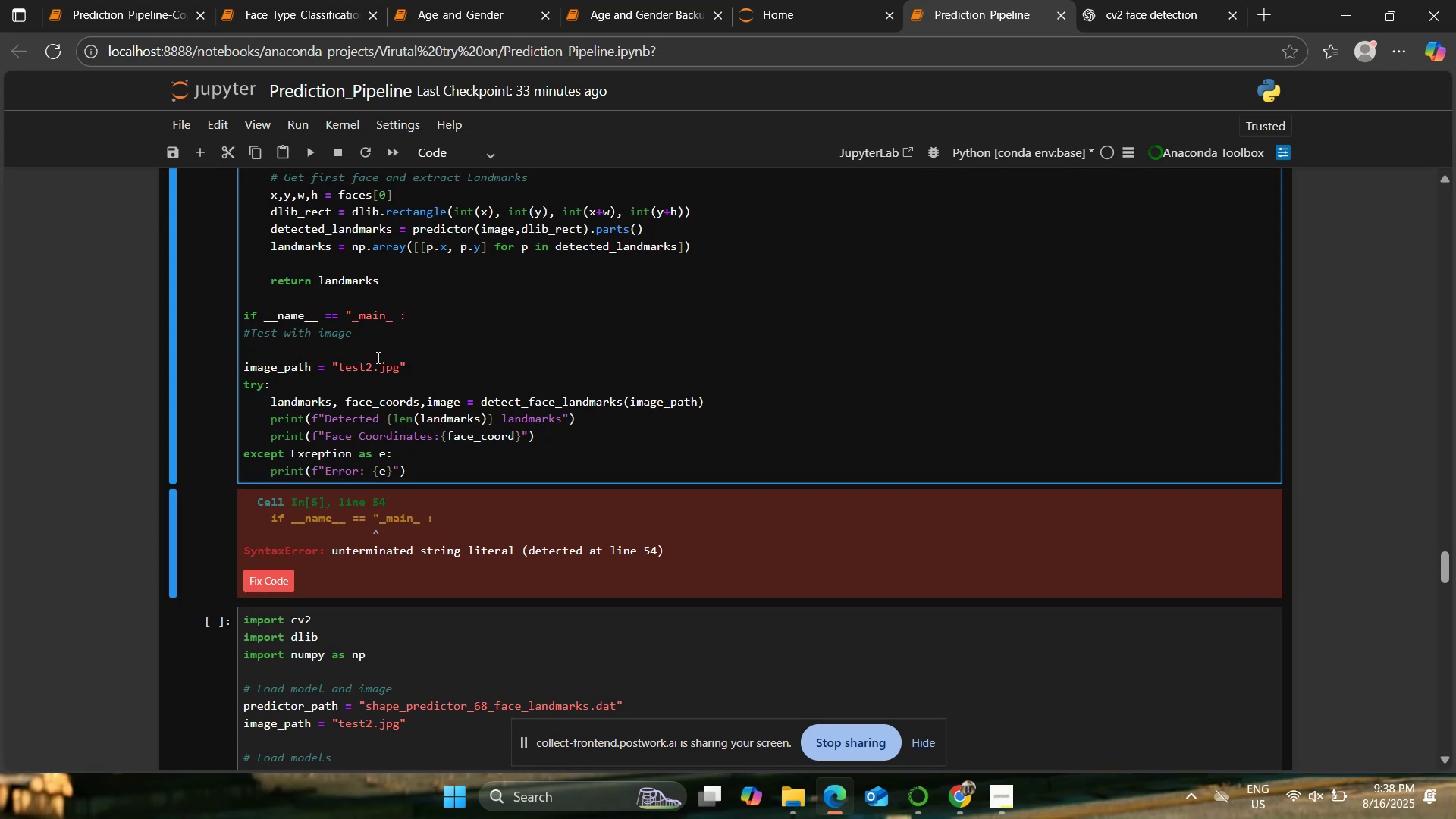 
key(Backspace)
 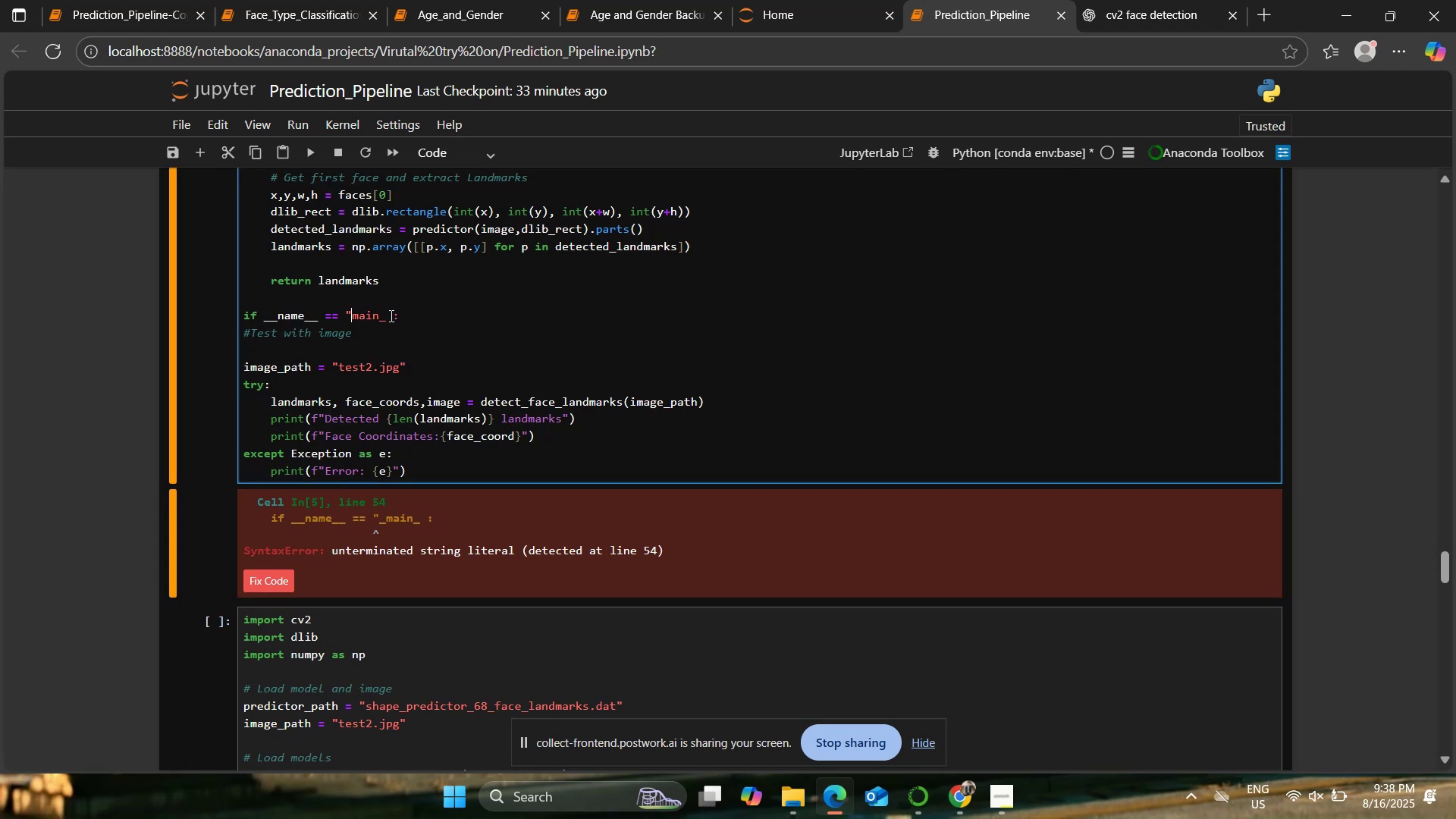 
left_click([385, 312])
 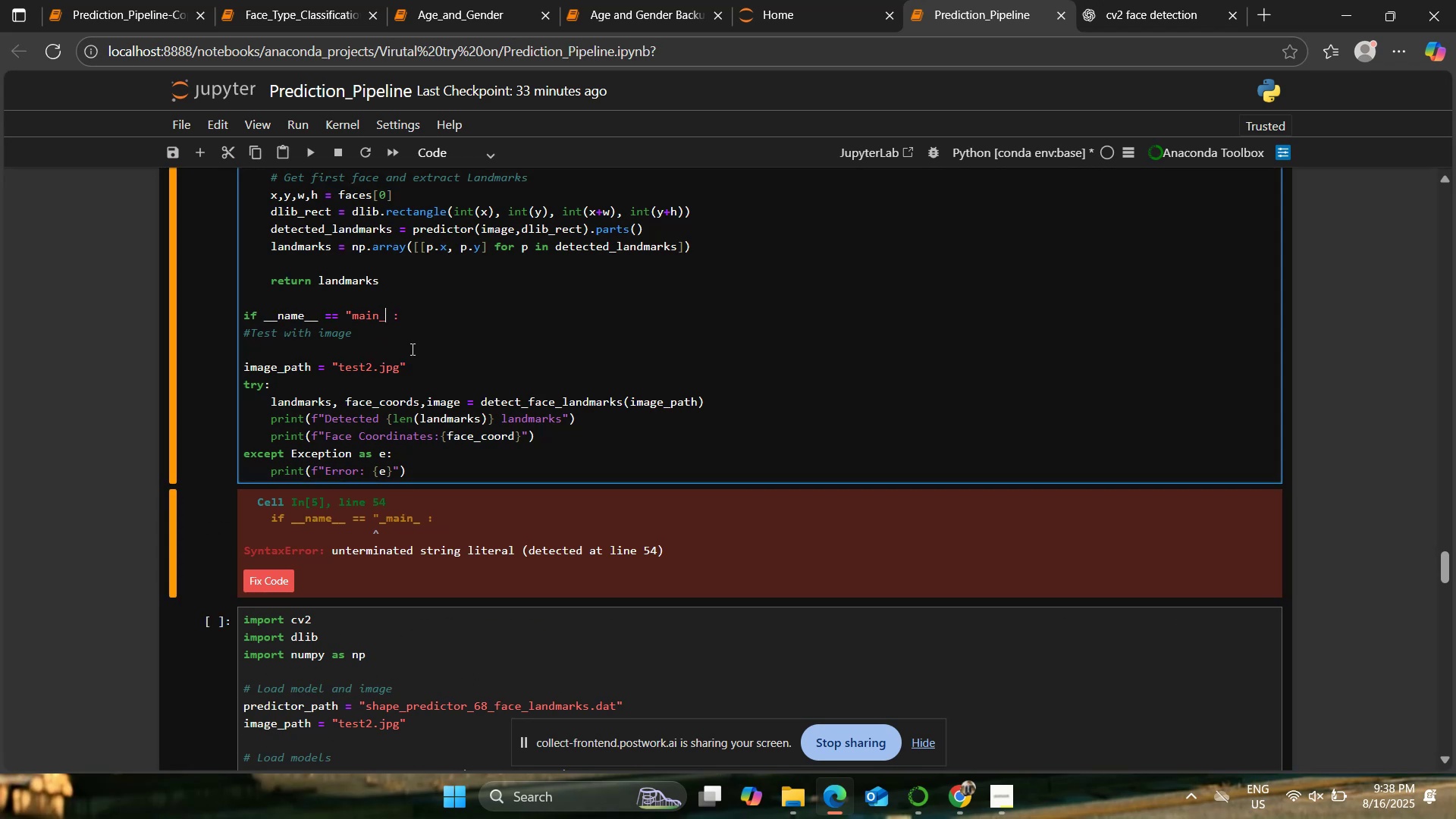 
key(Backspace)
 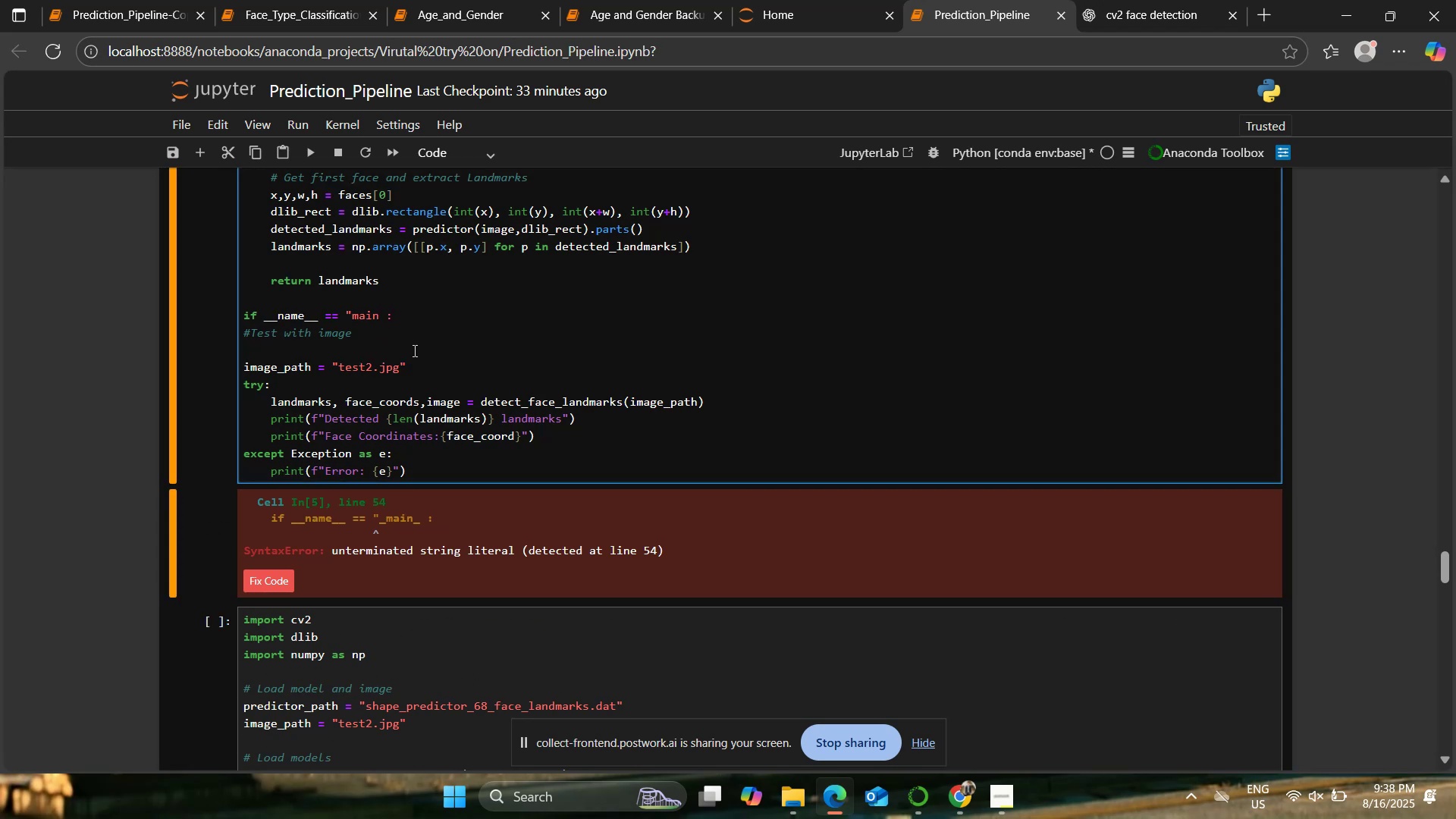 
key(Control+Z)
 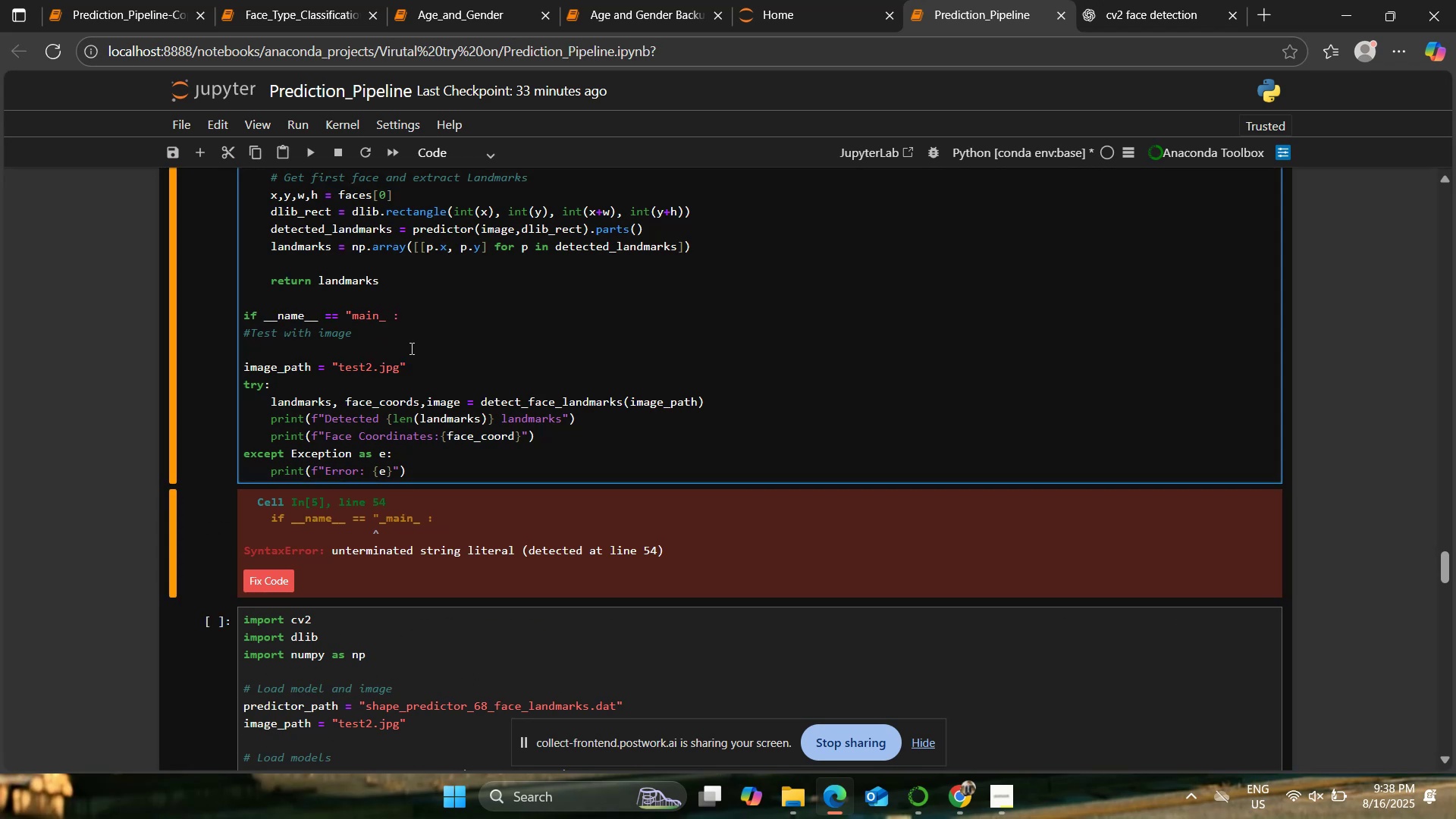 
key(Control+Z)
 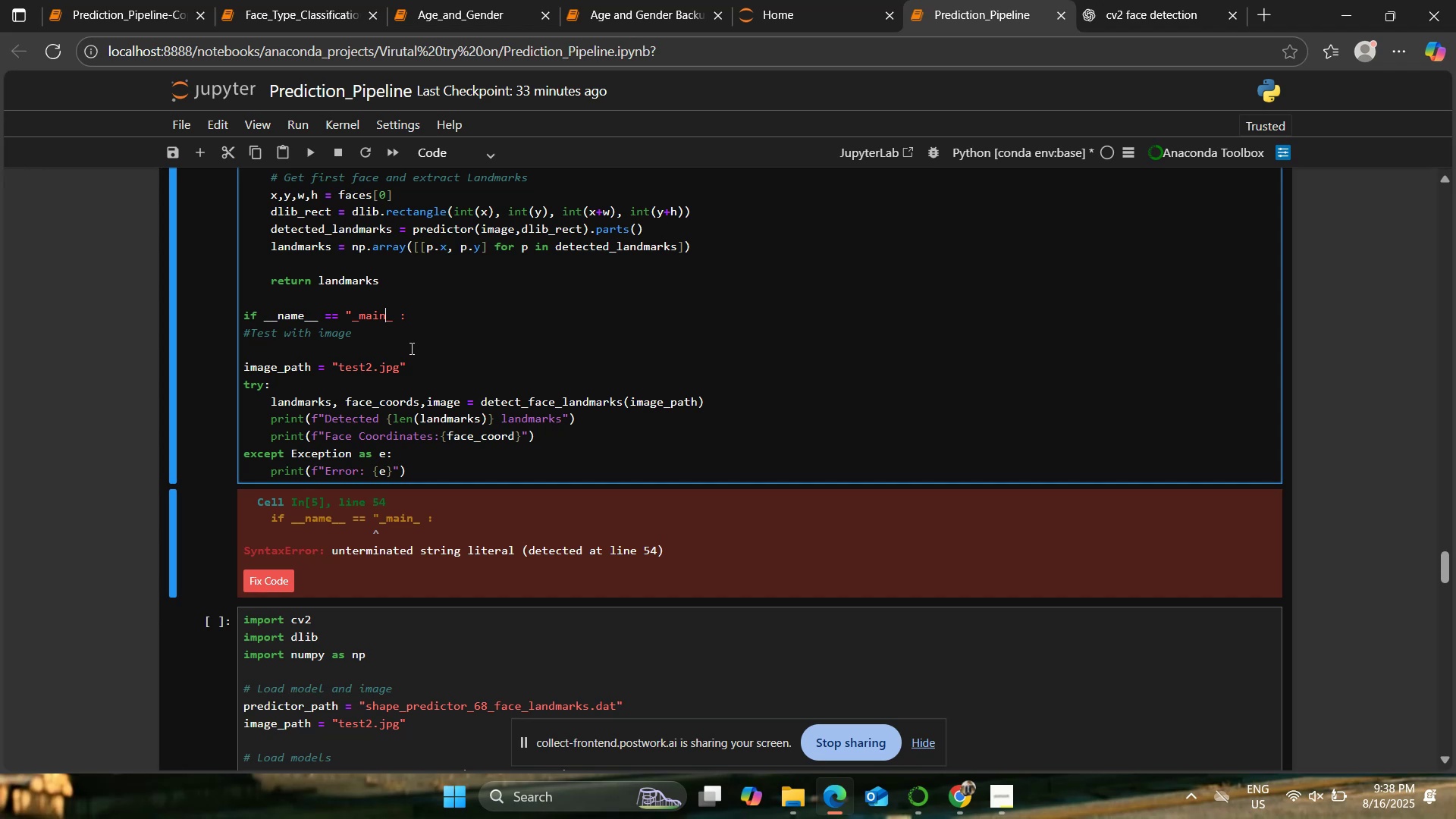 
key(Control+Z)
 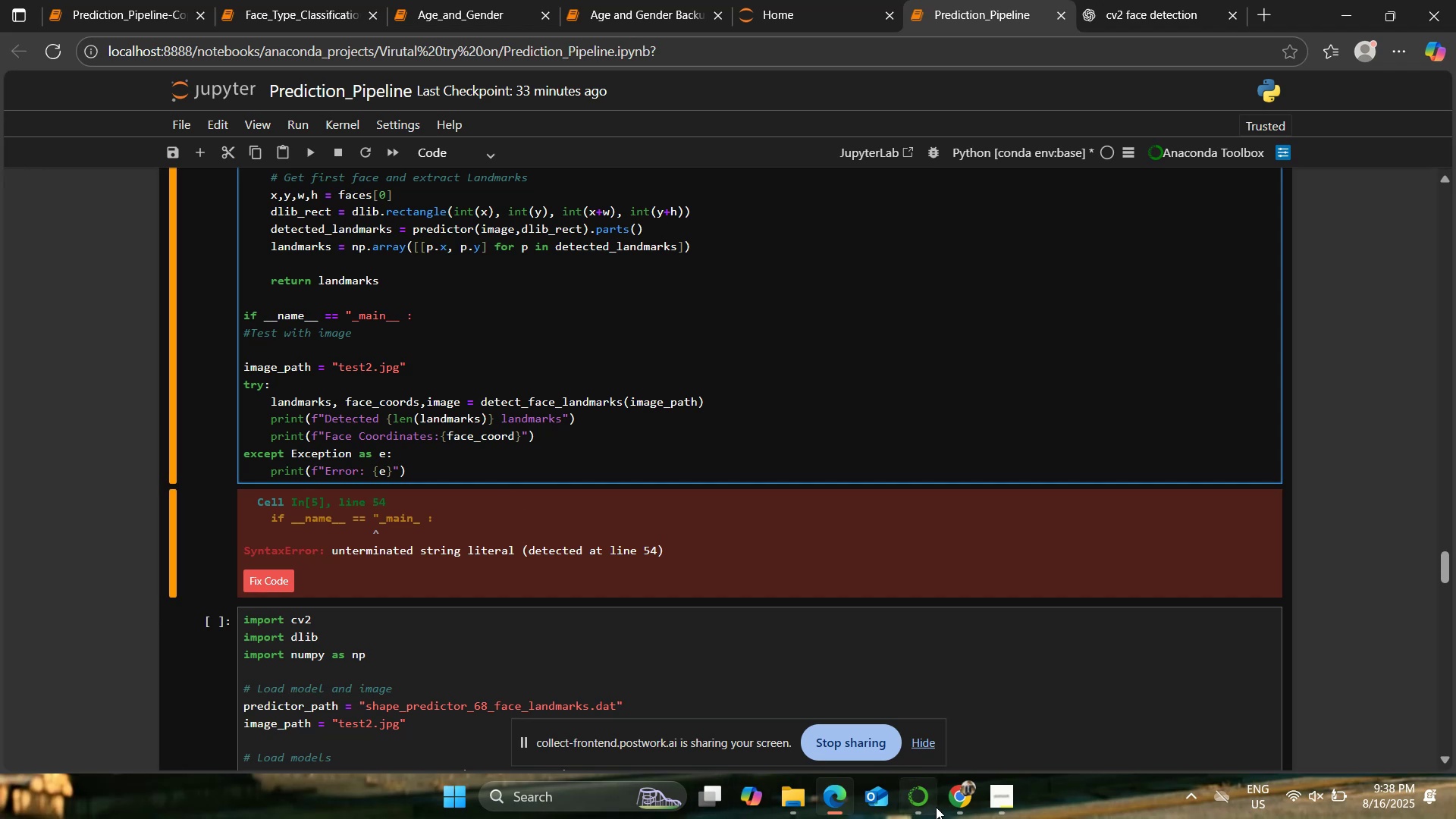 
left_click([908, 729])
 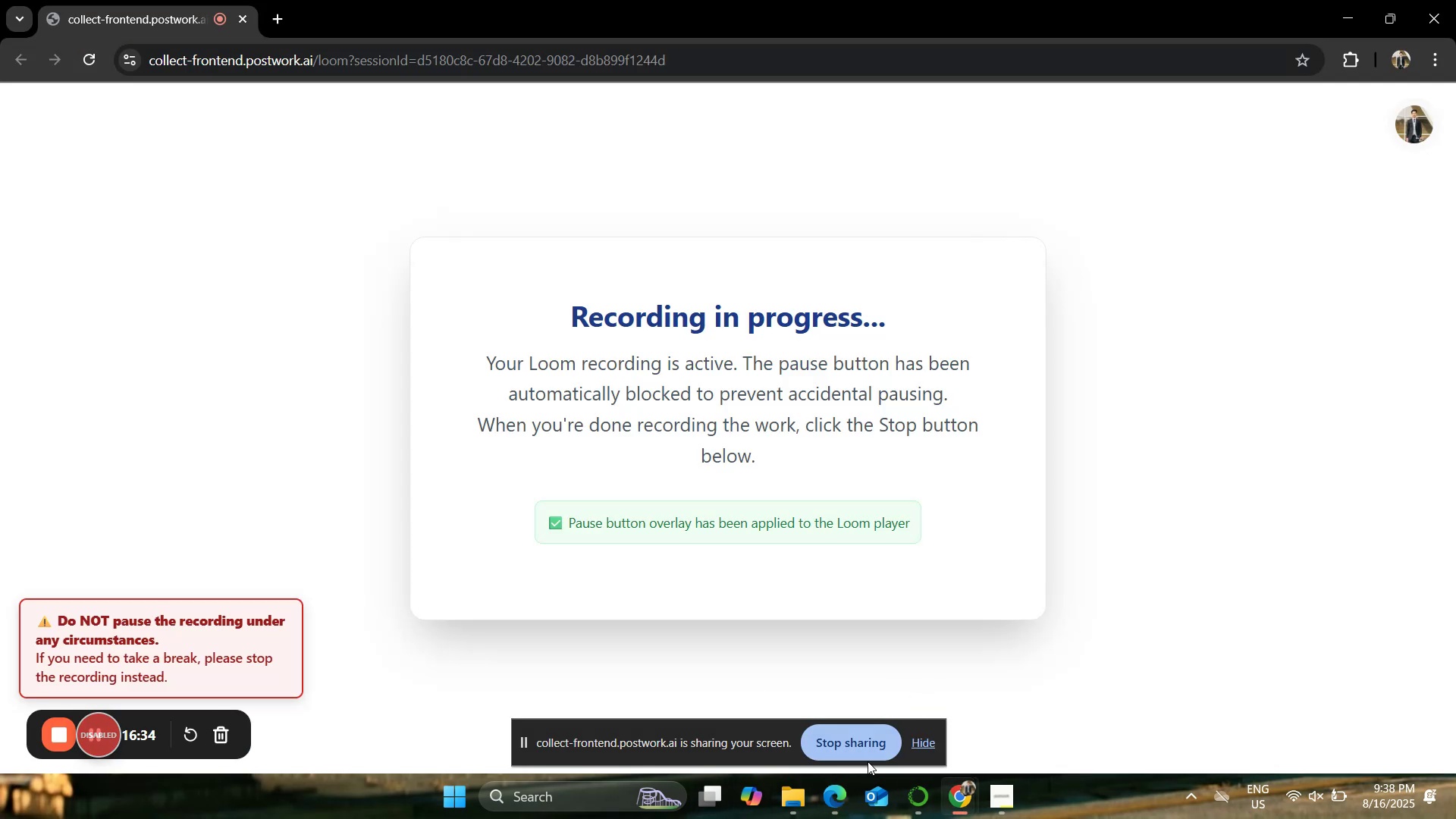 
left_click([839, 789])
 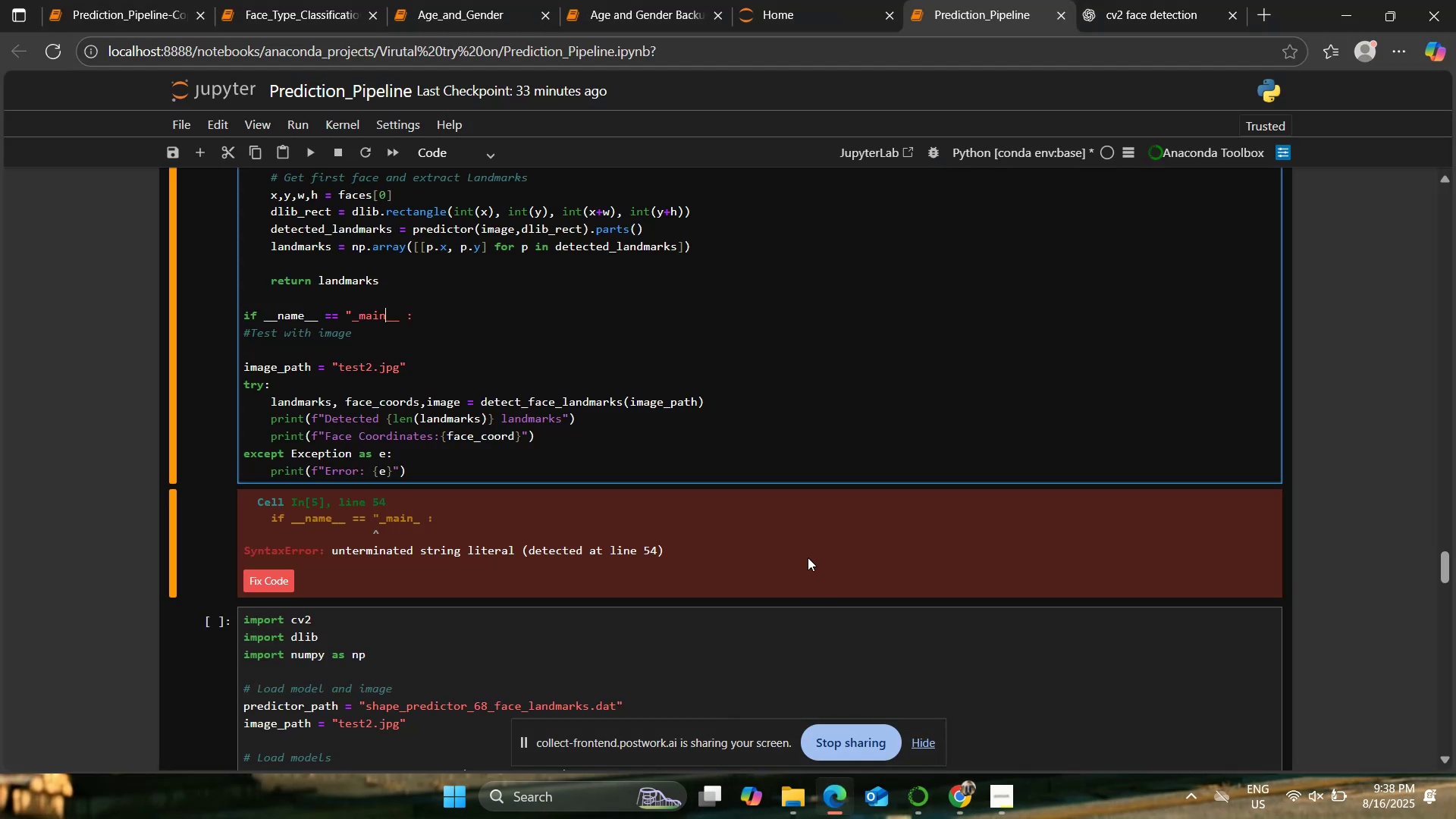 
key(Control+Z)
 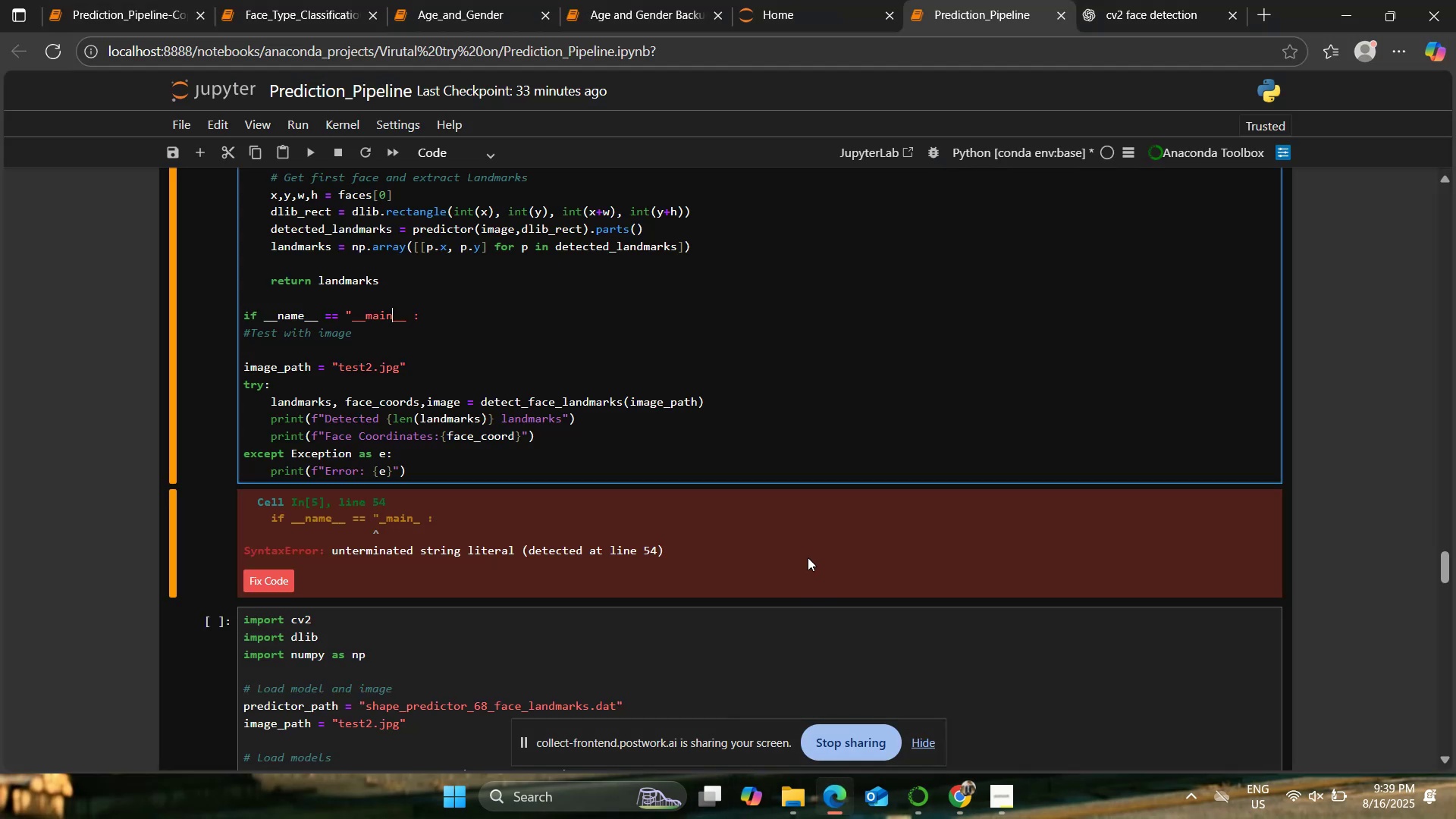 
key(ArrowRight)
 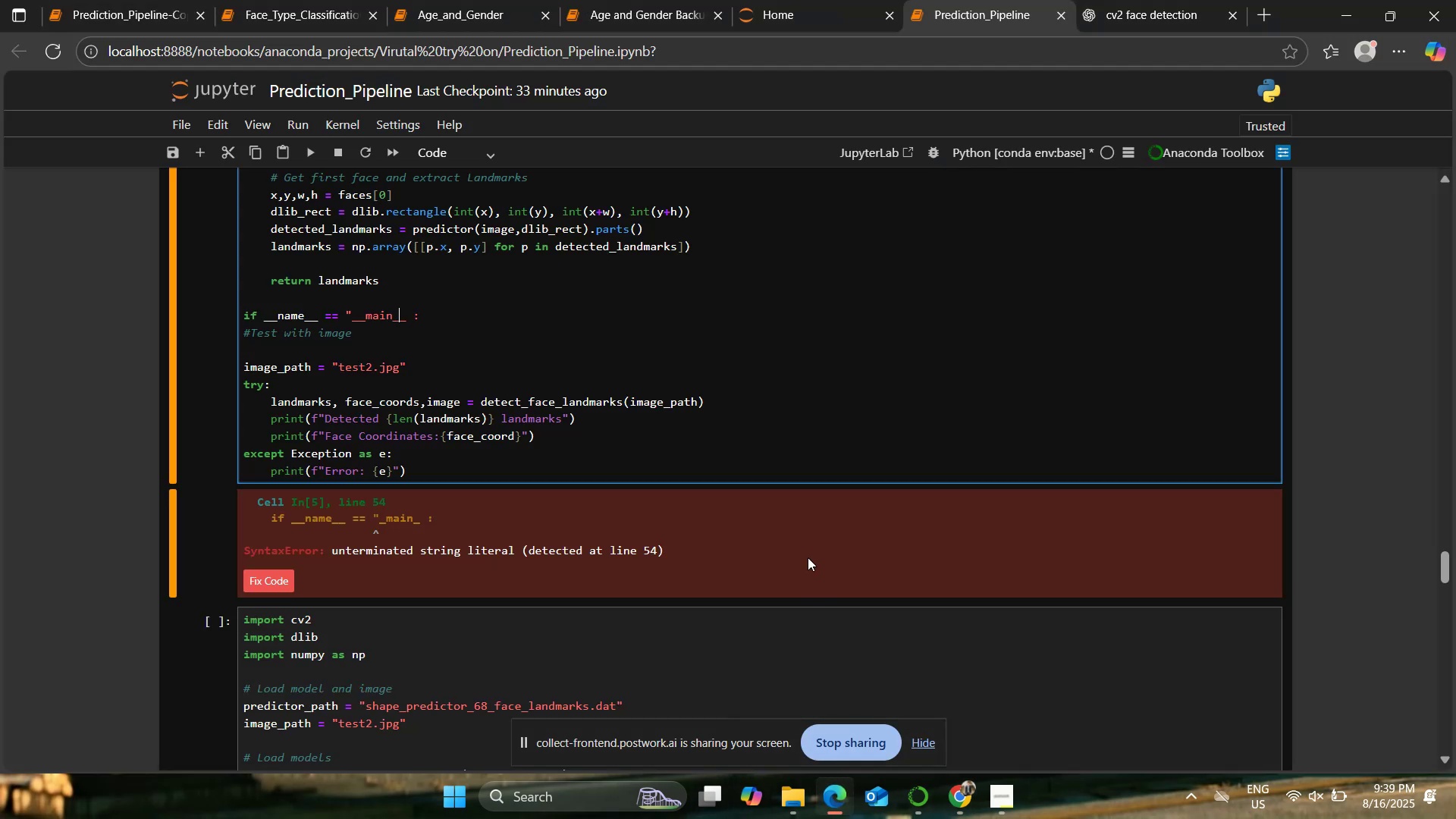 
key(ArrowRight)
 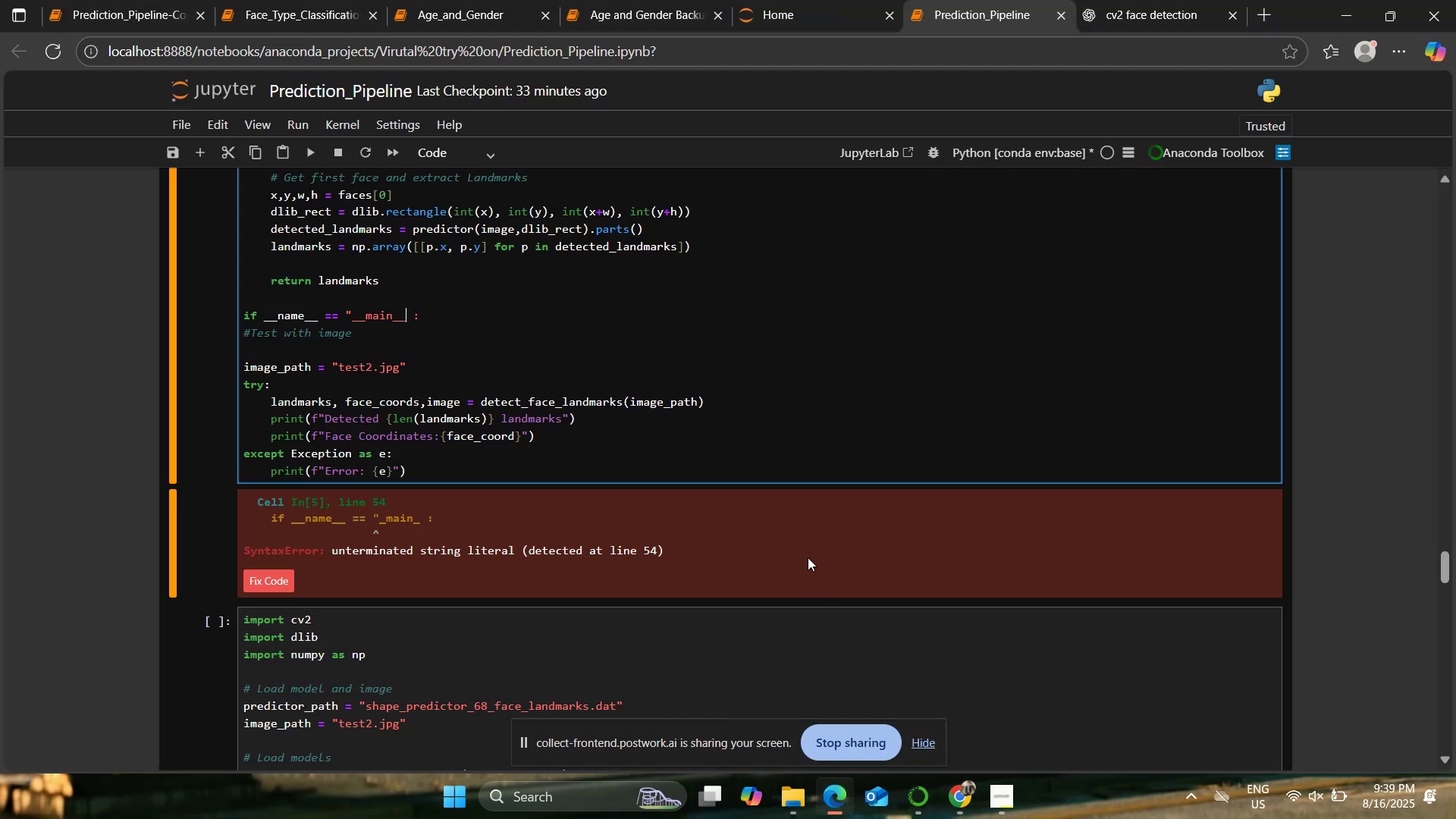 
key(Shift+Quote)
 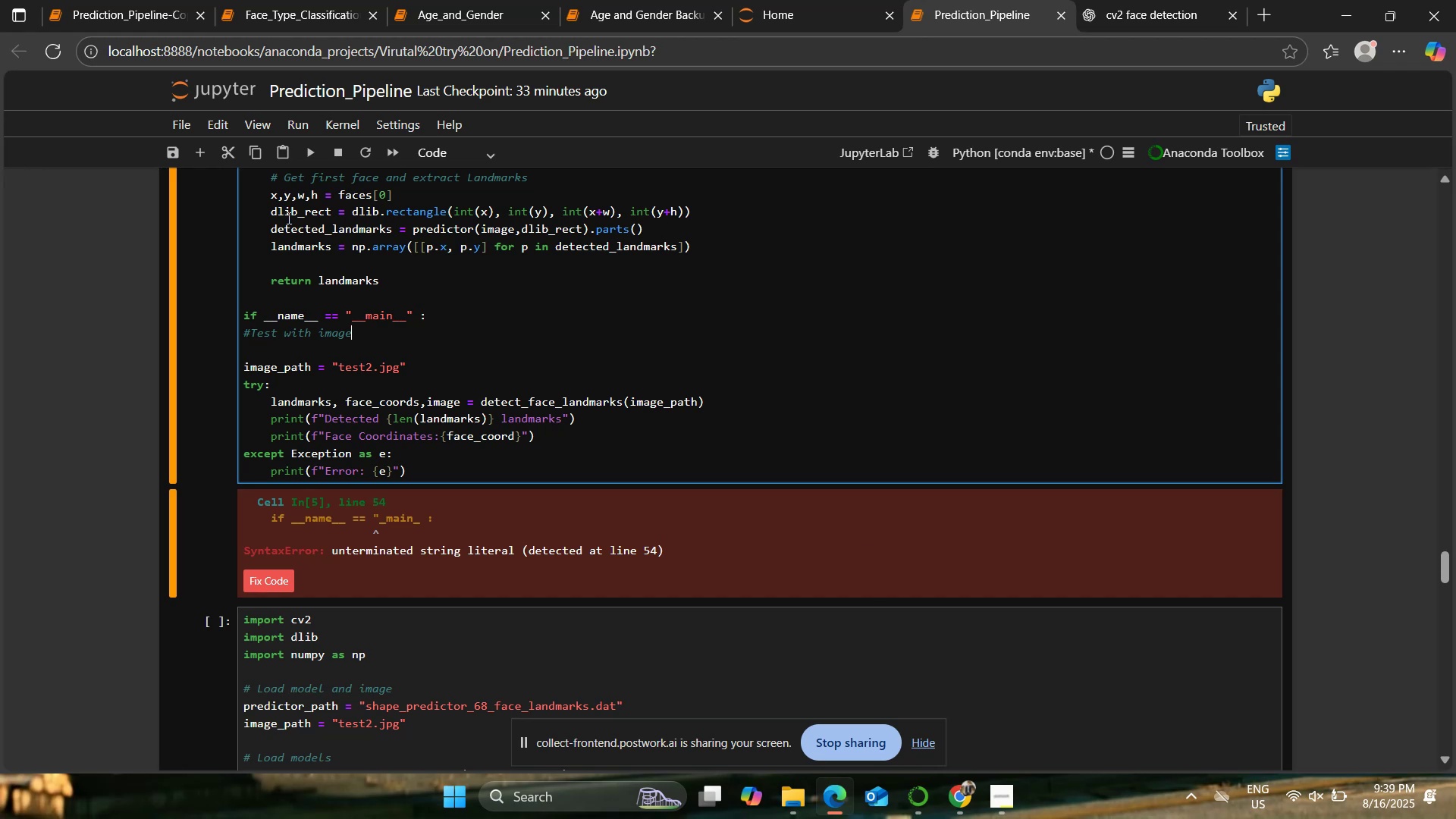 
left_click([315, 155])
 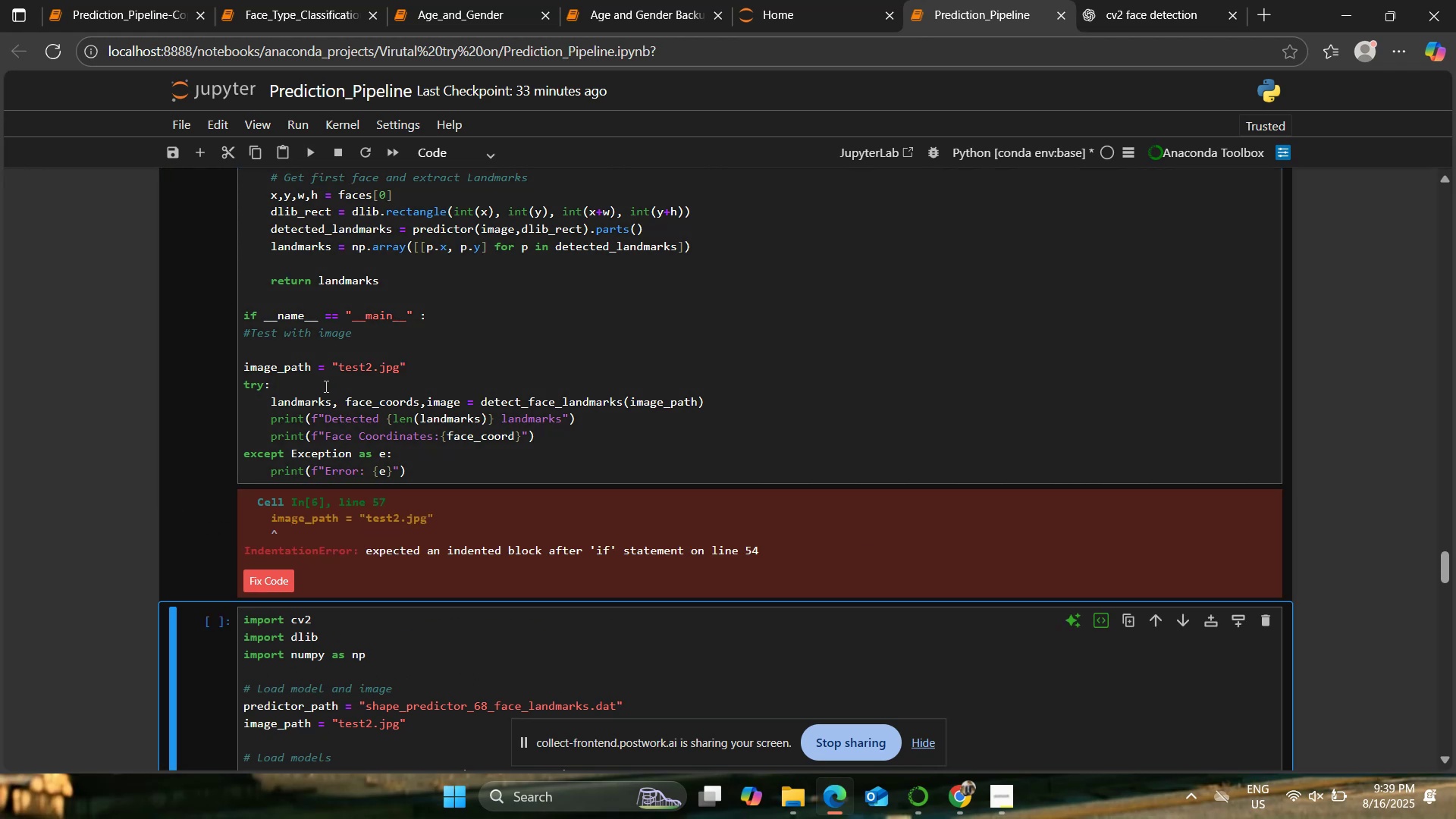 
wait(5.26)
 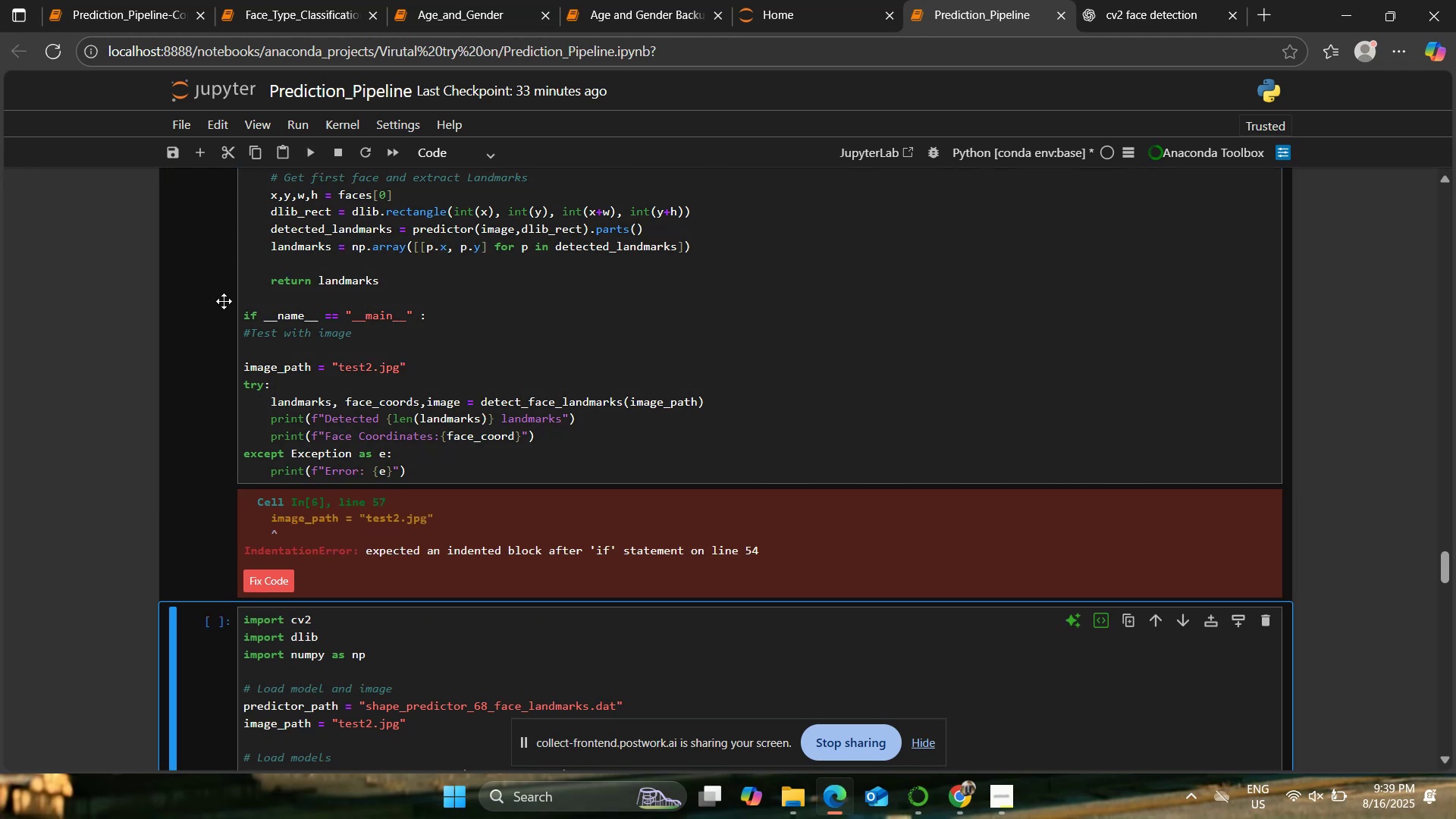 
left_click([243, 360])
 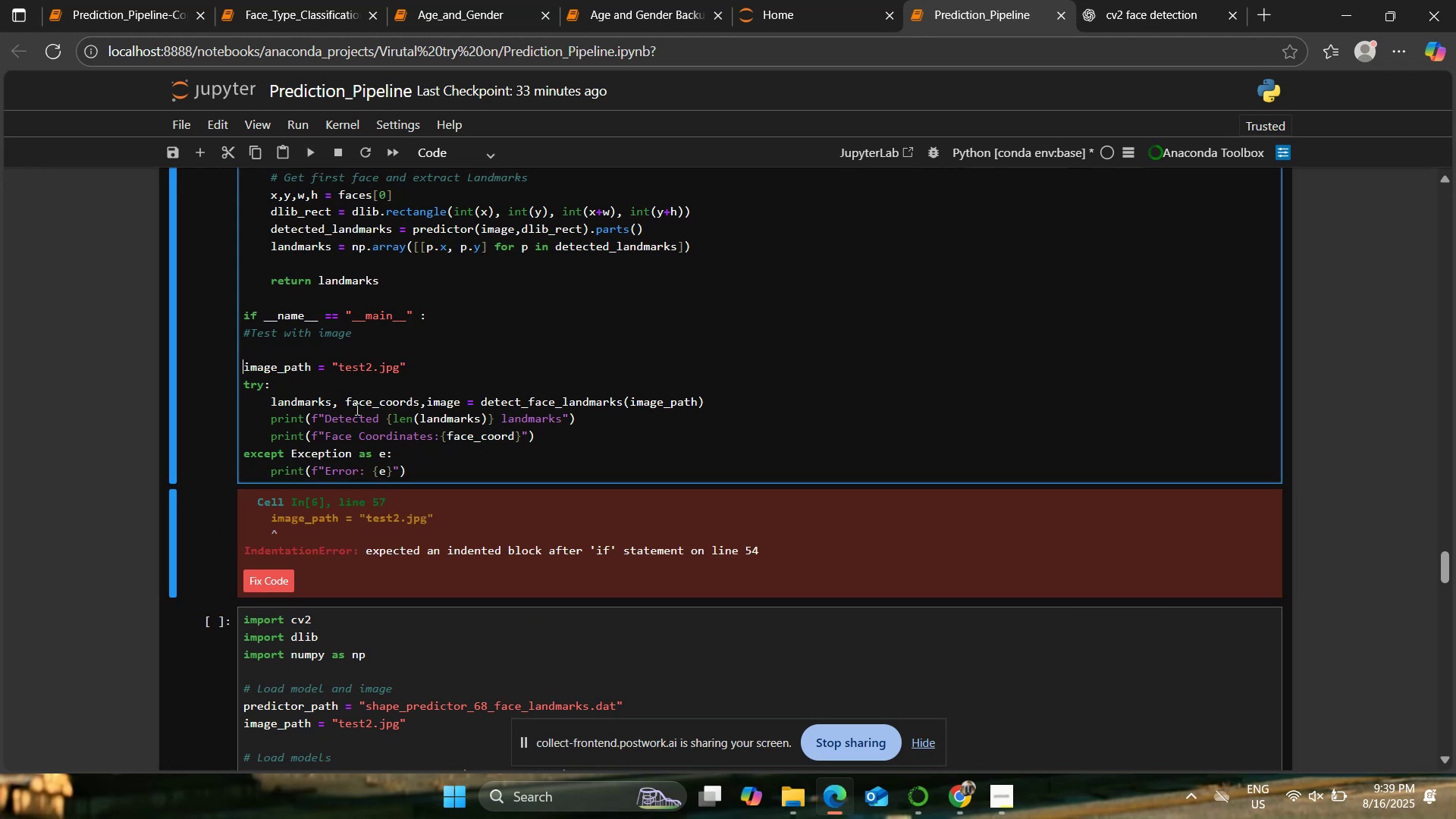 
key(Space)
 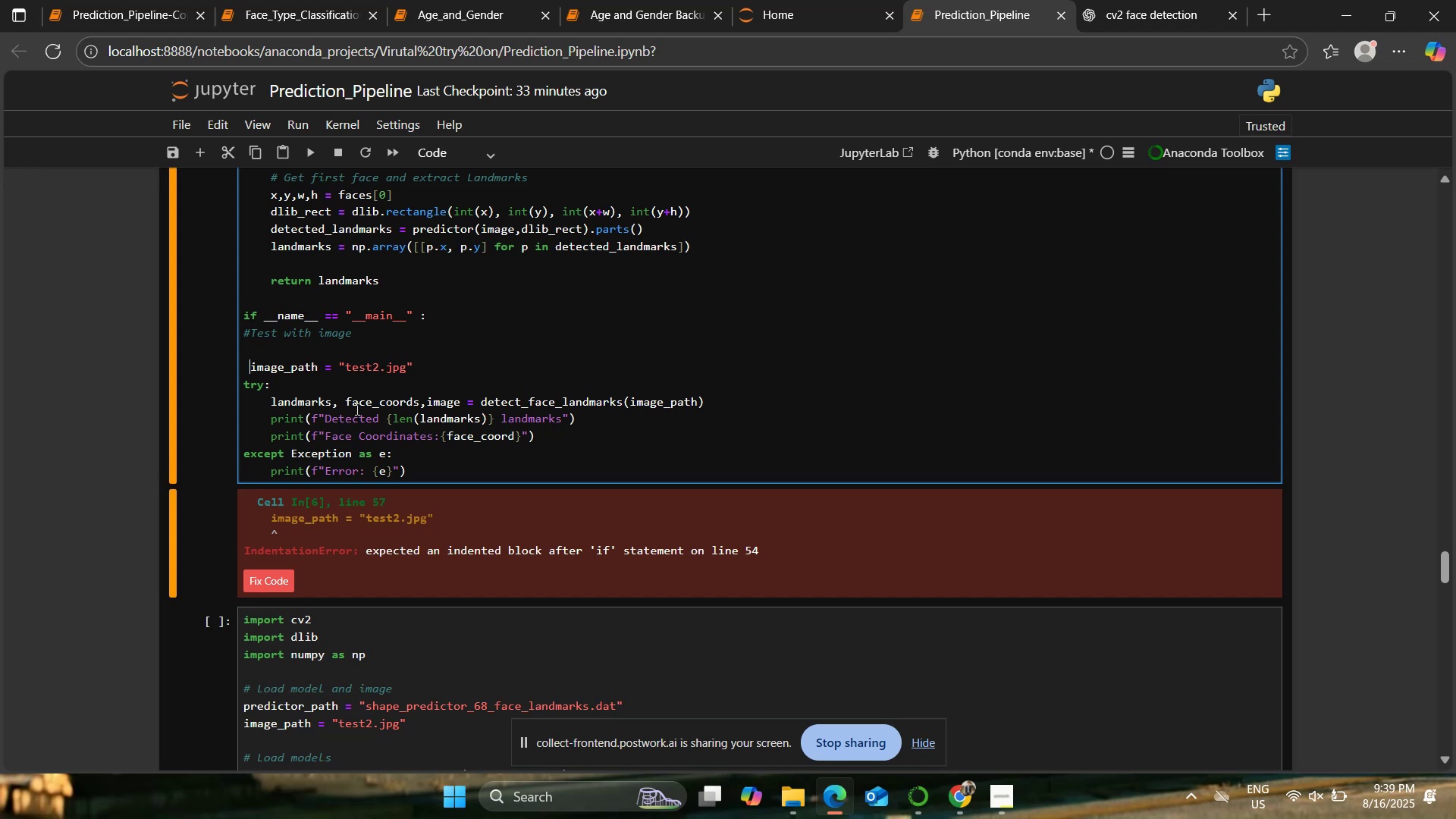 
key(ArrowDown)
 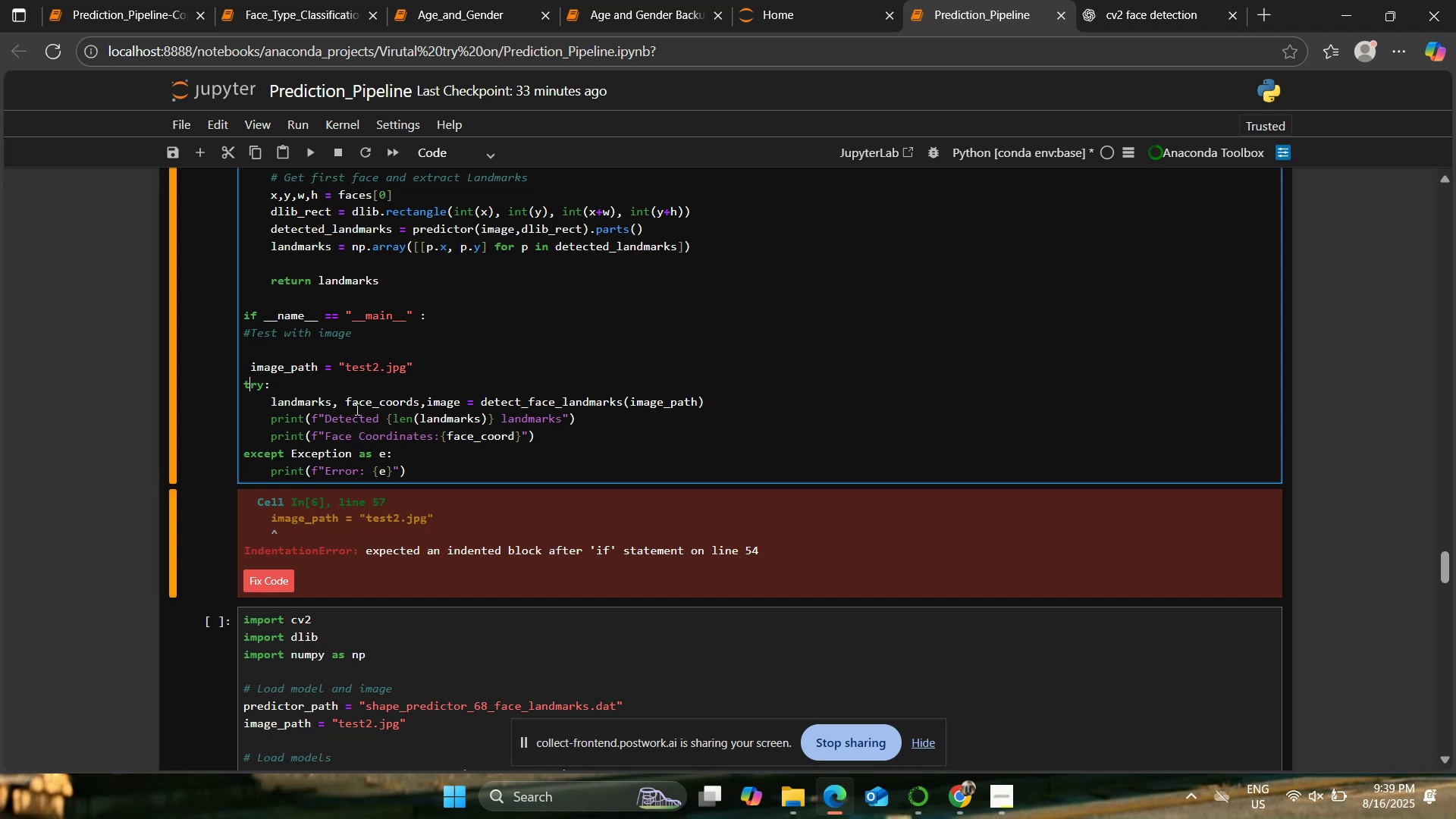 
key(ArrowLeft)
 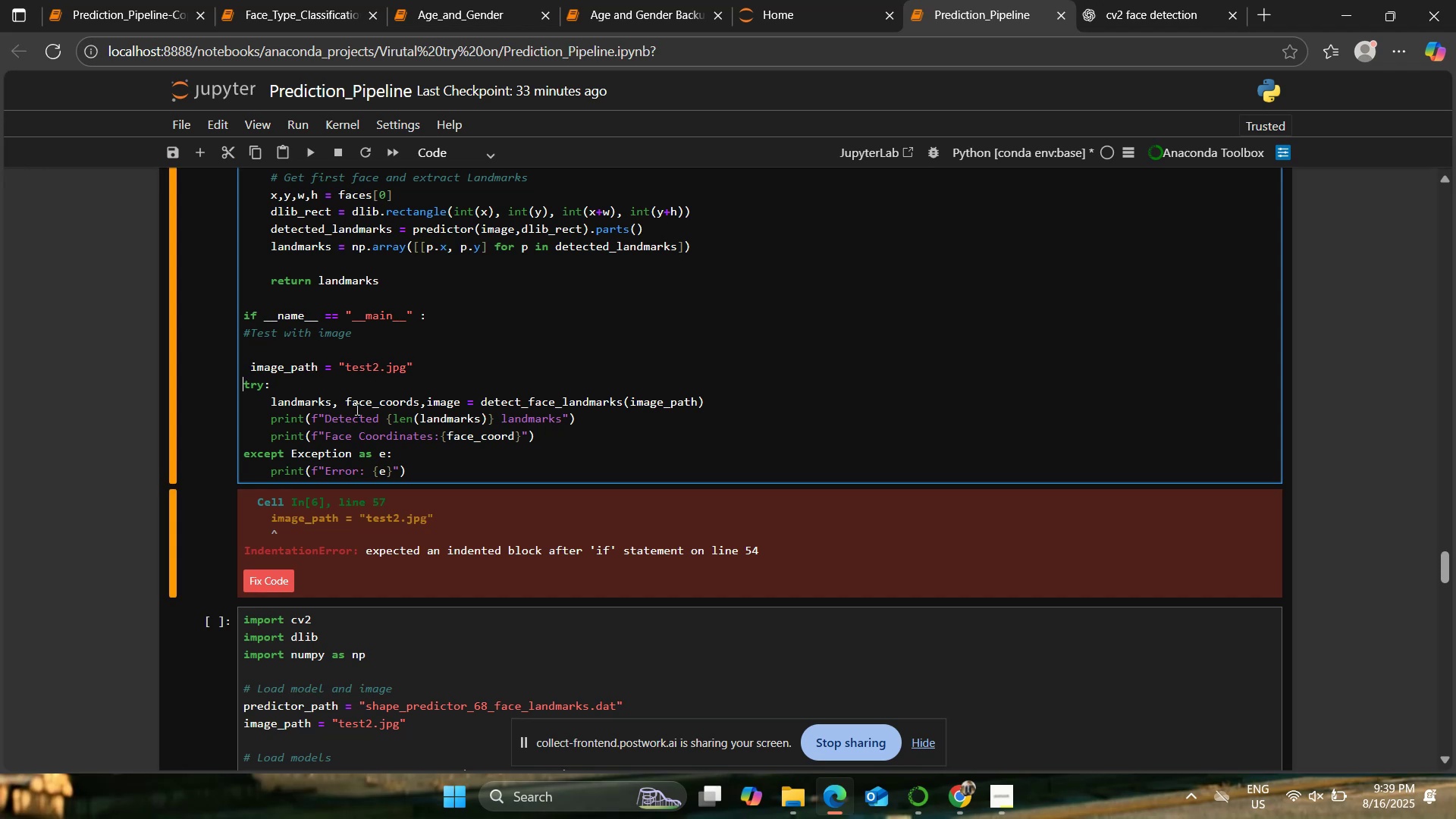 
key(Space)
 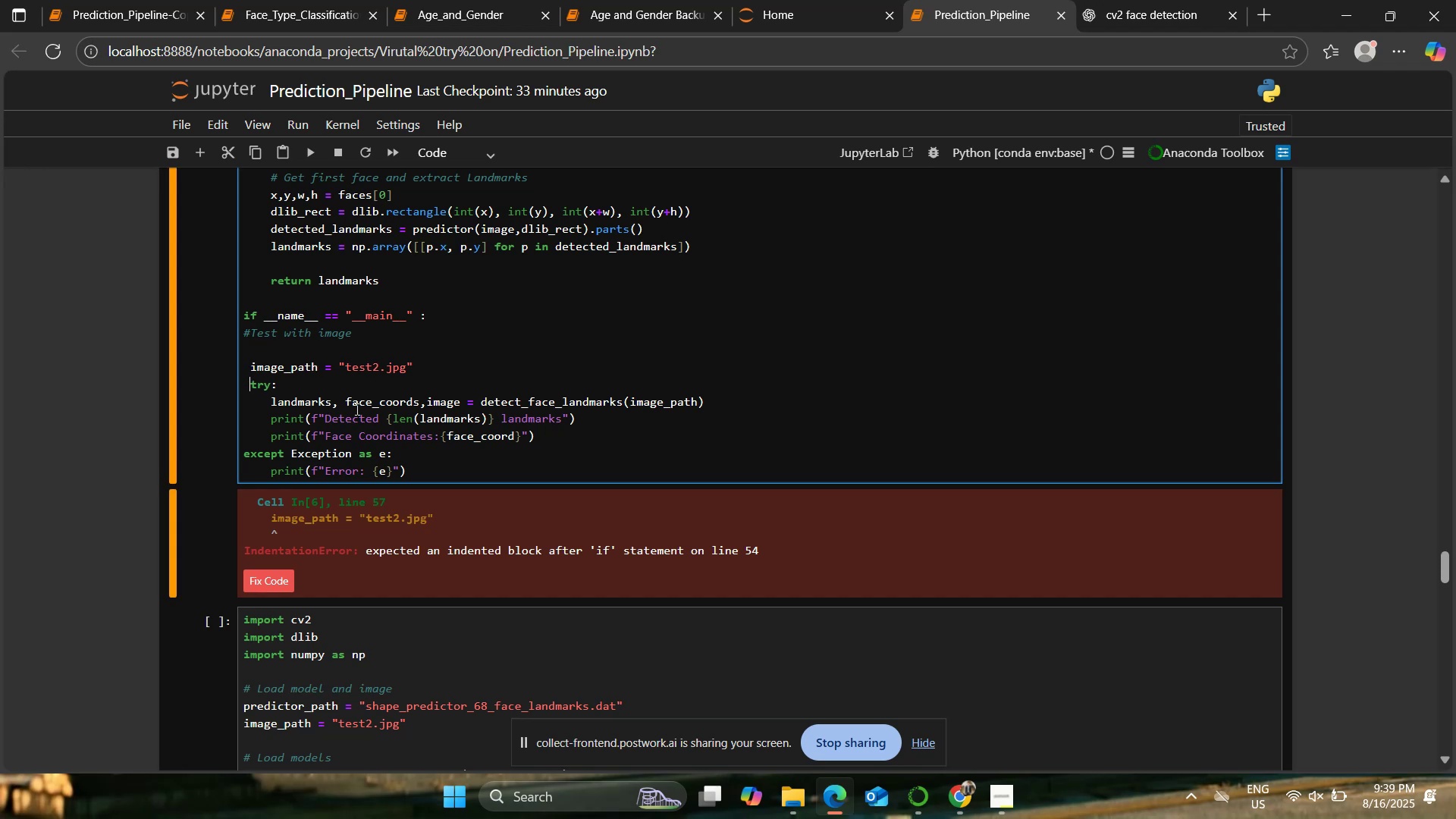 
key(ArrowDown)
 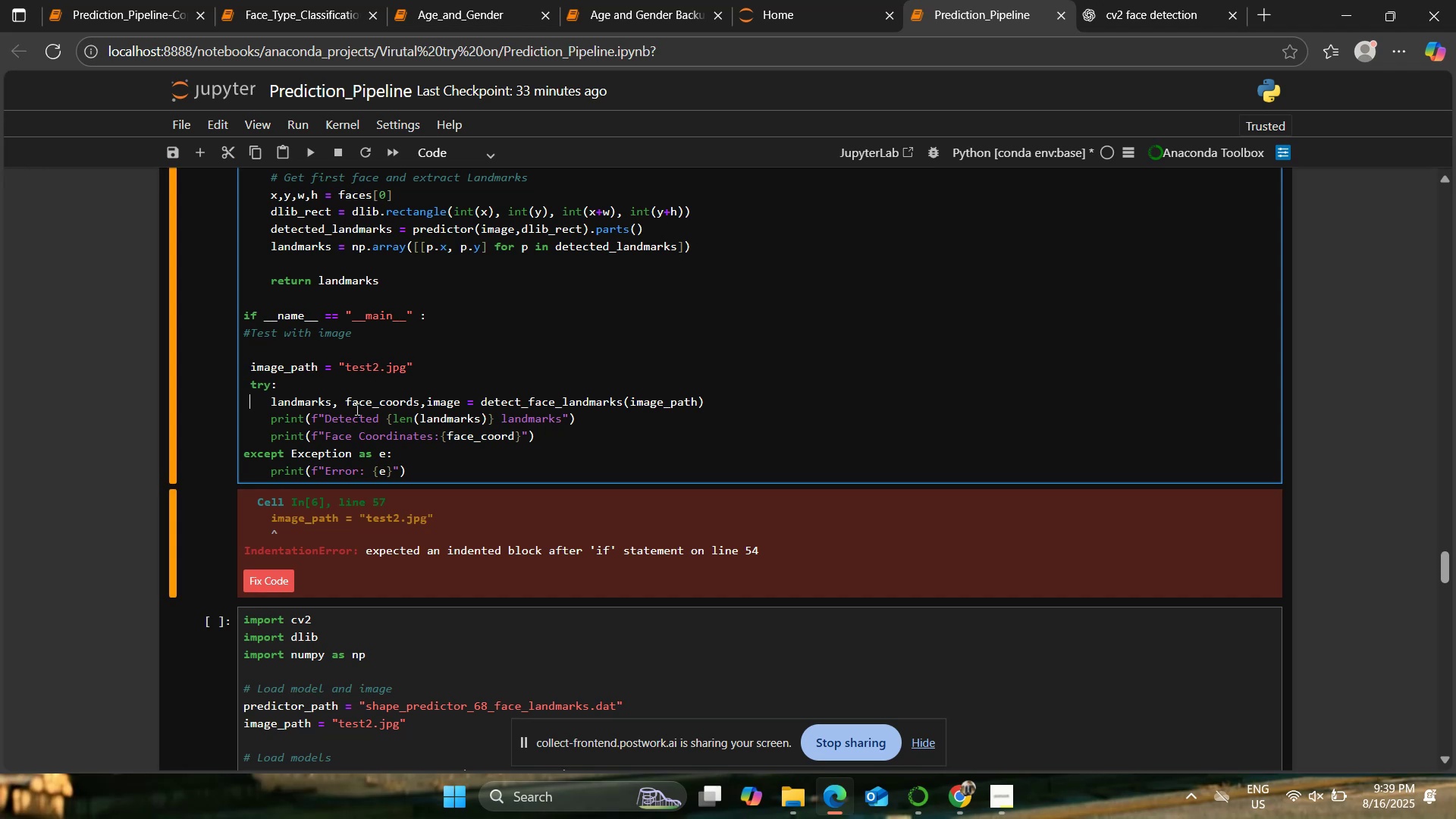 
key(ArrowDown)
 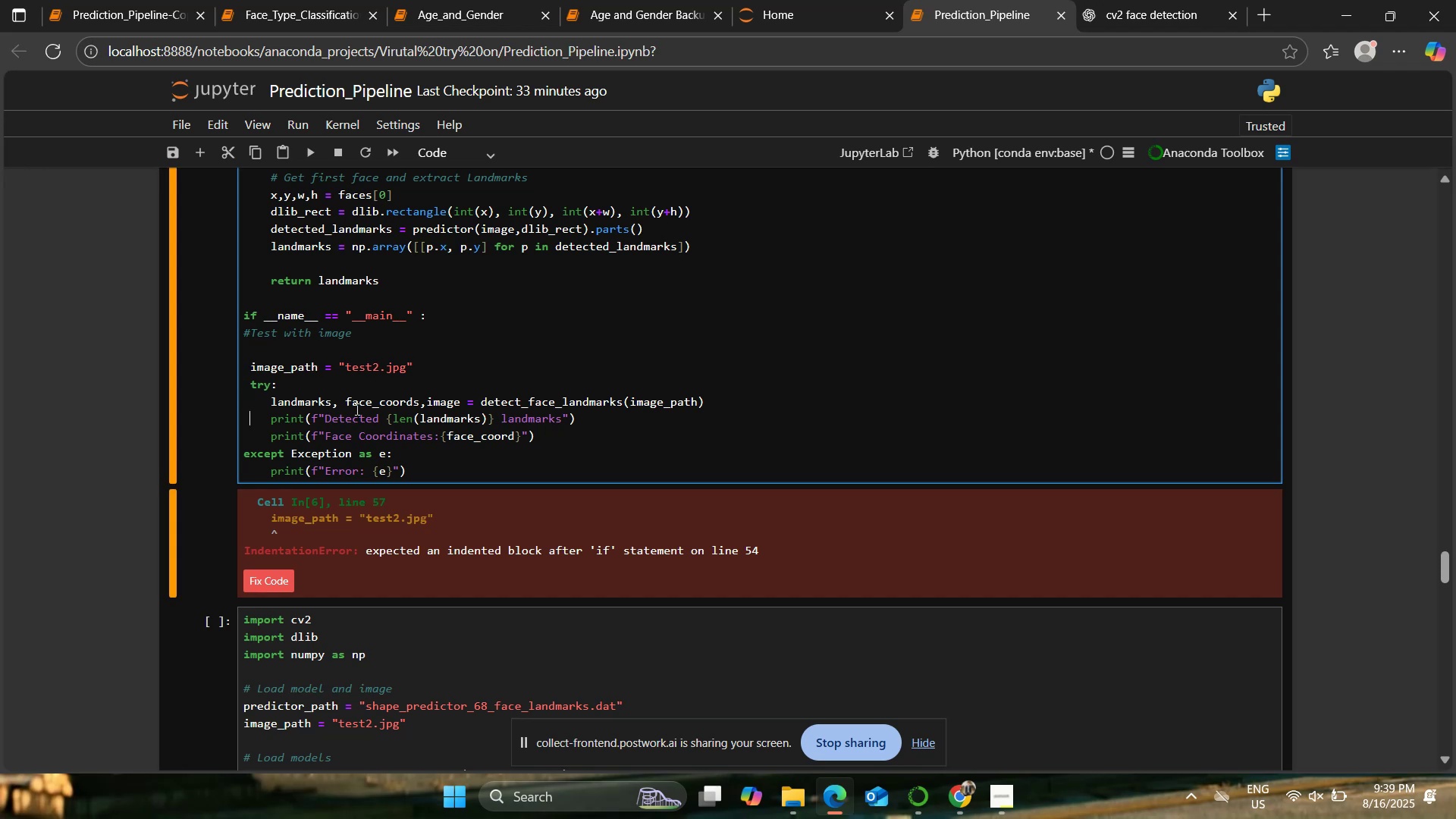 
key(ArrowDown)
 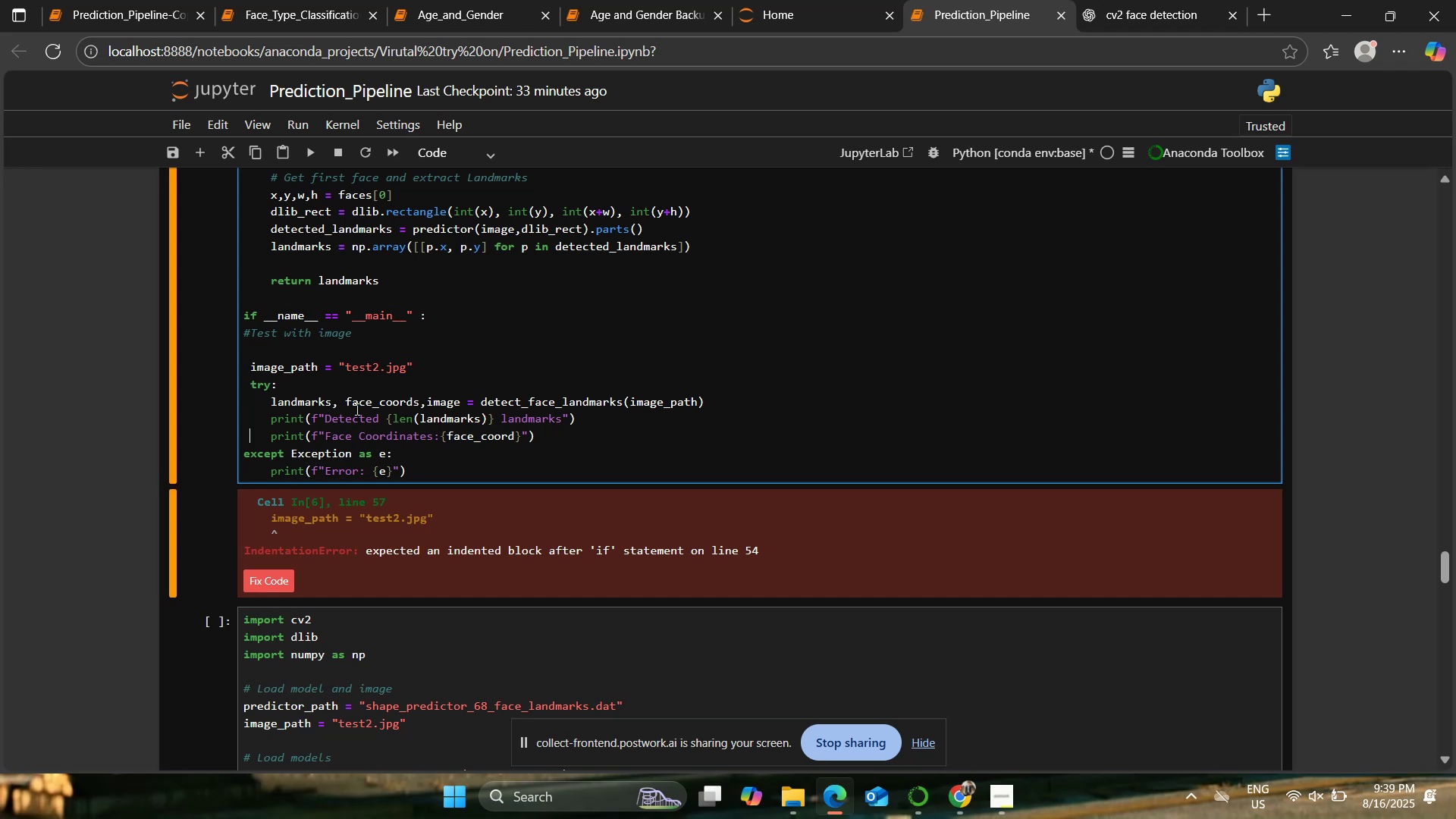 
key(ArrowLeft)
 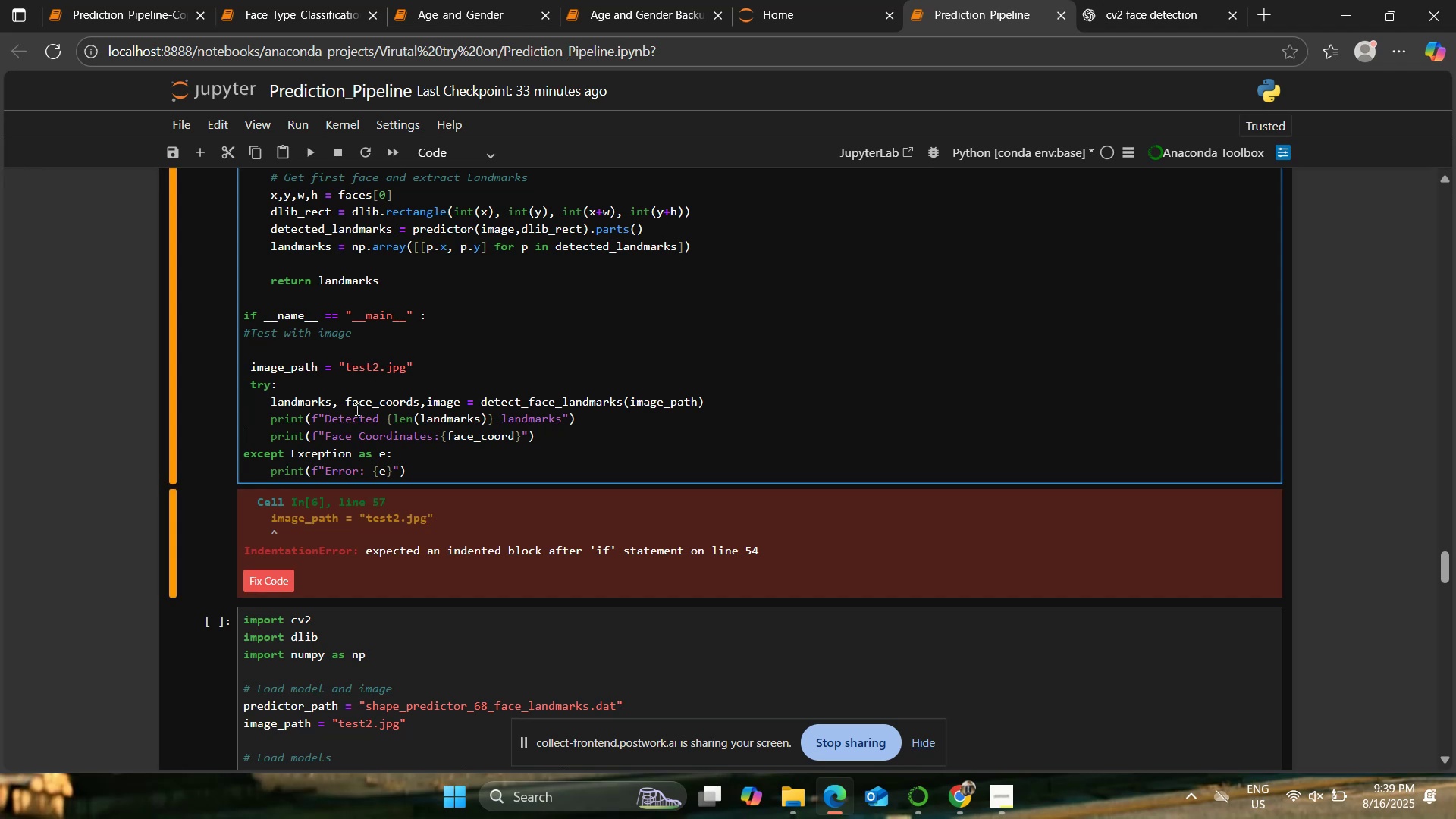 
key(ArrowDown)
 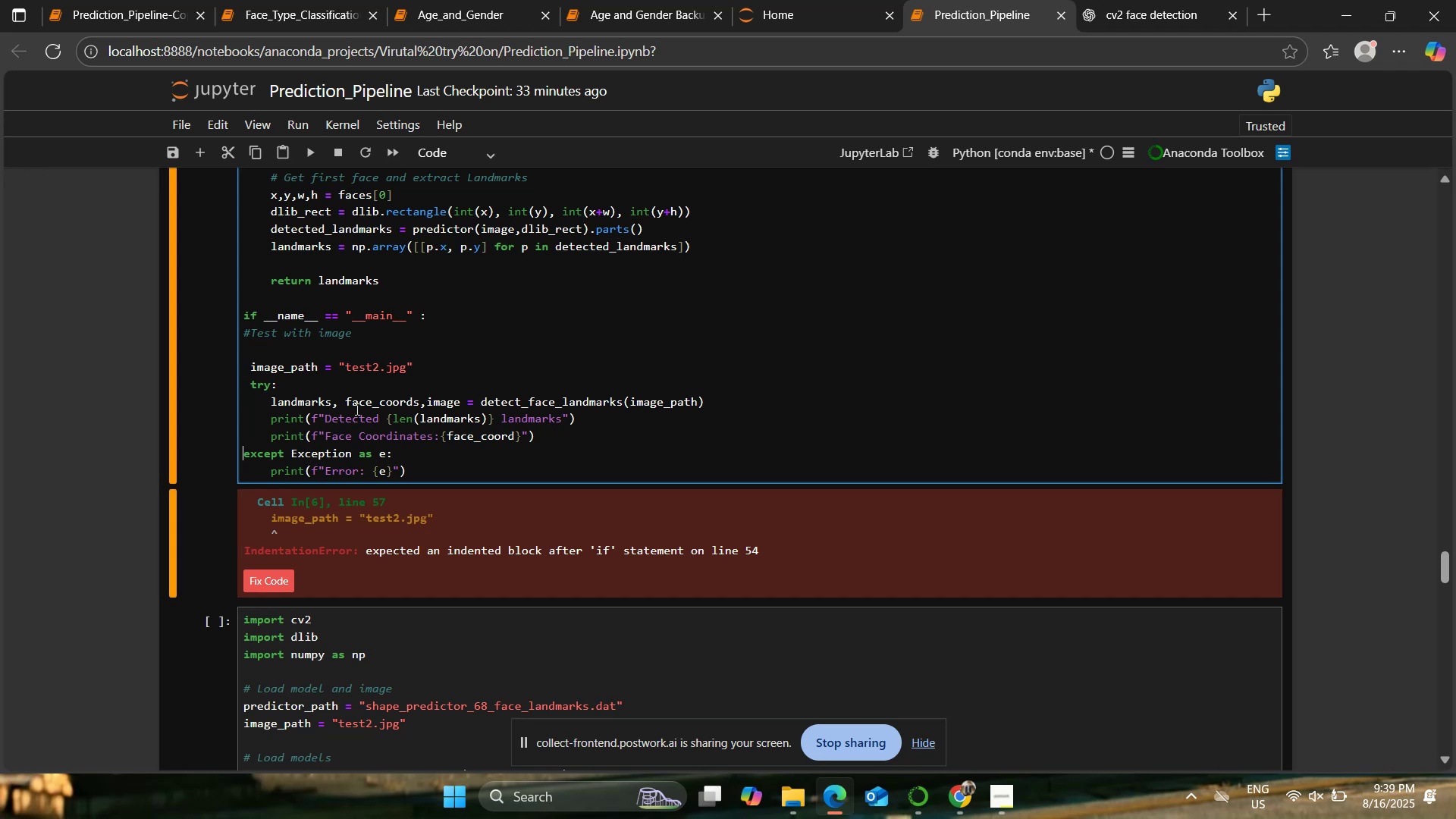 
key(Space)
 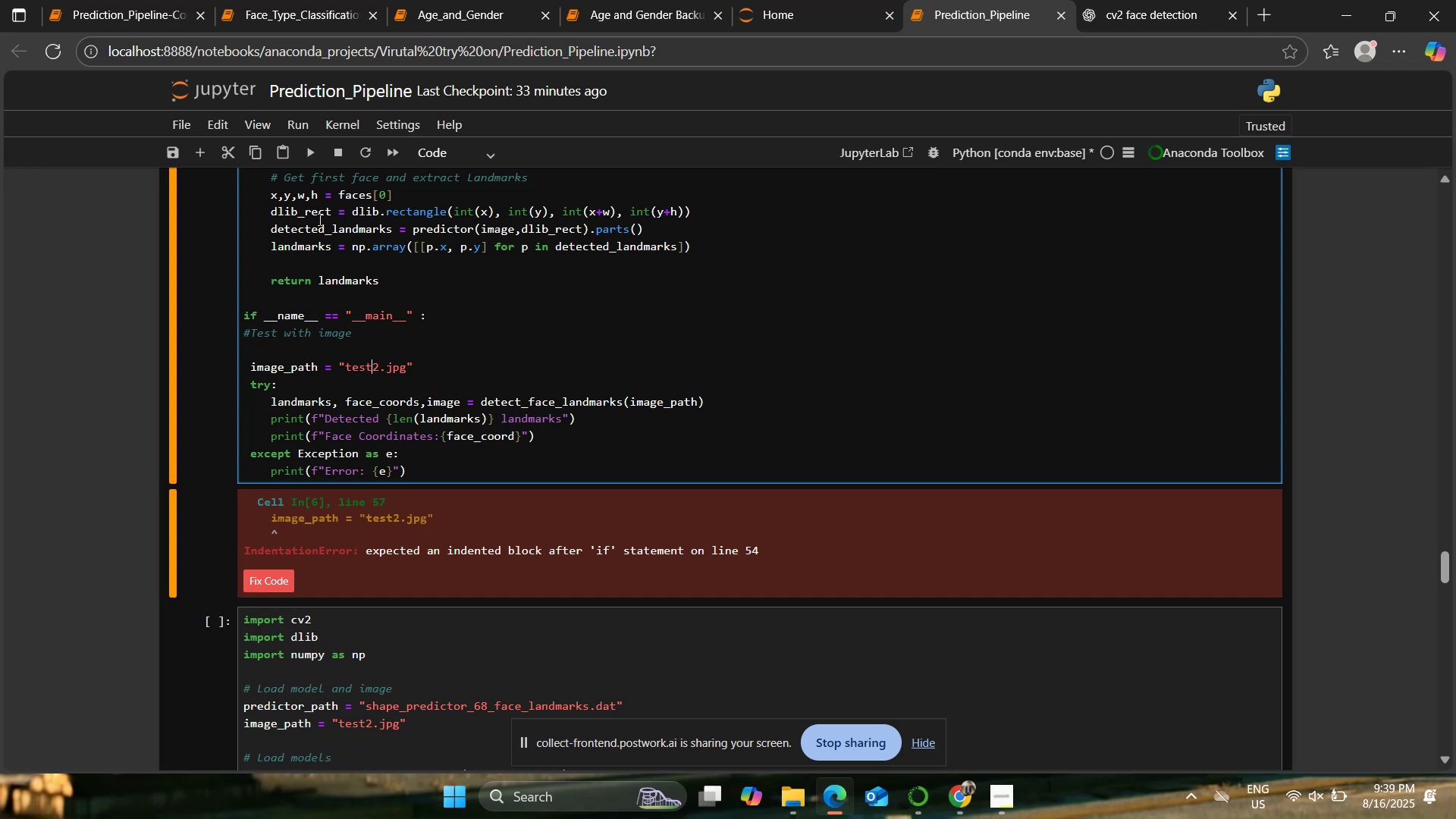 
left_click([301, 145])
 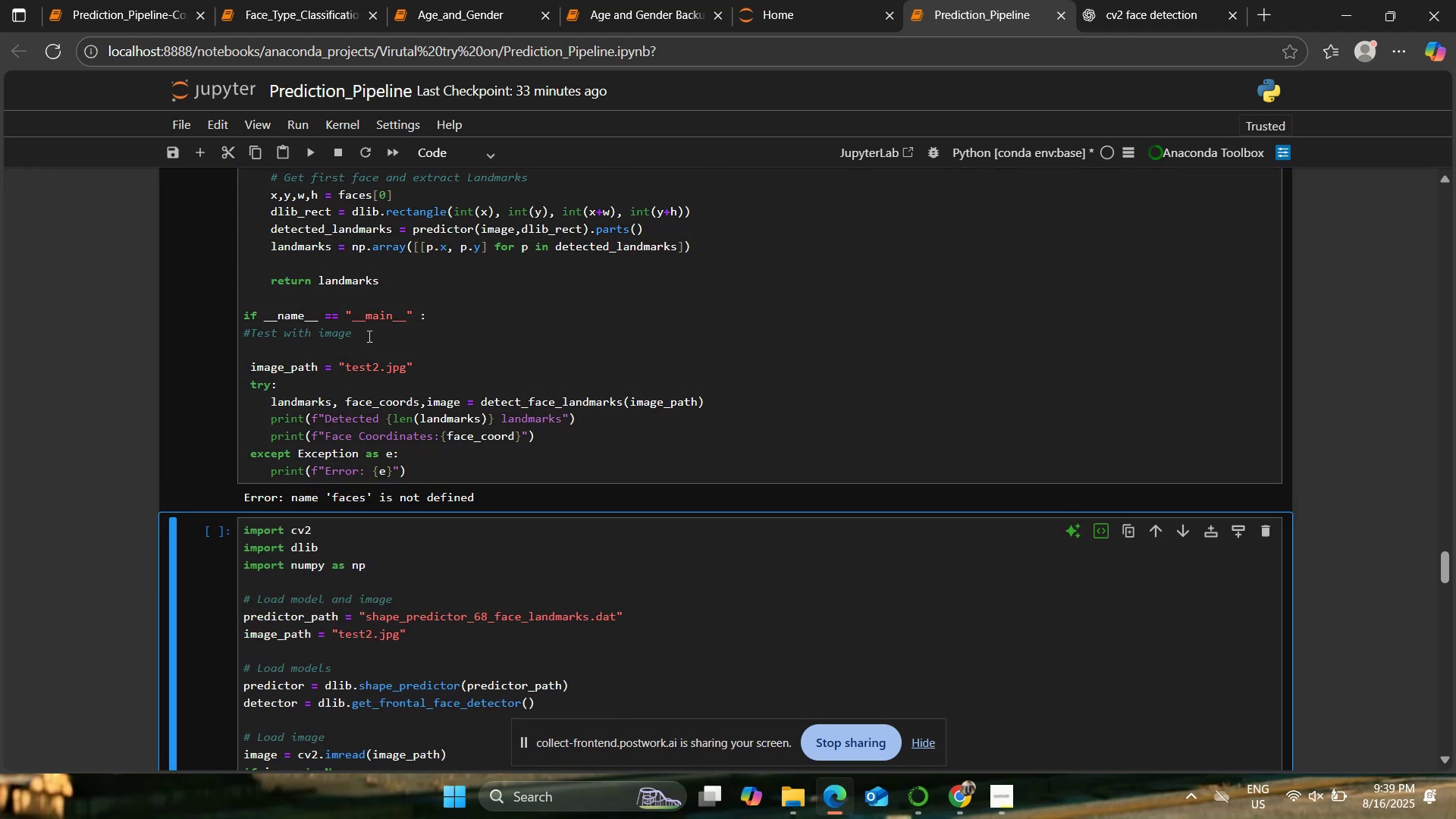 
scroll: coordinate [499, 356], scroll_direction: up, amount: 7.0
 